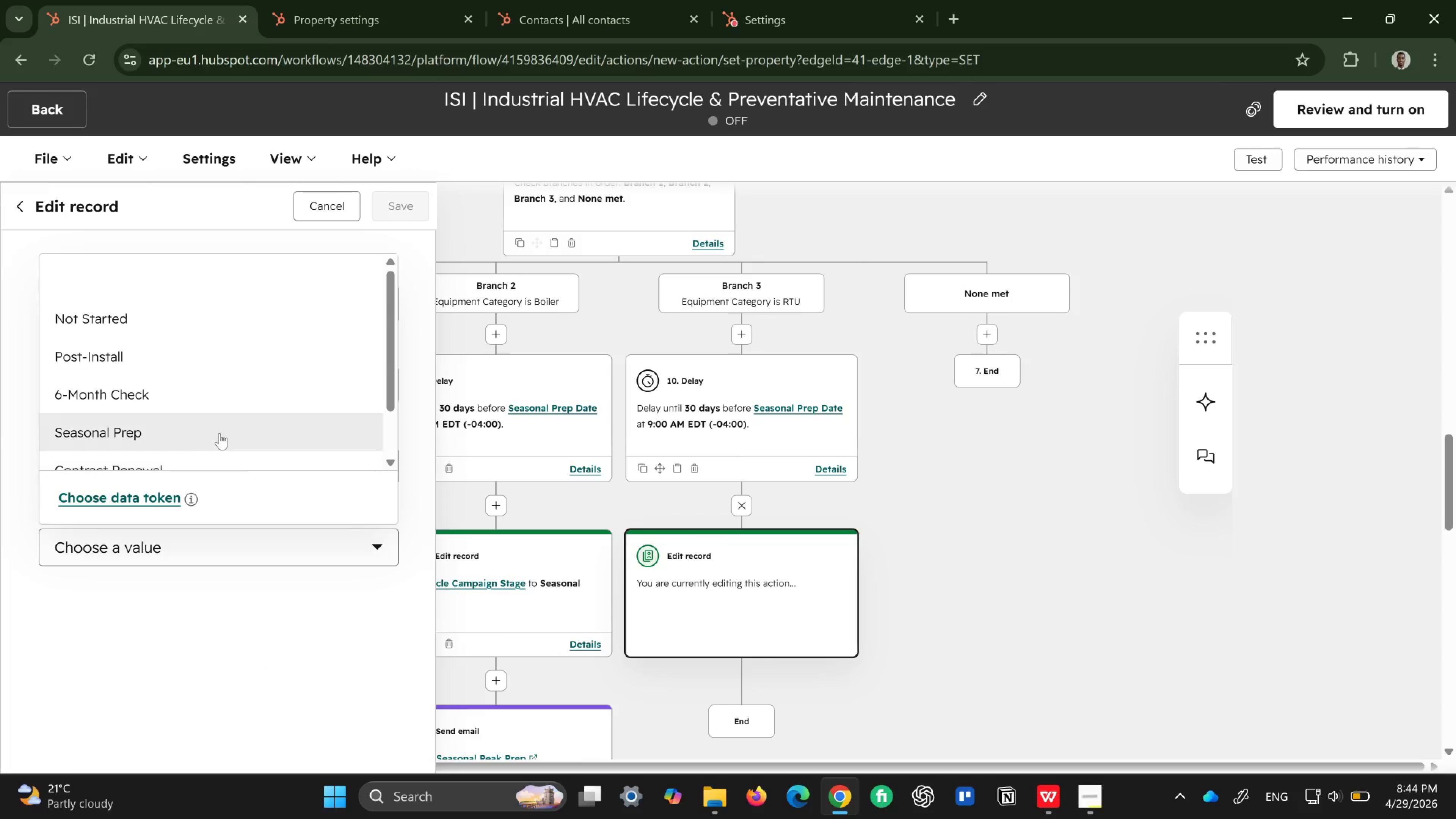 
left_click([218, 432])
 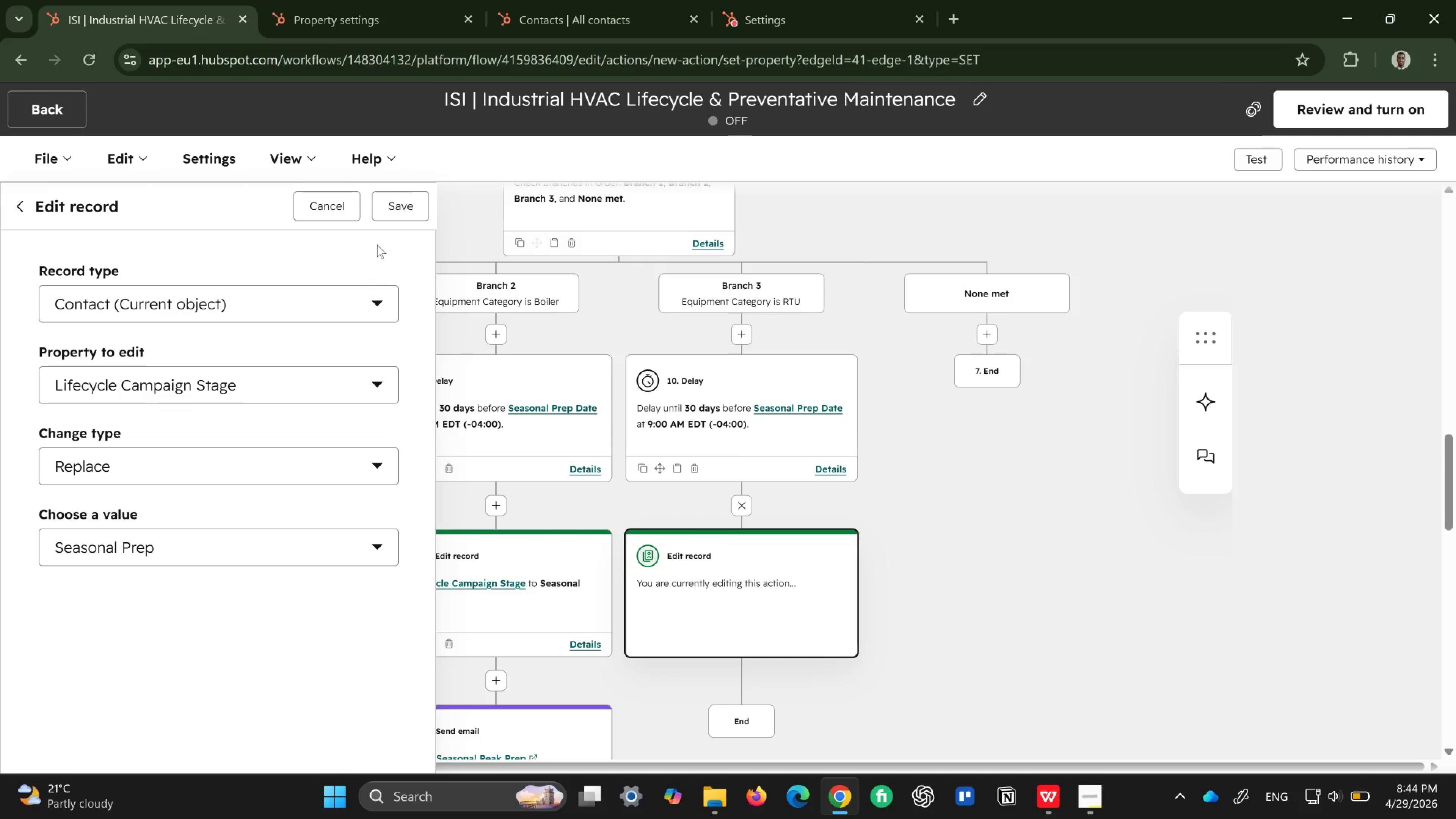 
left_click([405, 197])
 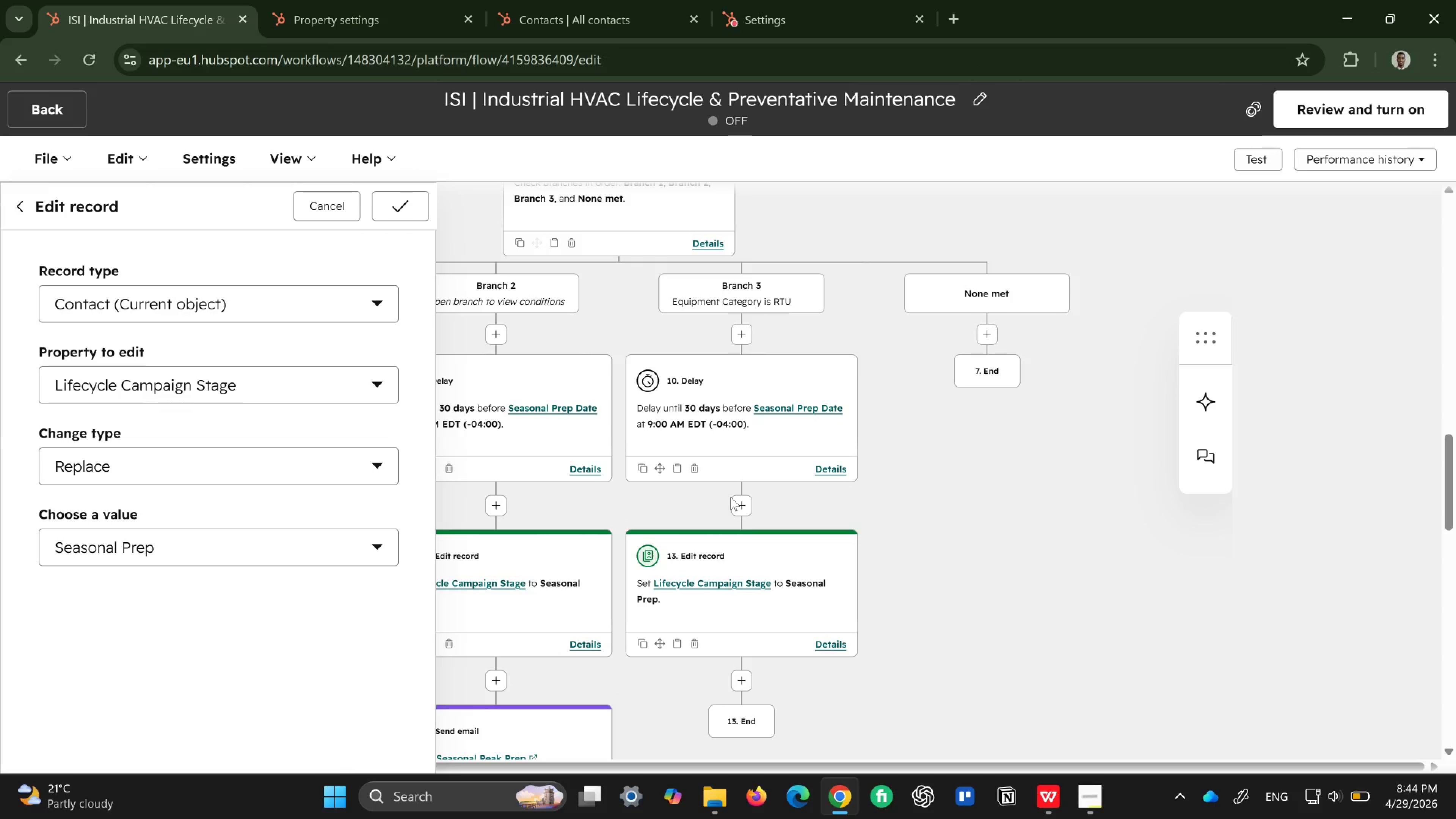 
wait(6.93)
 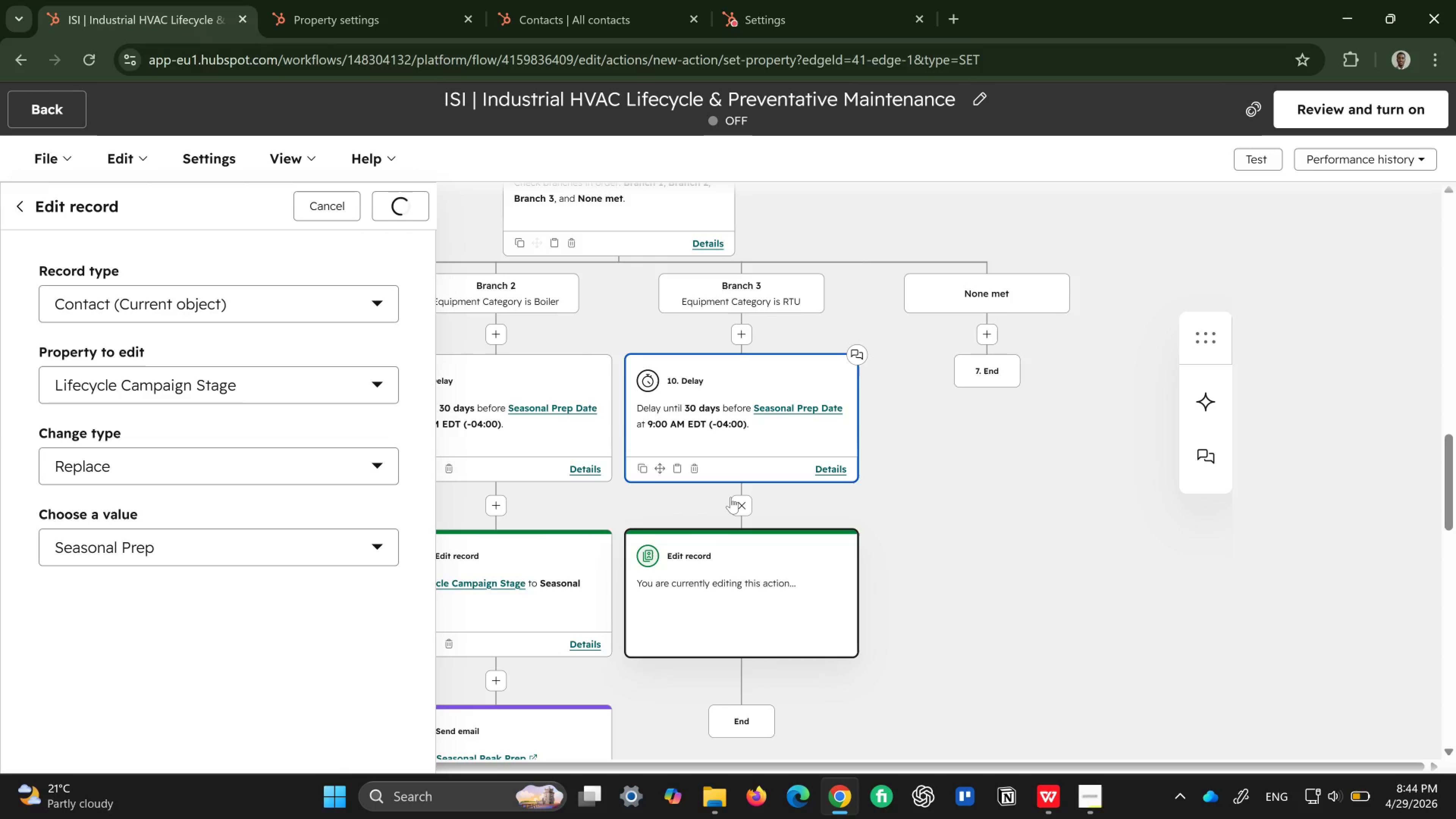 
scroll: coordinate [717, 526], scroll_direction: down, amount: 2.0
 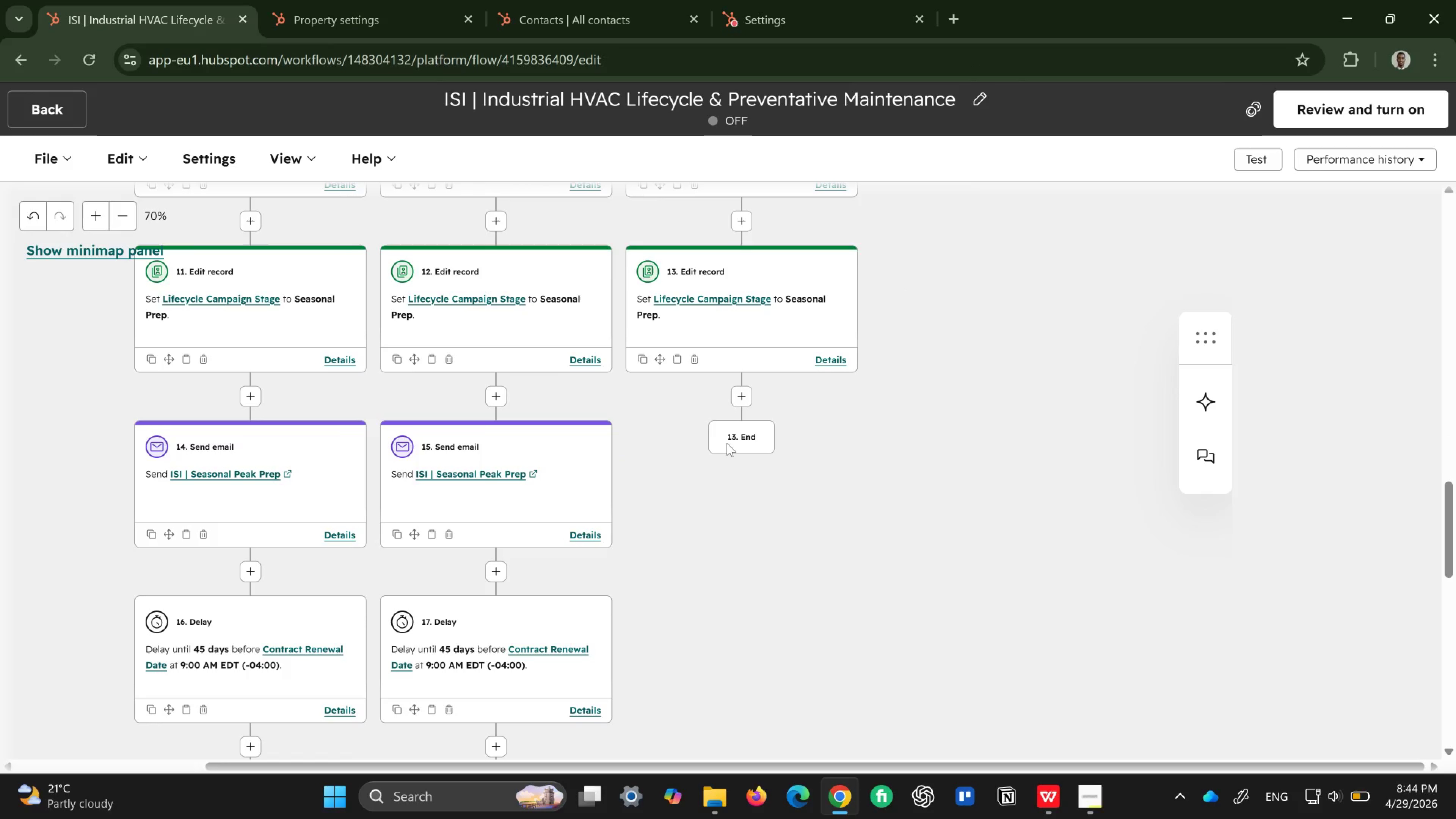 
left_click([732, 443])
 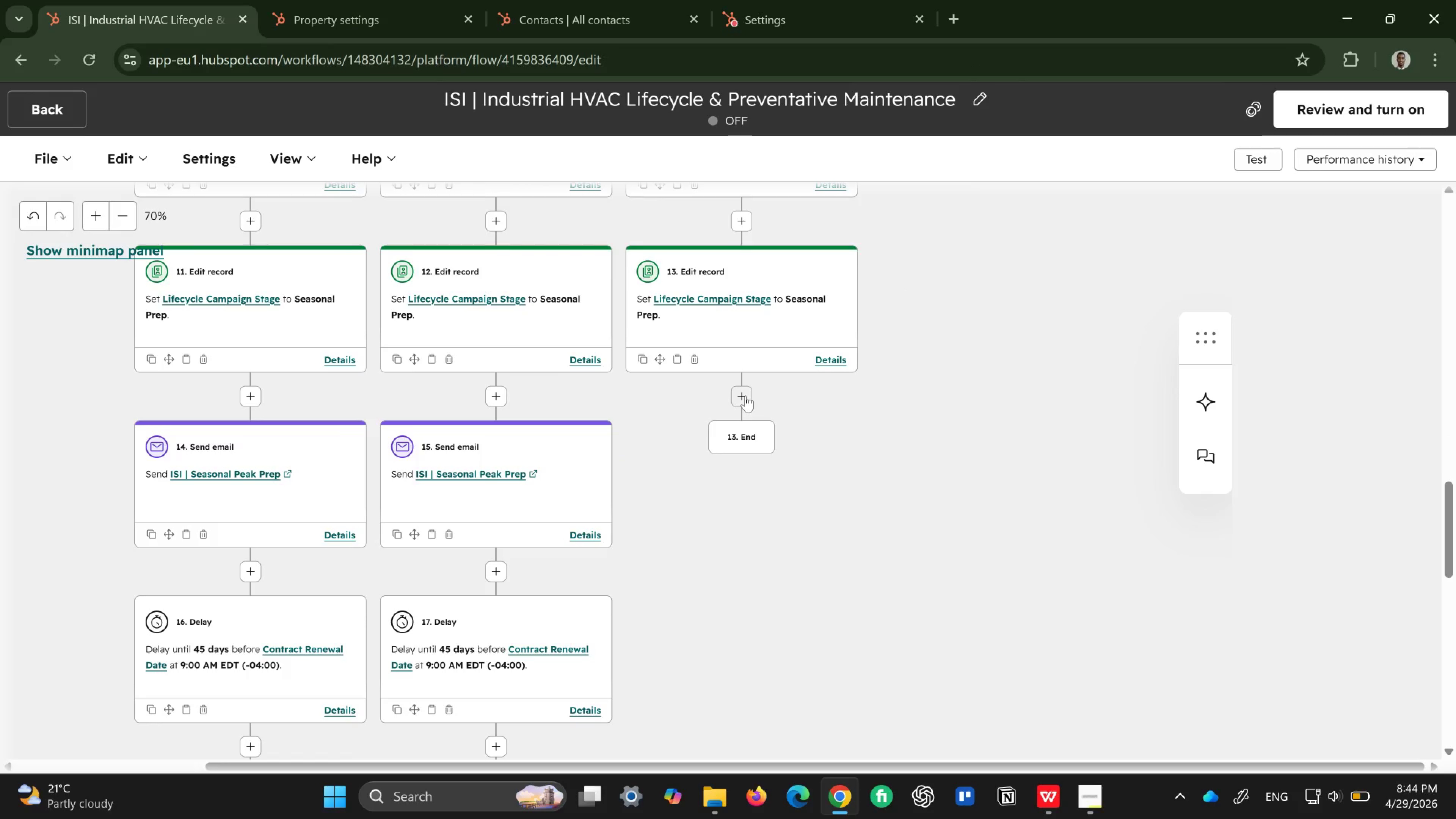 
left_click([745, 395])
 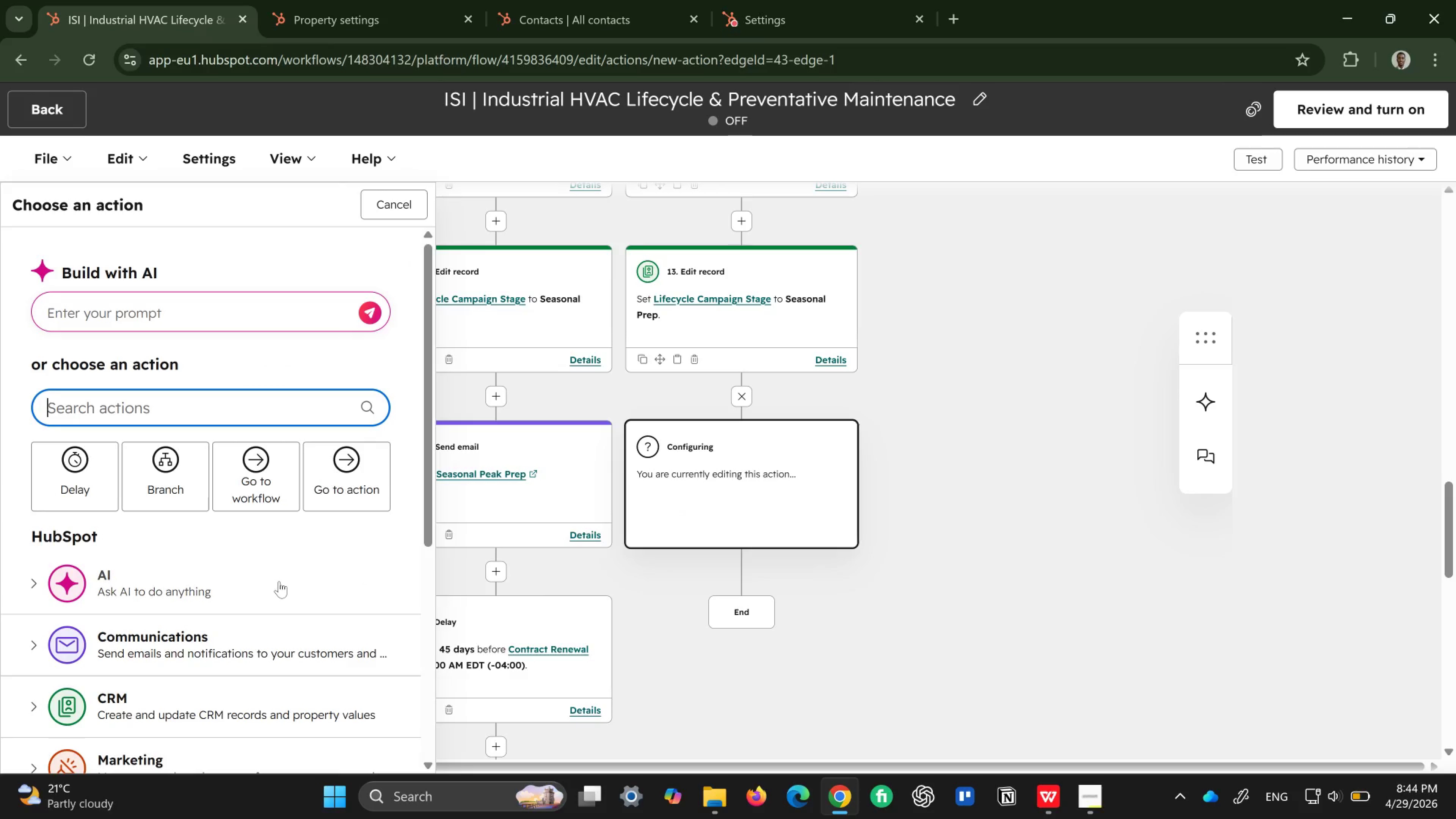 
scroll: coordinate [210, 528], scroll_direction: down, amount: 2.0
 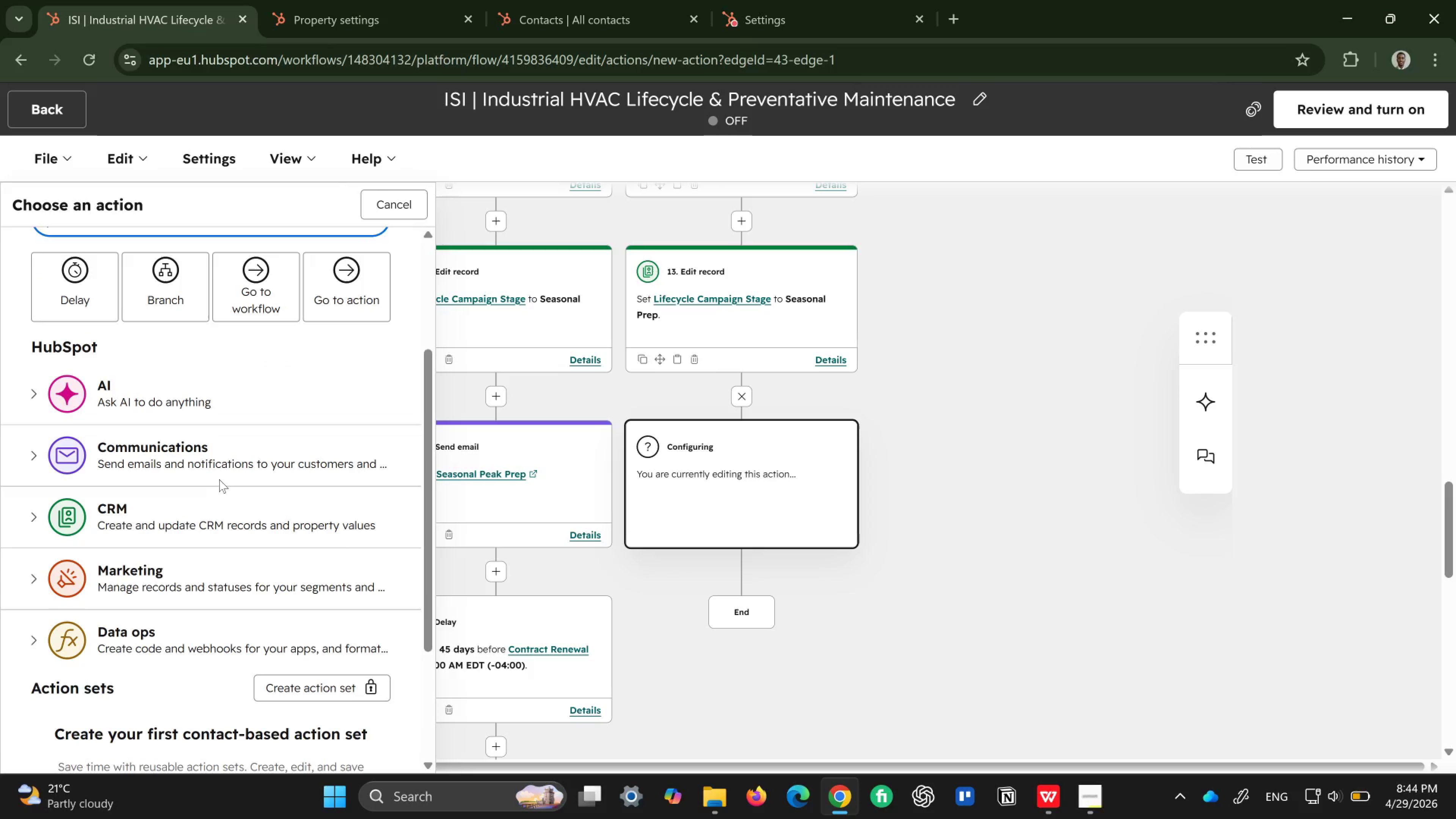 
left_click([220, 479])
 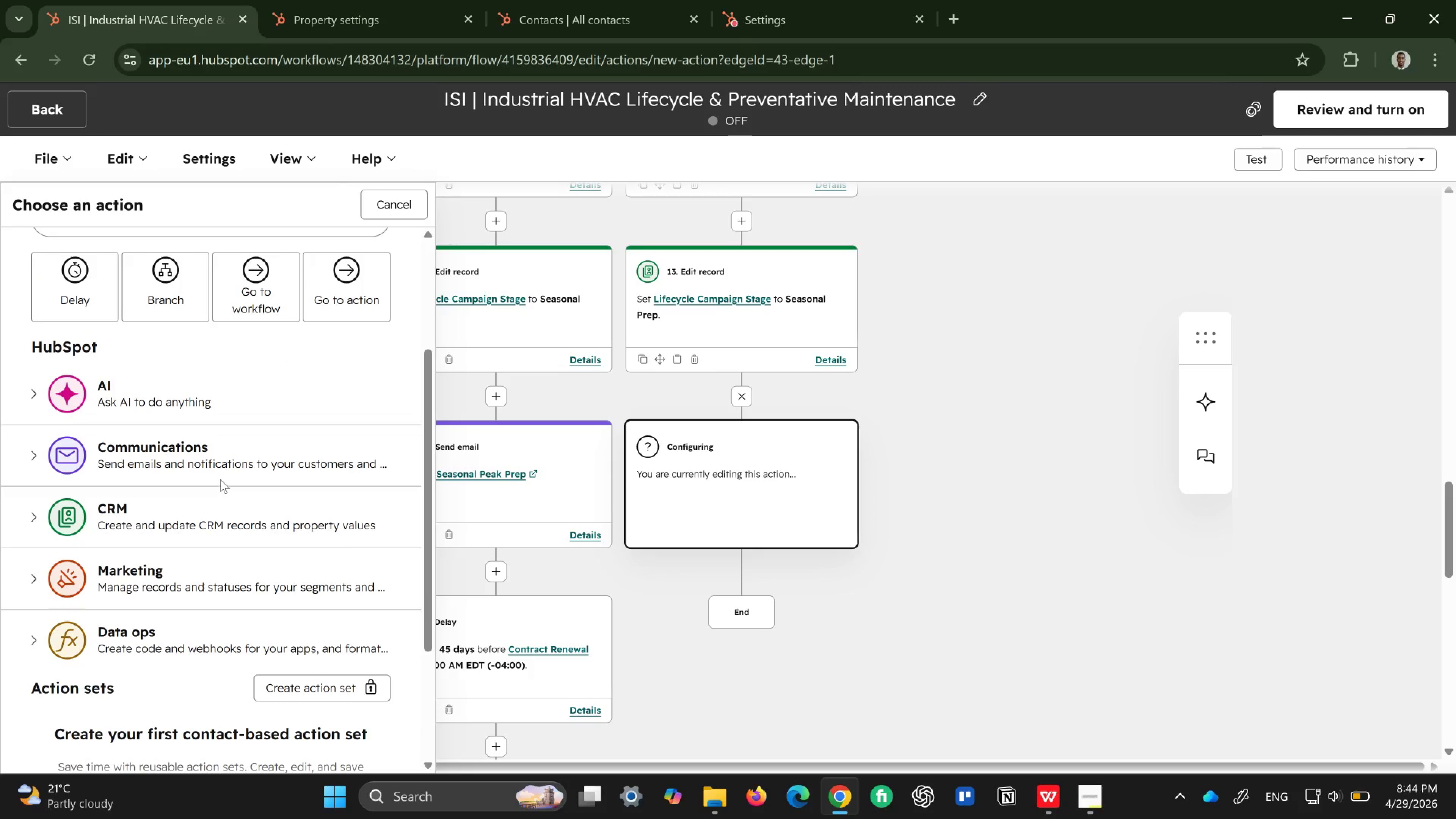 
mouse_move([180, 458])
 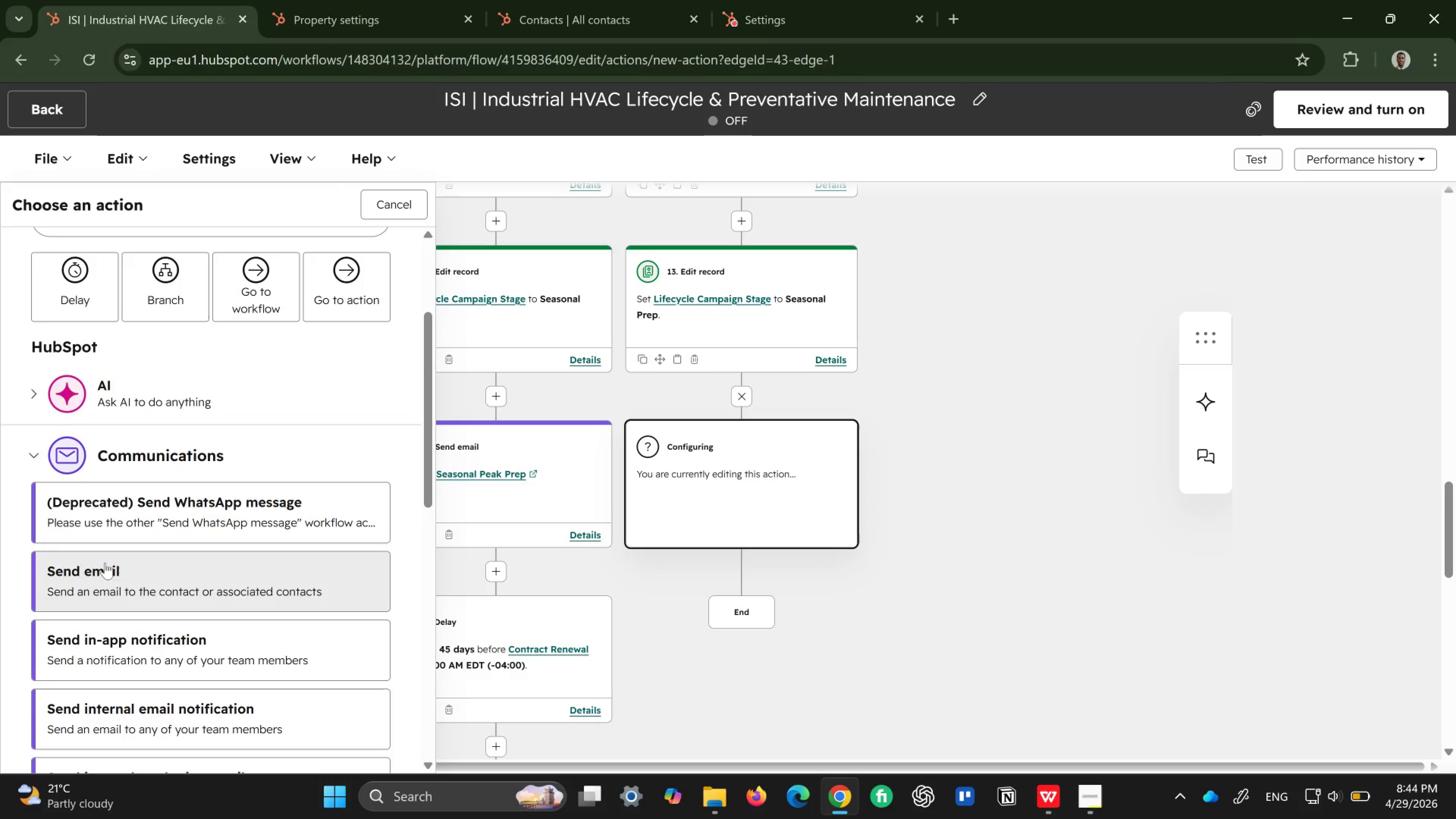 
left_click([105, 563])
 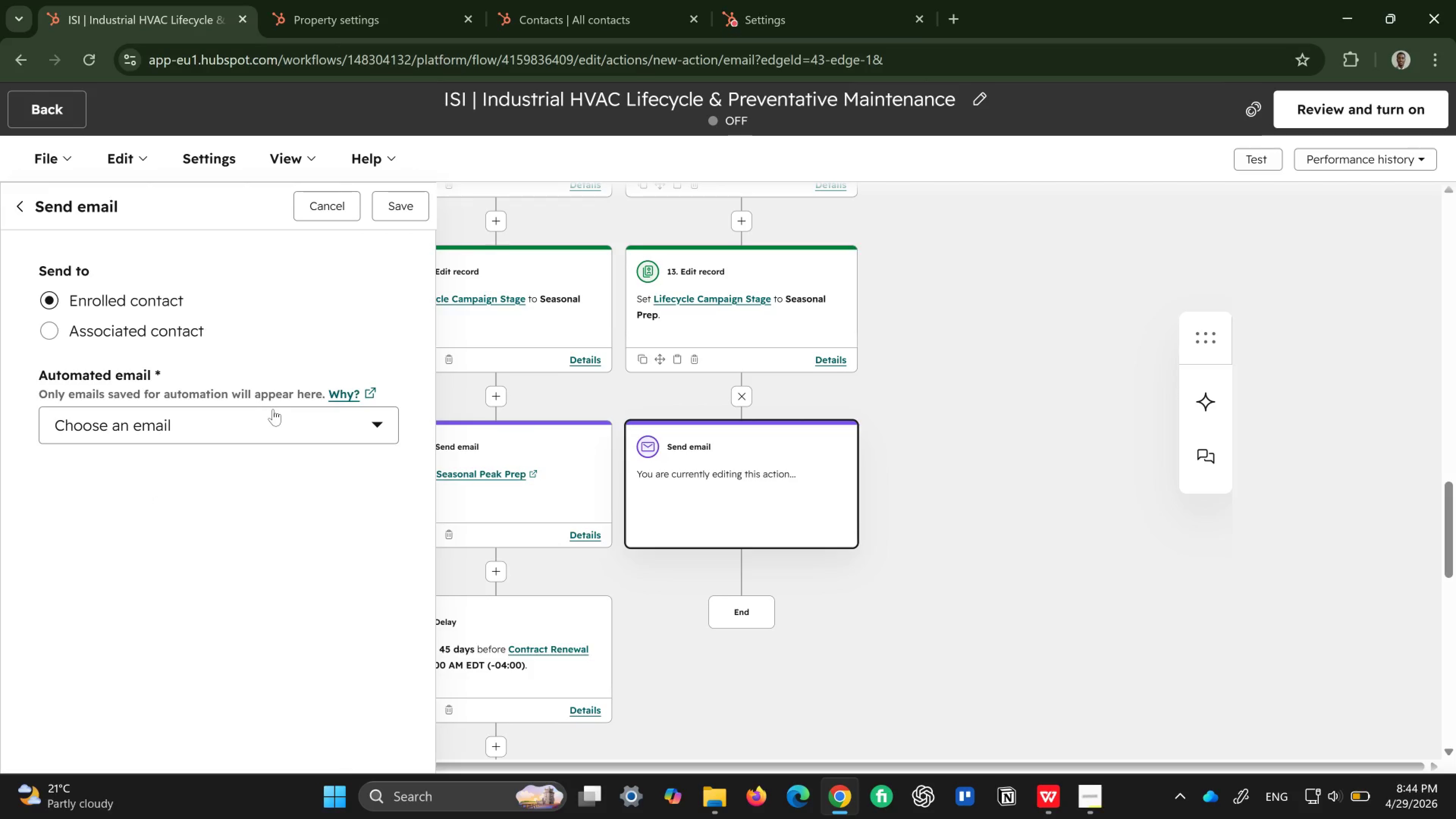 
double_click([270, 428])
 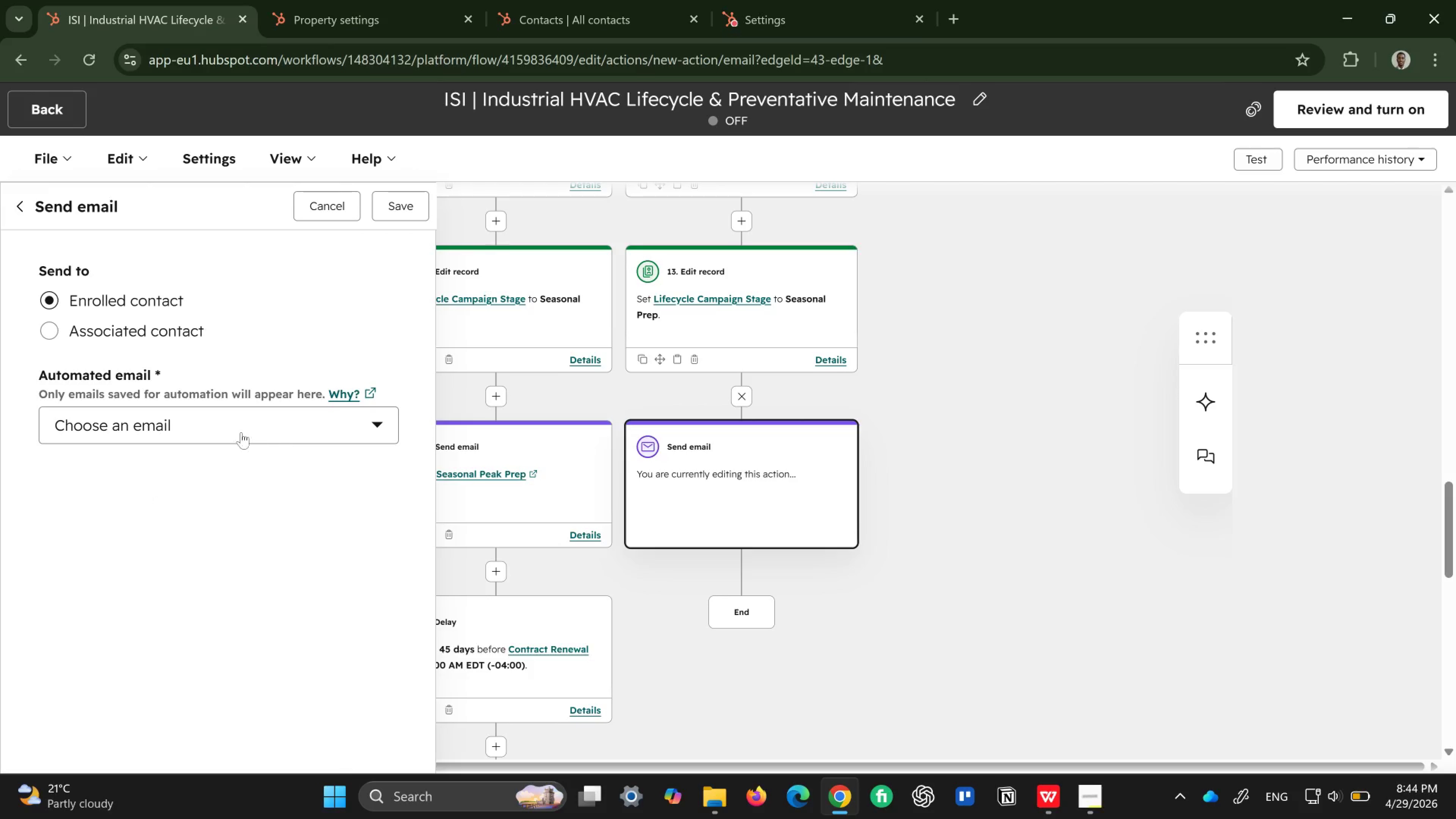 
left_click([218, 435])
 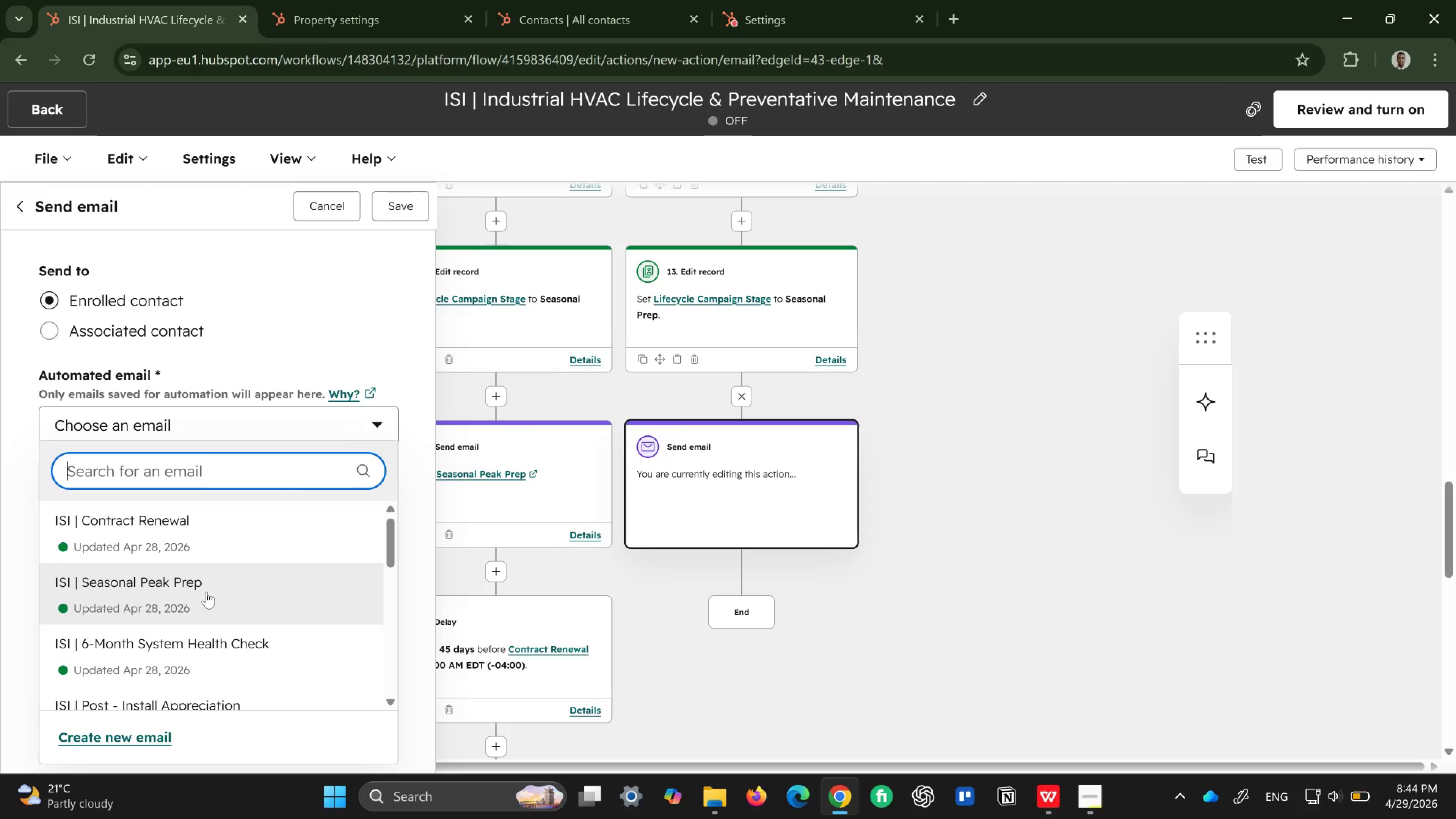 
left_click([206, 592])
 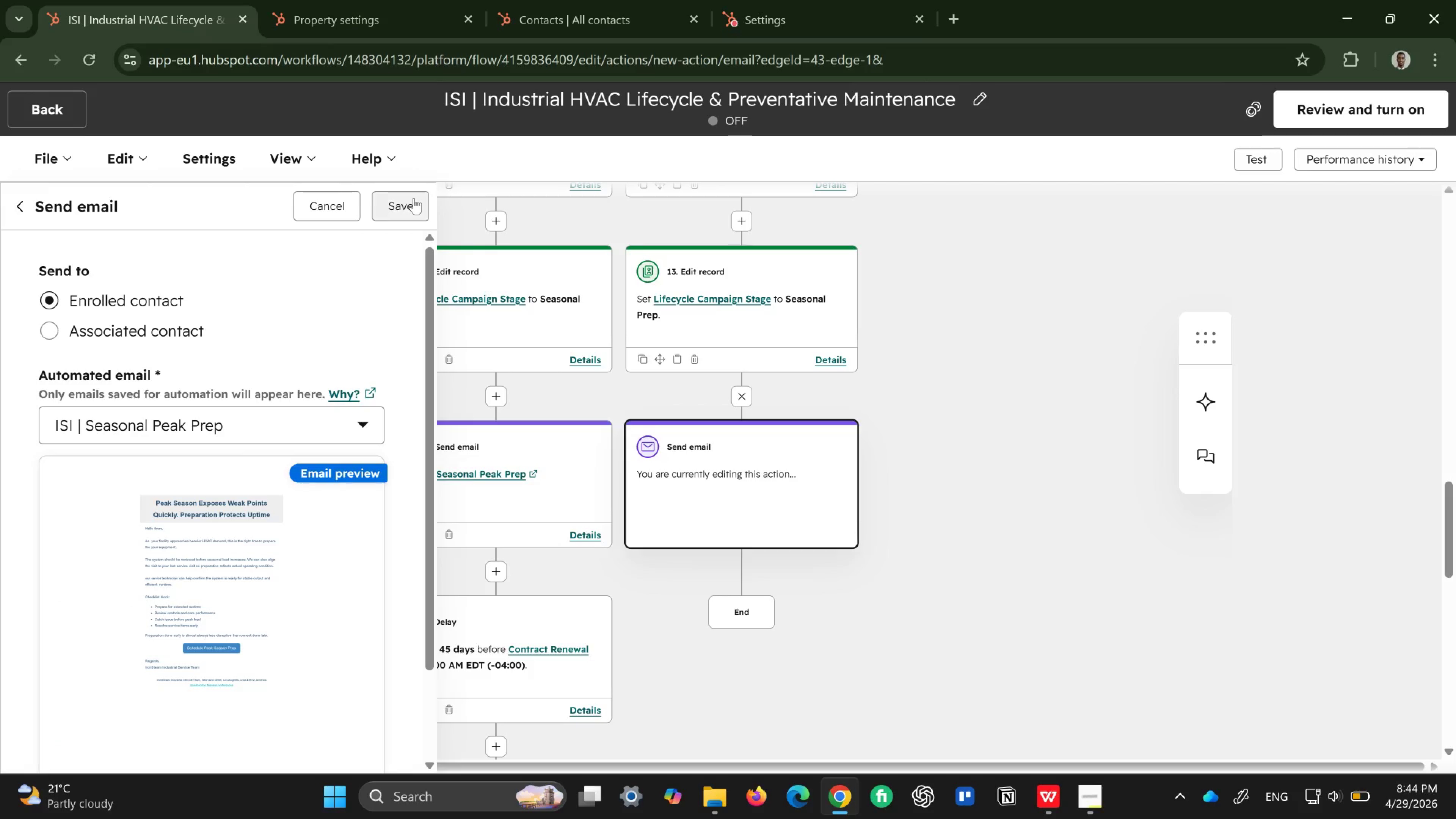 
mouse_move([660, 532])
 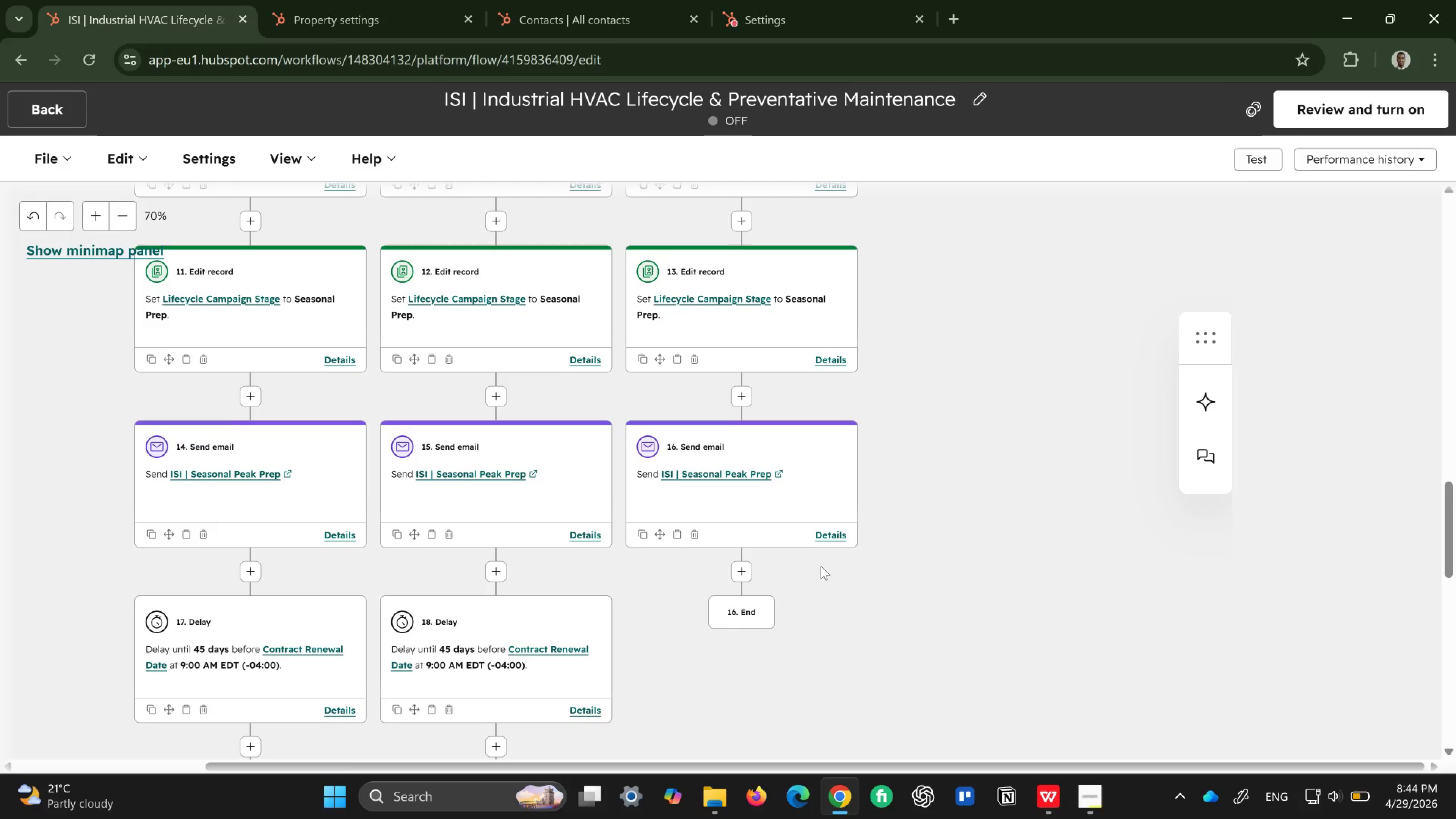 
scroll: coordinate [821, 566], scroll_direction: down, amount: 1.0
 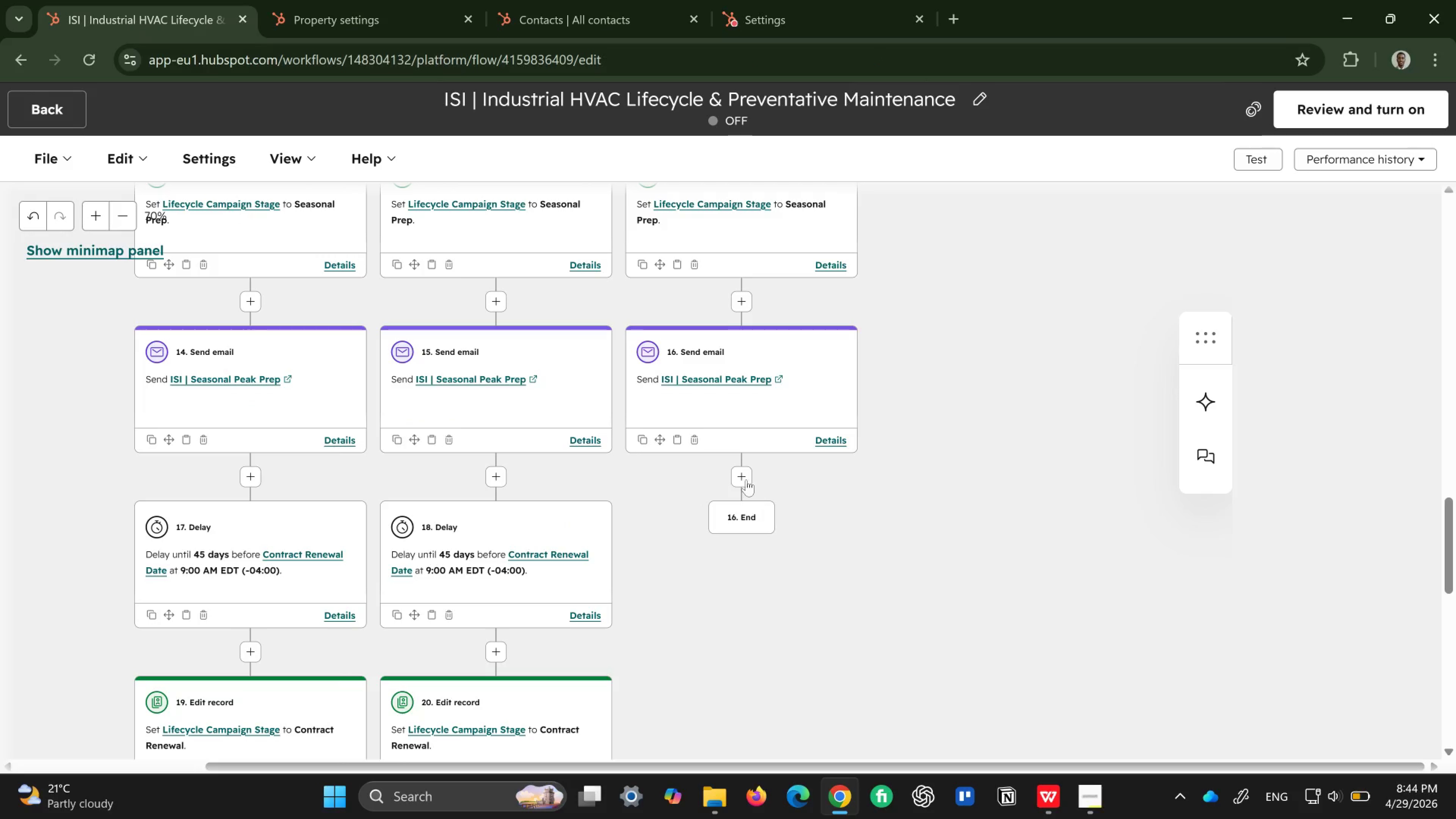 
left_click([746, 471])
 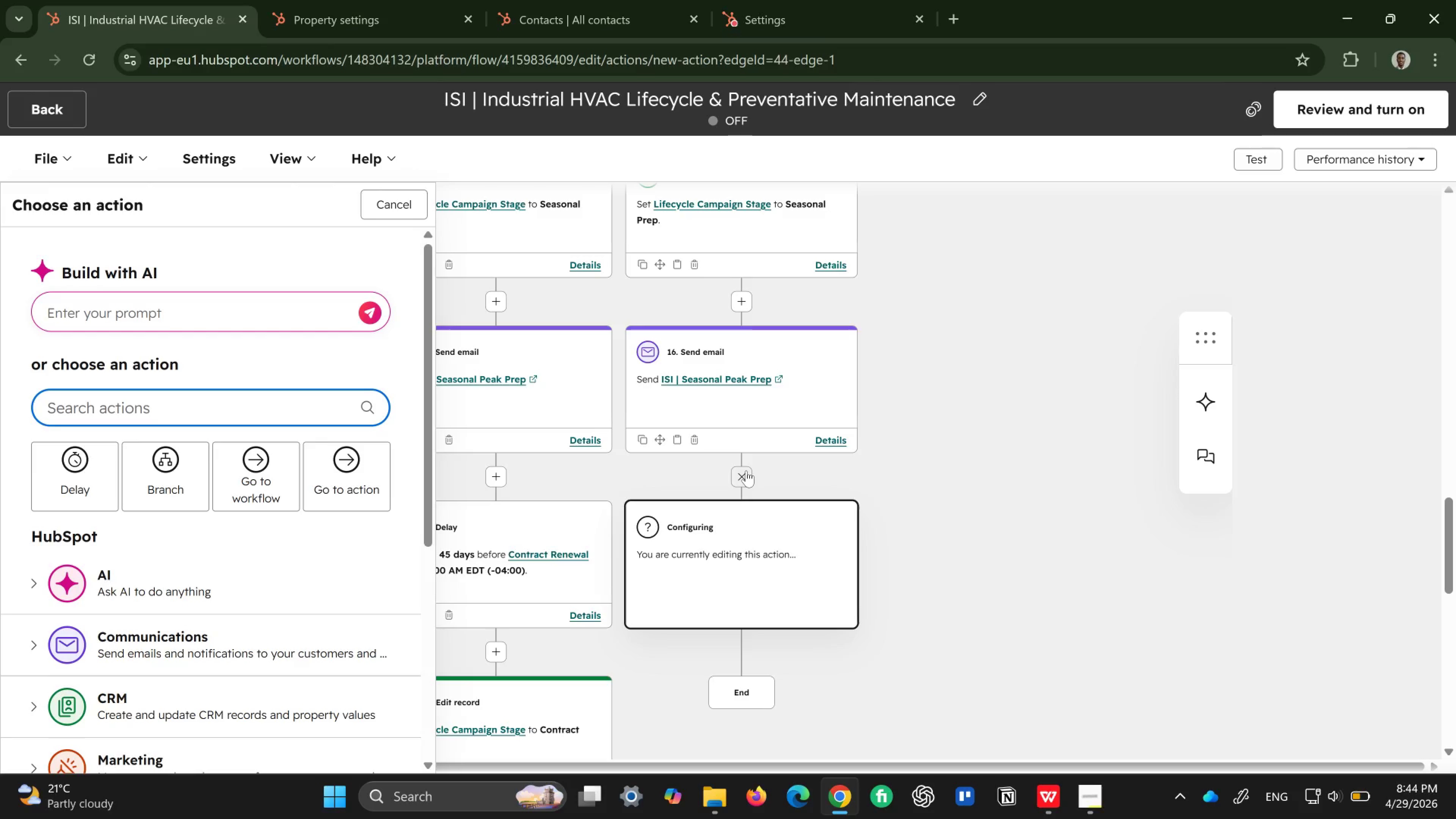 
wait(8.7)
 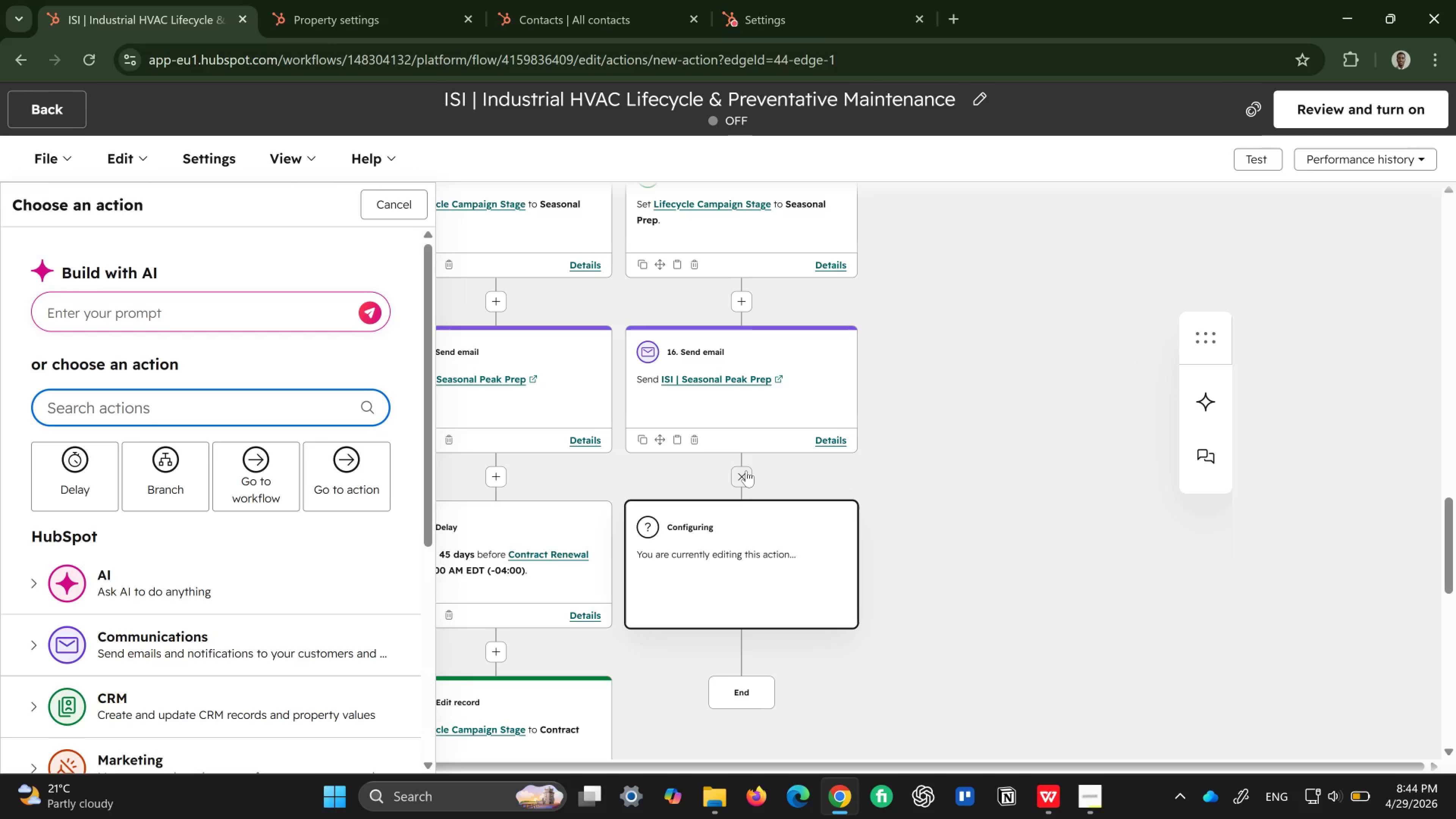 
left_click([337, 315])
 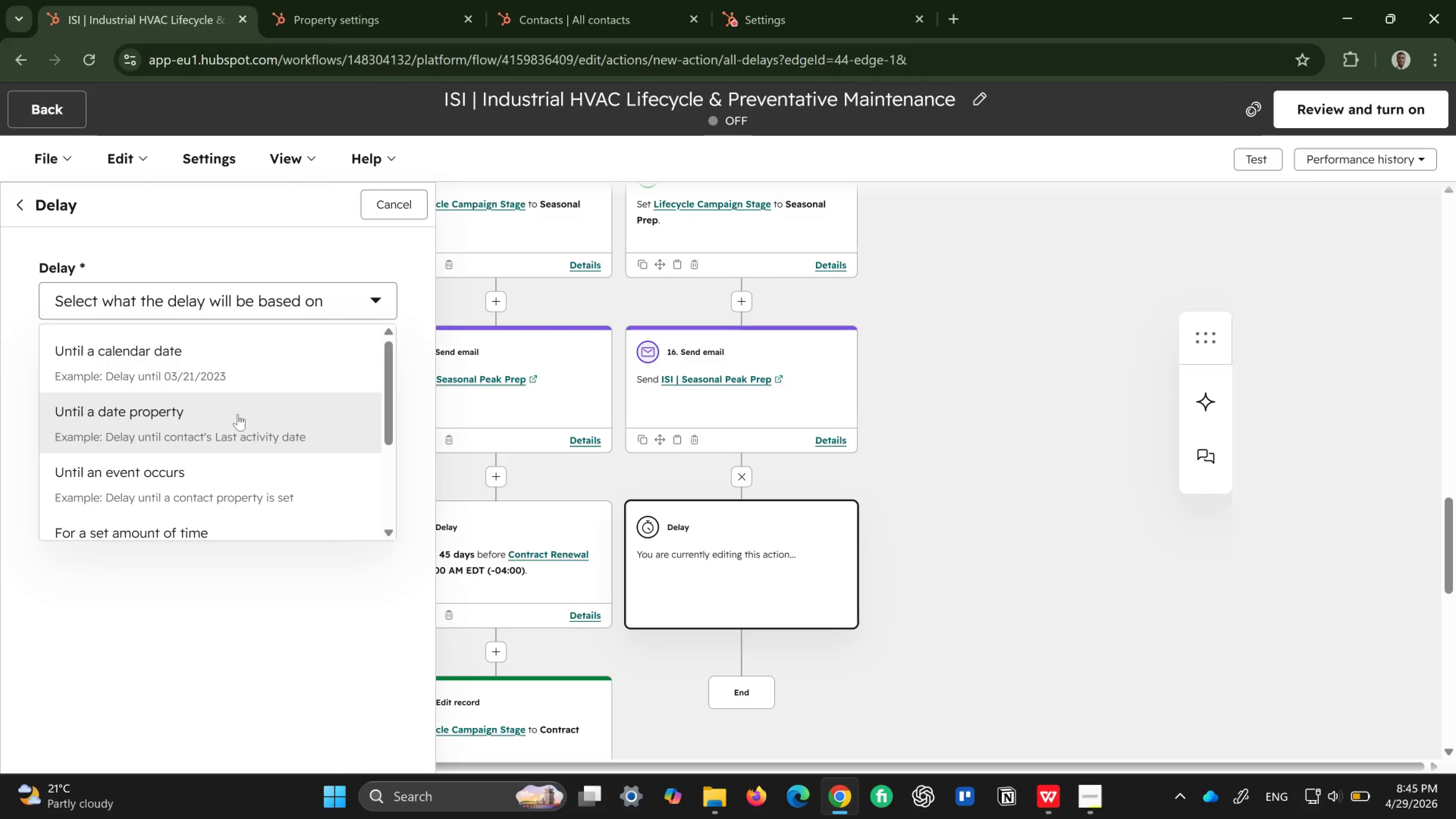 
left_click([246, 403])
 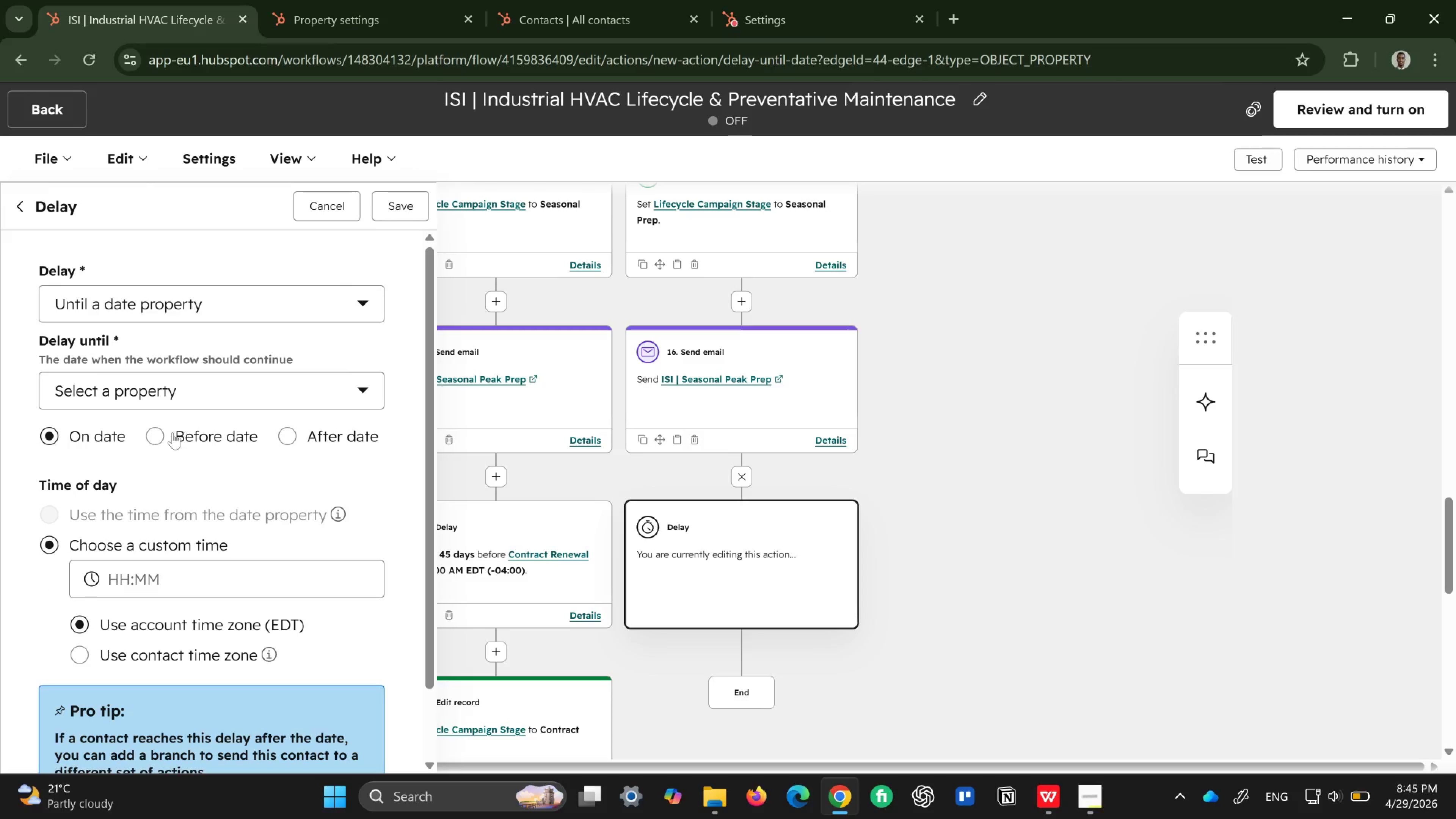 
left_click([158, 434])
 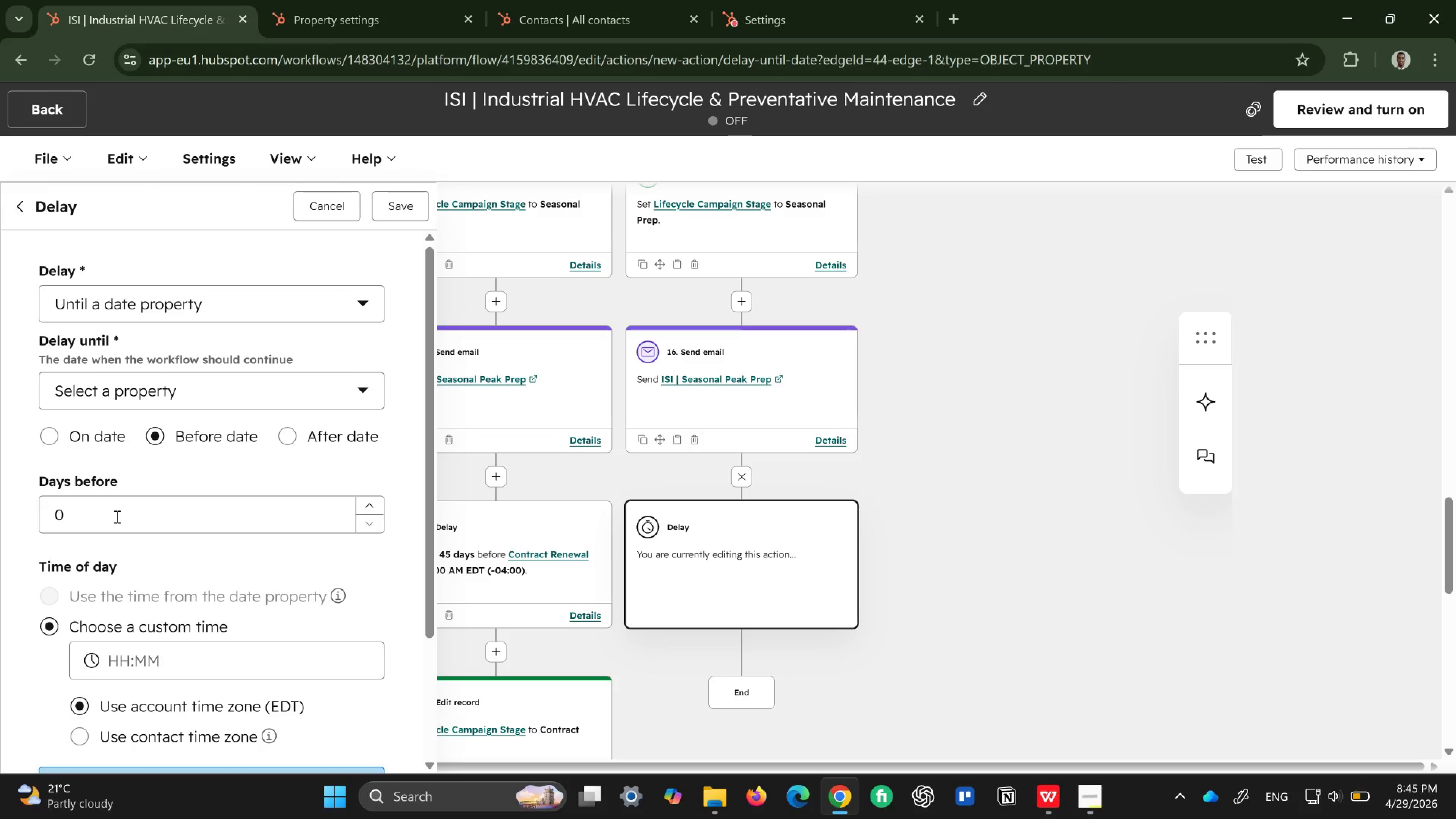 
left_click_drag(start_coordinate=[116, 516], to_coordinate=[42, 516])
 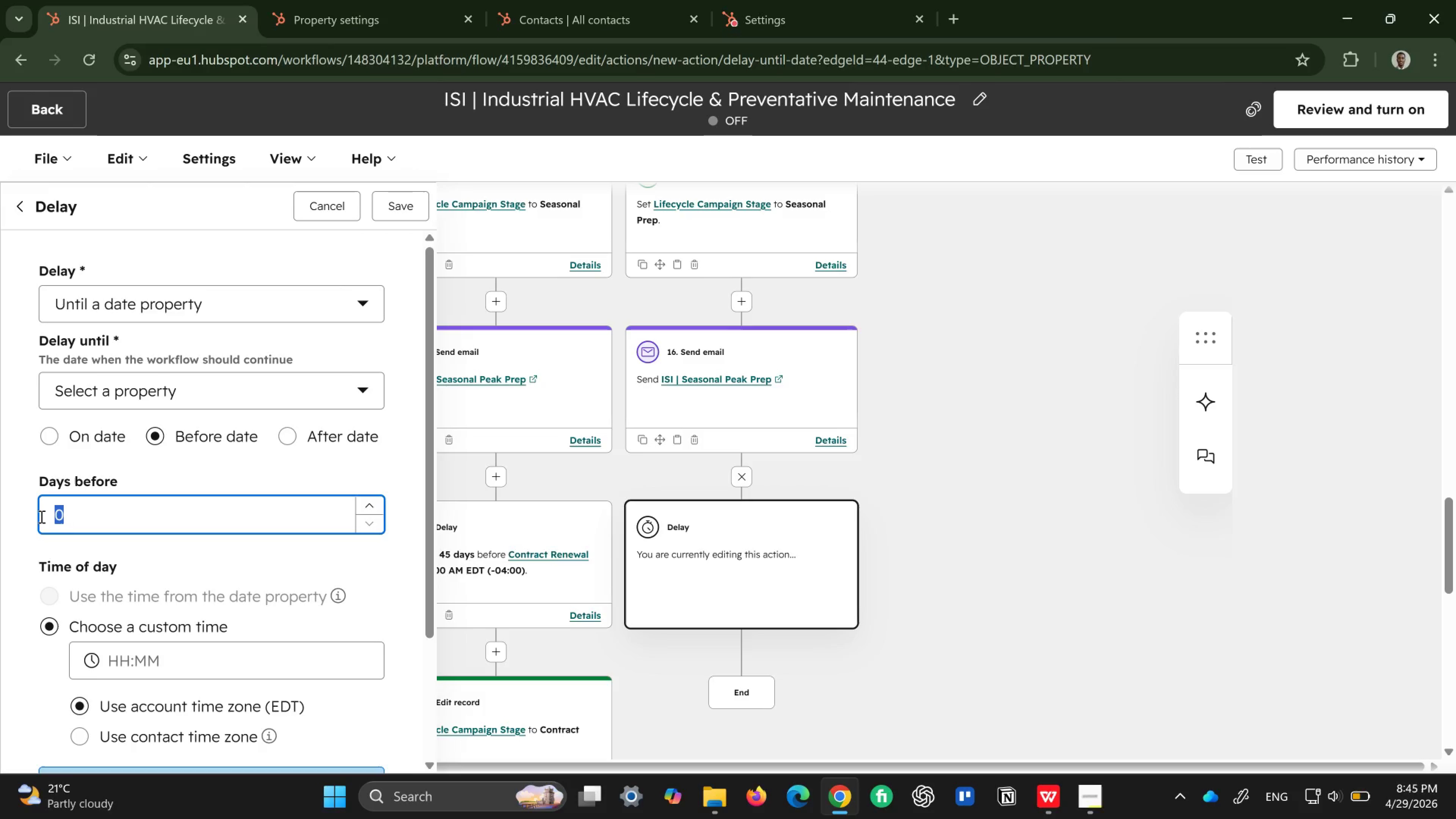 
type(45)
 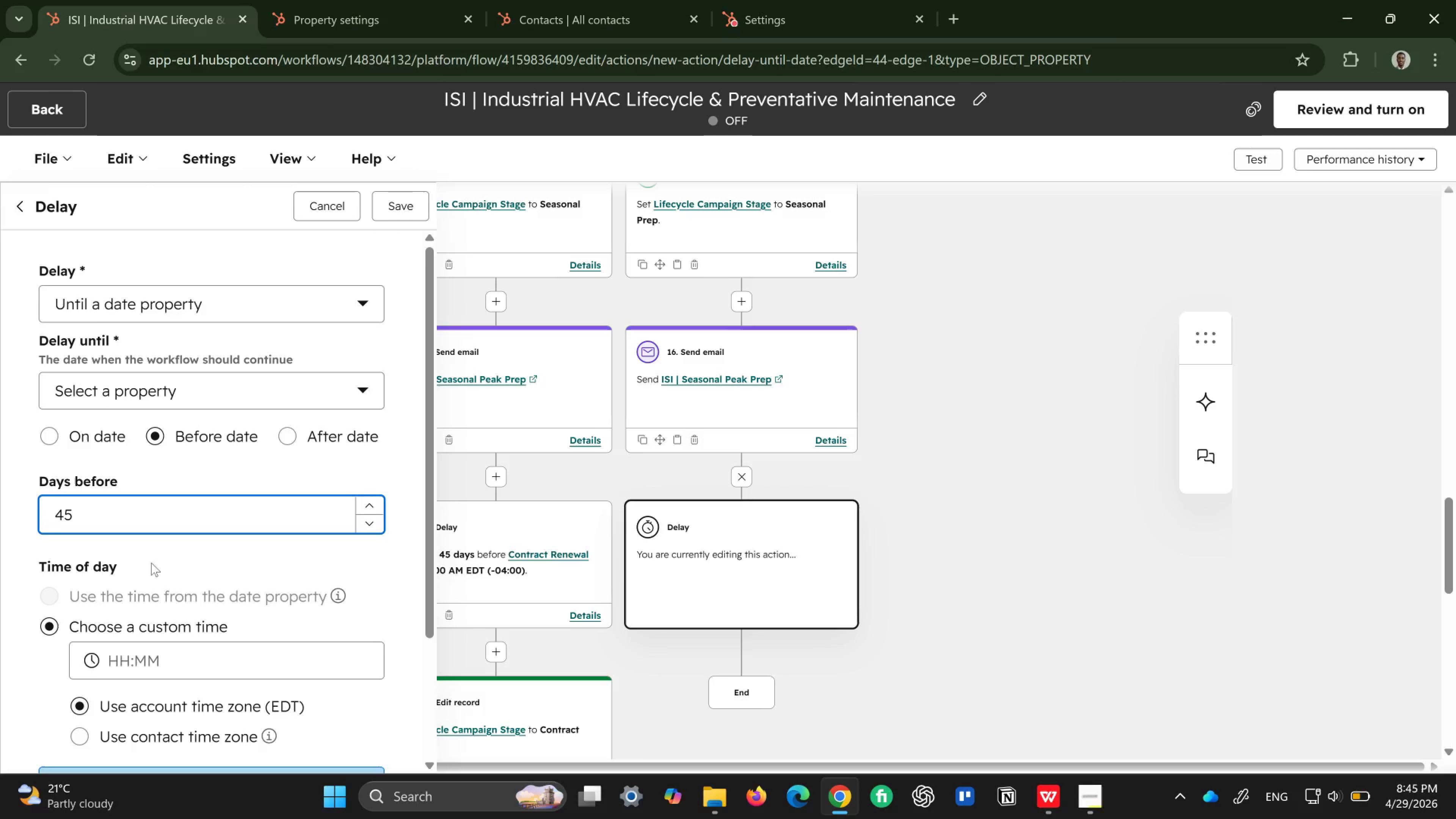 
scroll: coordinate [152, 563], scroll_direction: down, amount: 1.0
 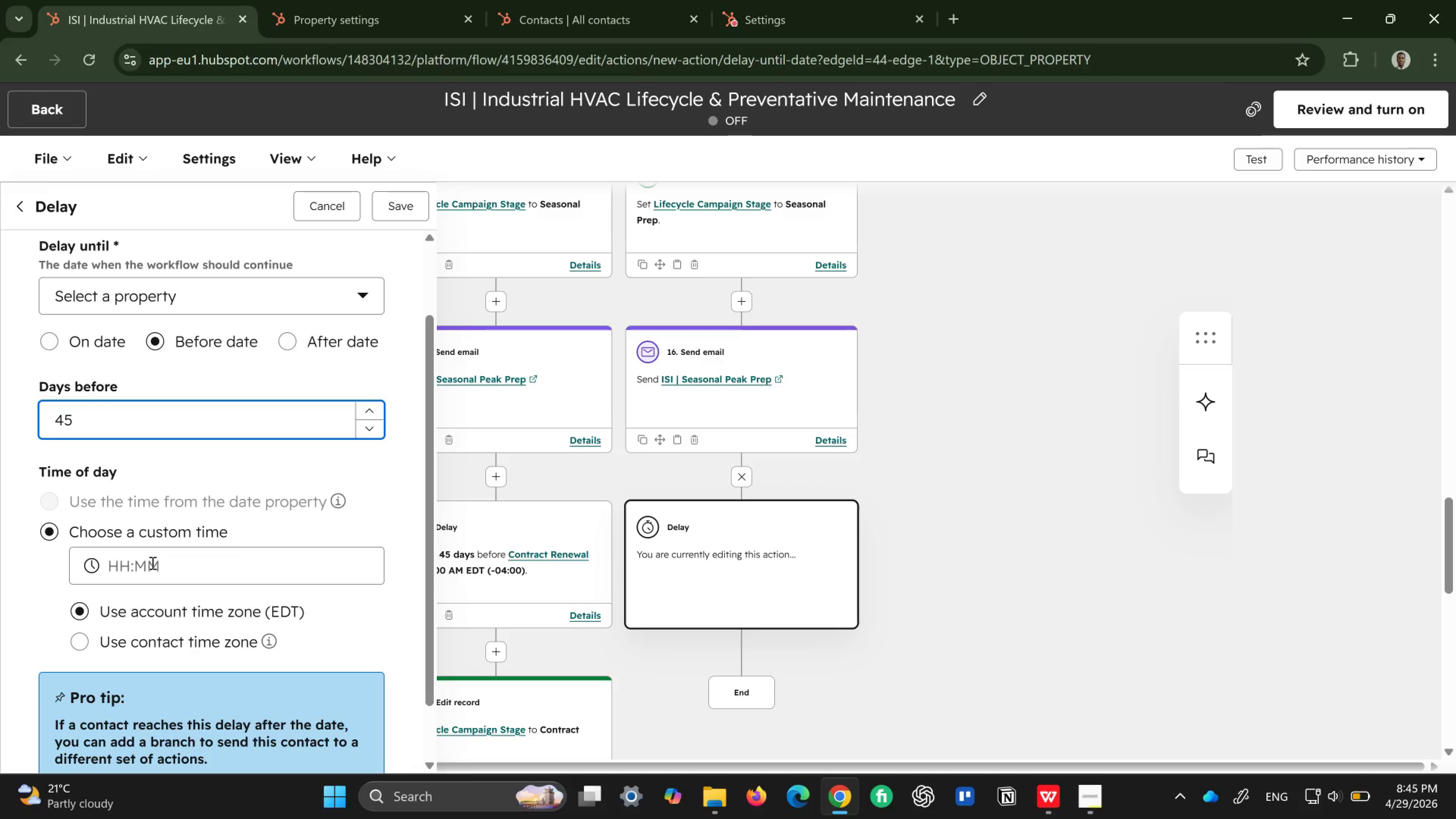 
left_click([152, 563])
 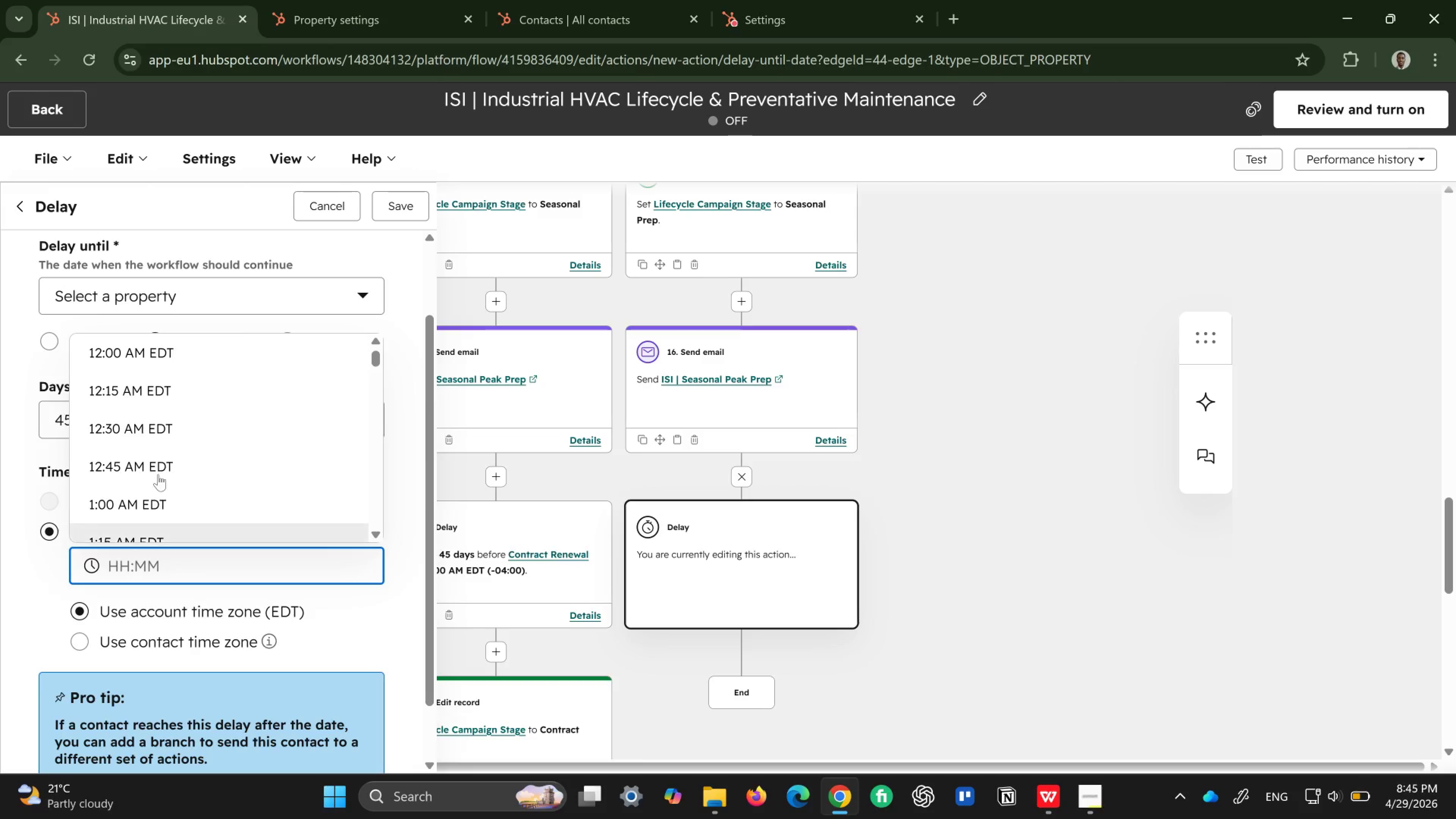 
scroll: coordinate [162, 469], scroll_direction: down, amount: 13.0
 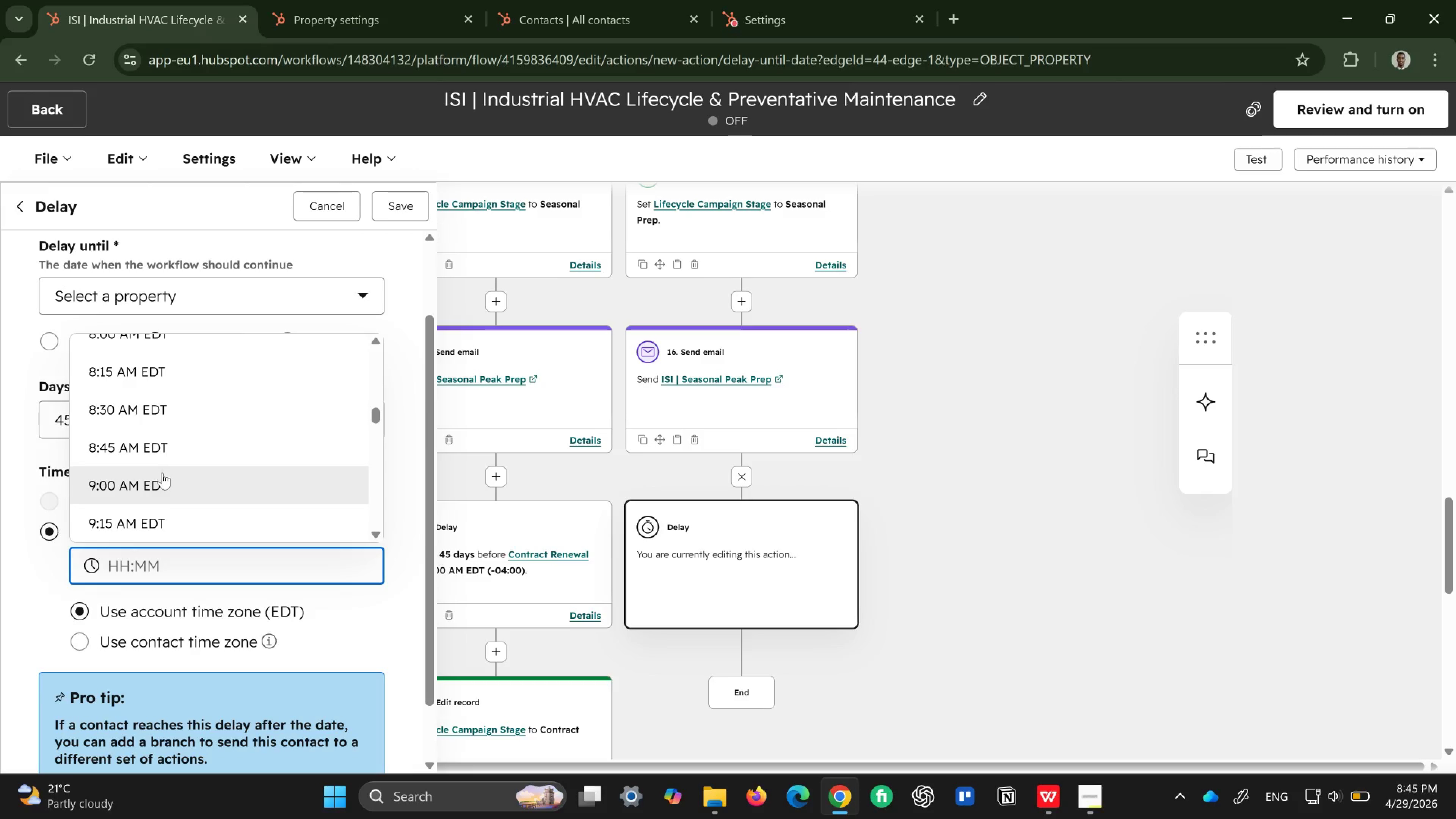 
left_click([162, 473])
 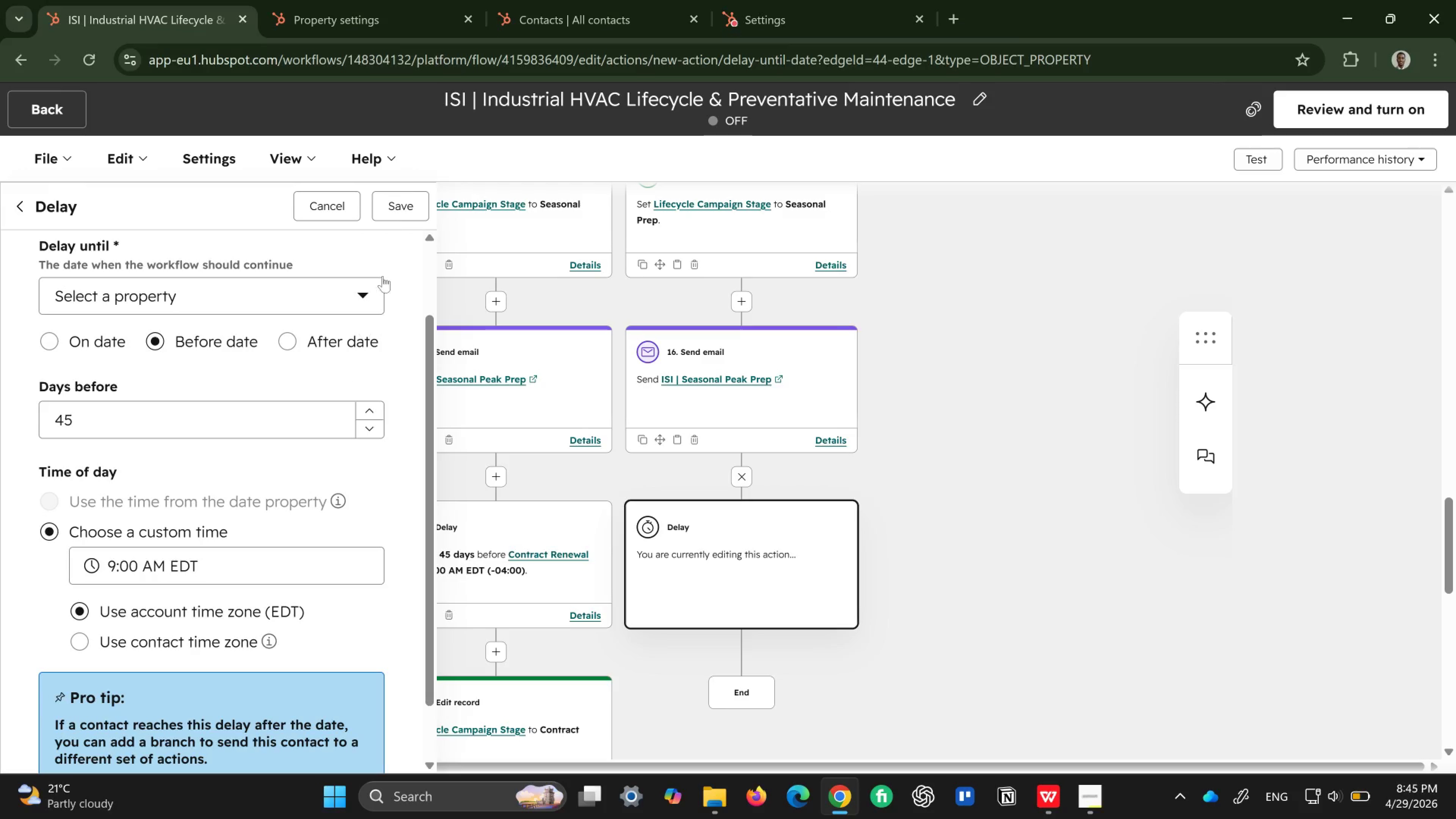 
left_click([407, 202])
 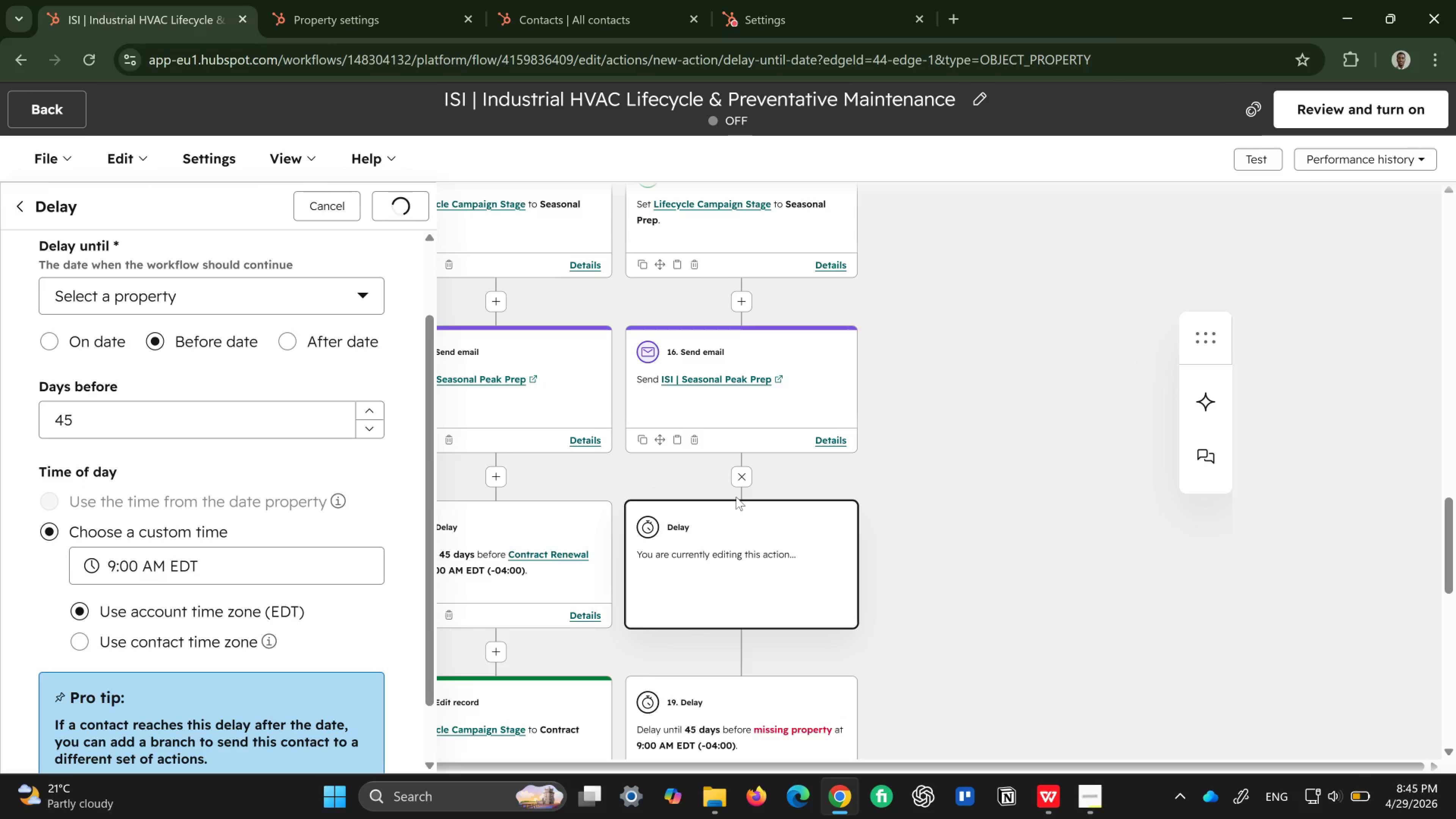 
wait(9.57)
 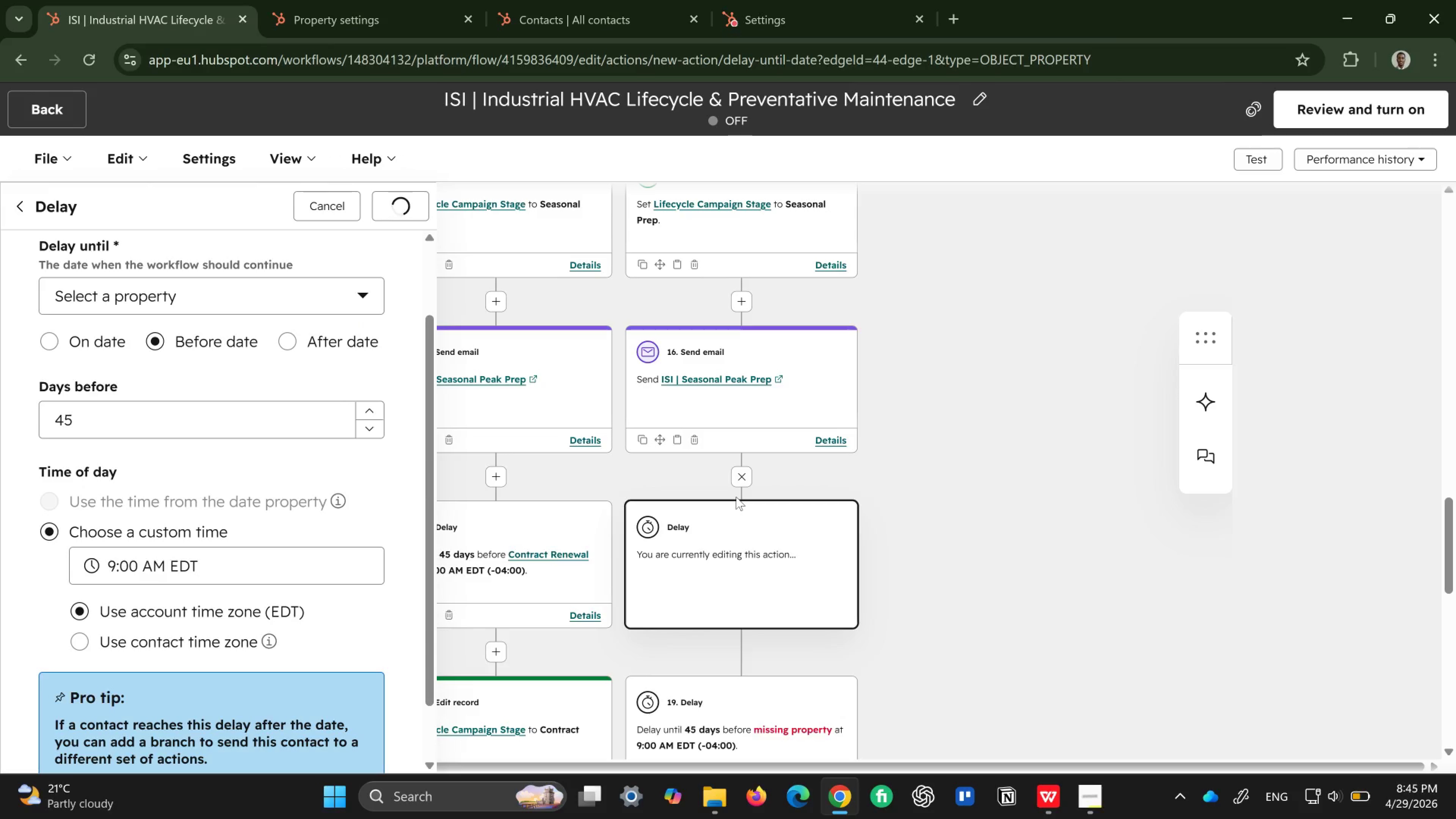 
left_click([326, 286])
 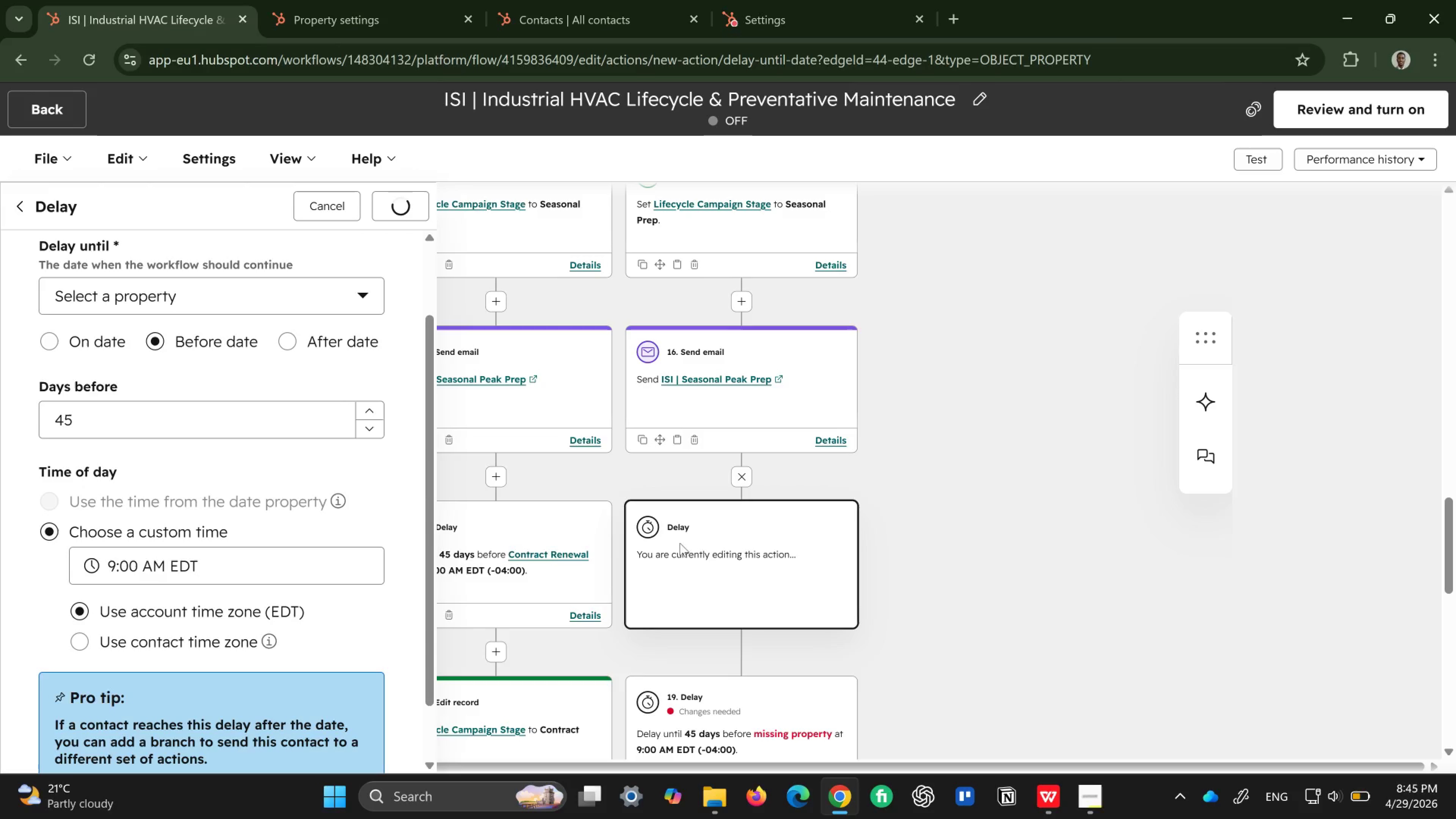 
scroll: coordinate [784, 620], scroll_direction: down, amount: 3.0
 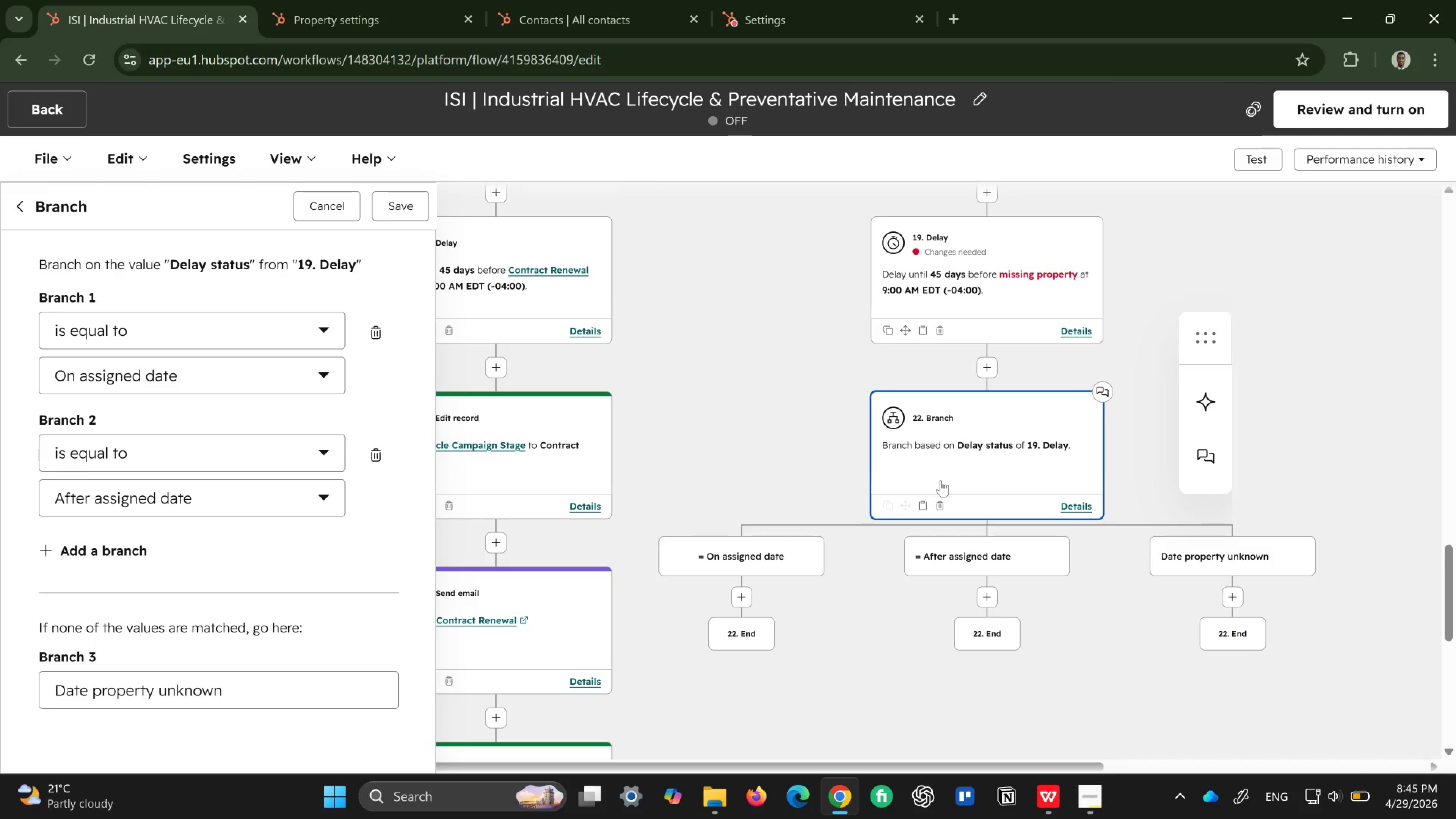 
left_click([938, 502])
 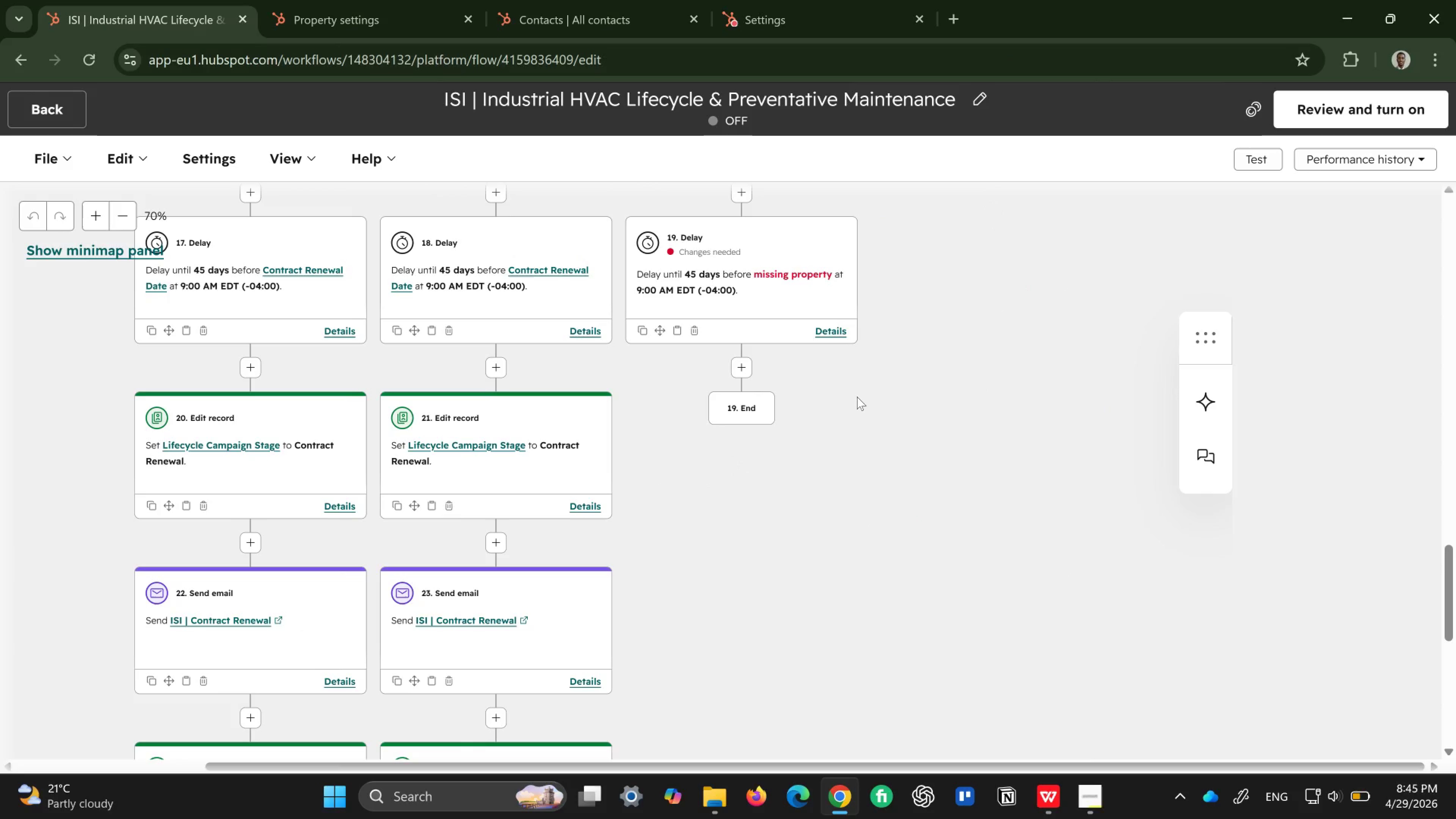 
wait(8.46)
 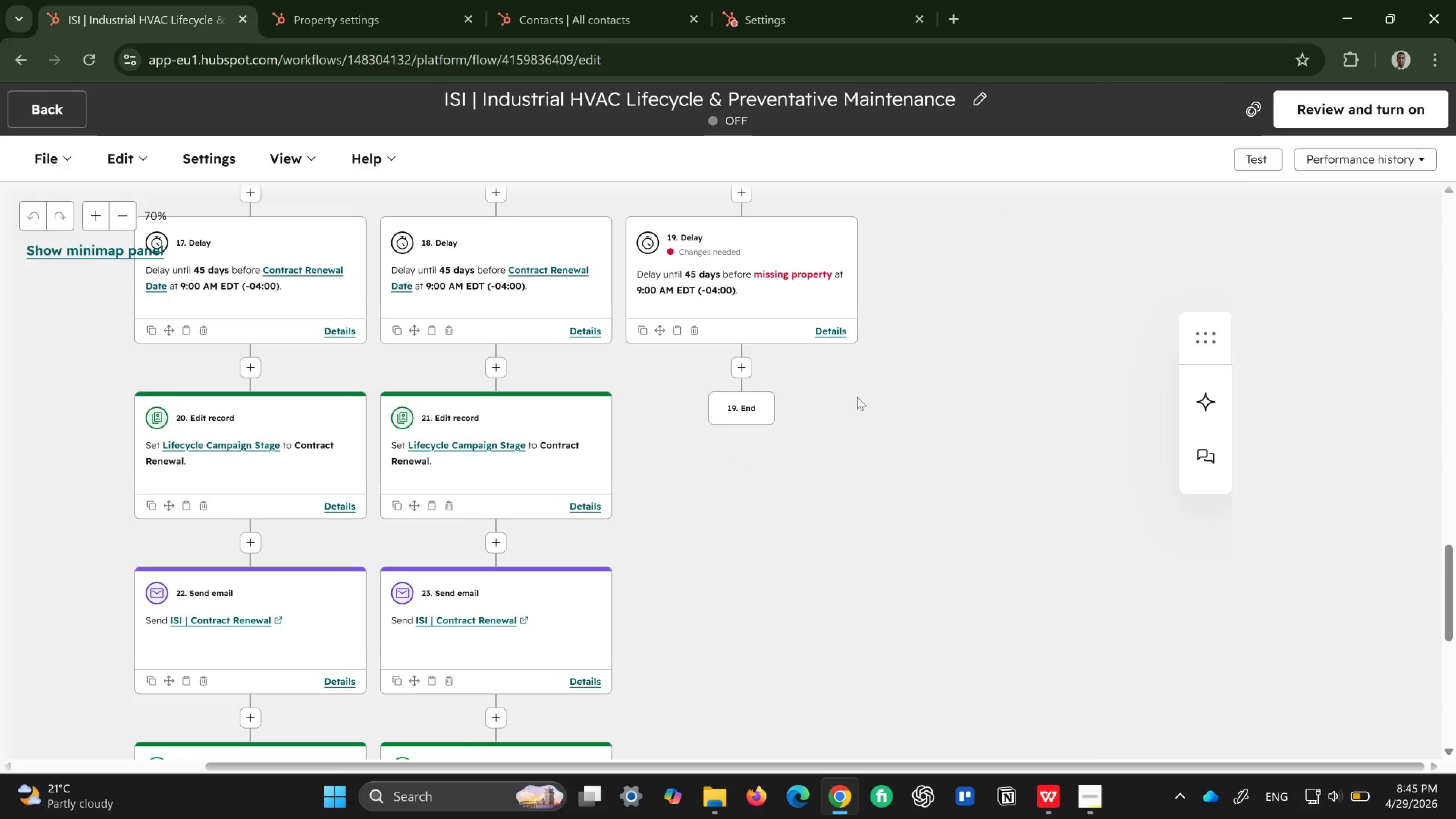 
left_click([186, 517])
 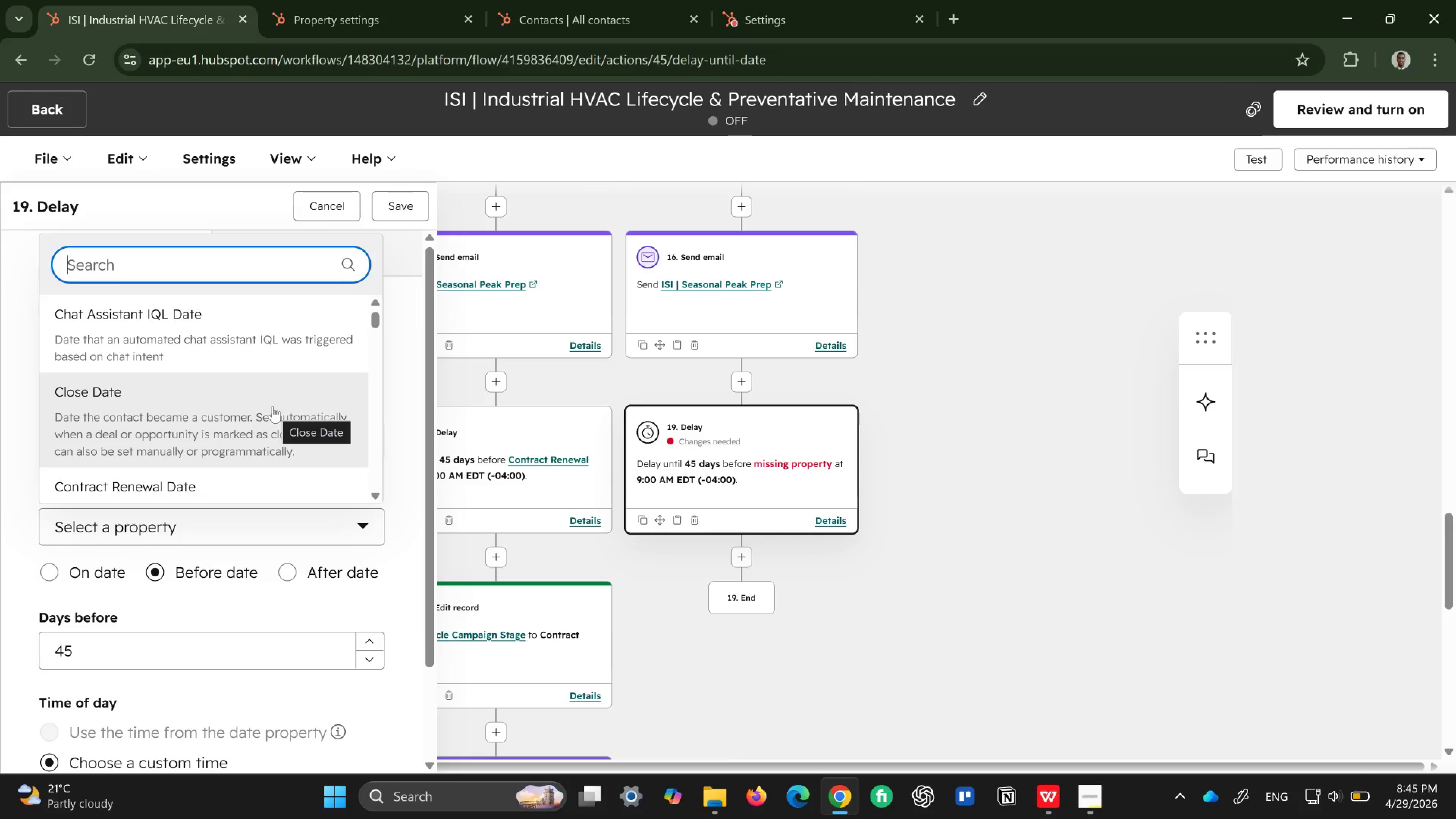 
type(contr)
 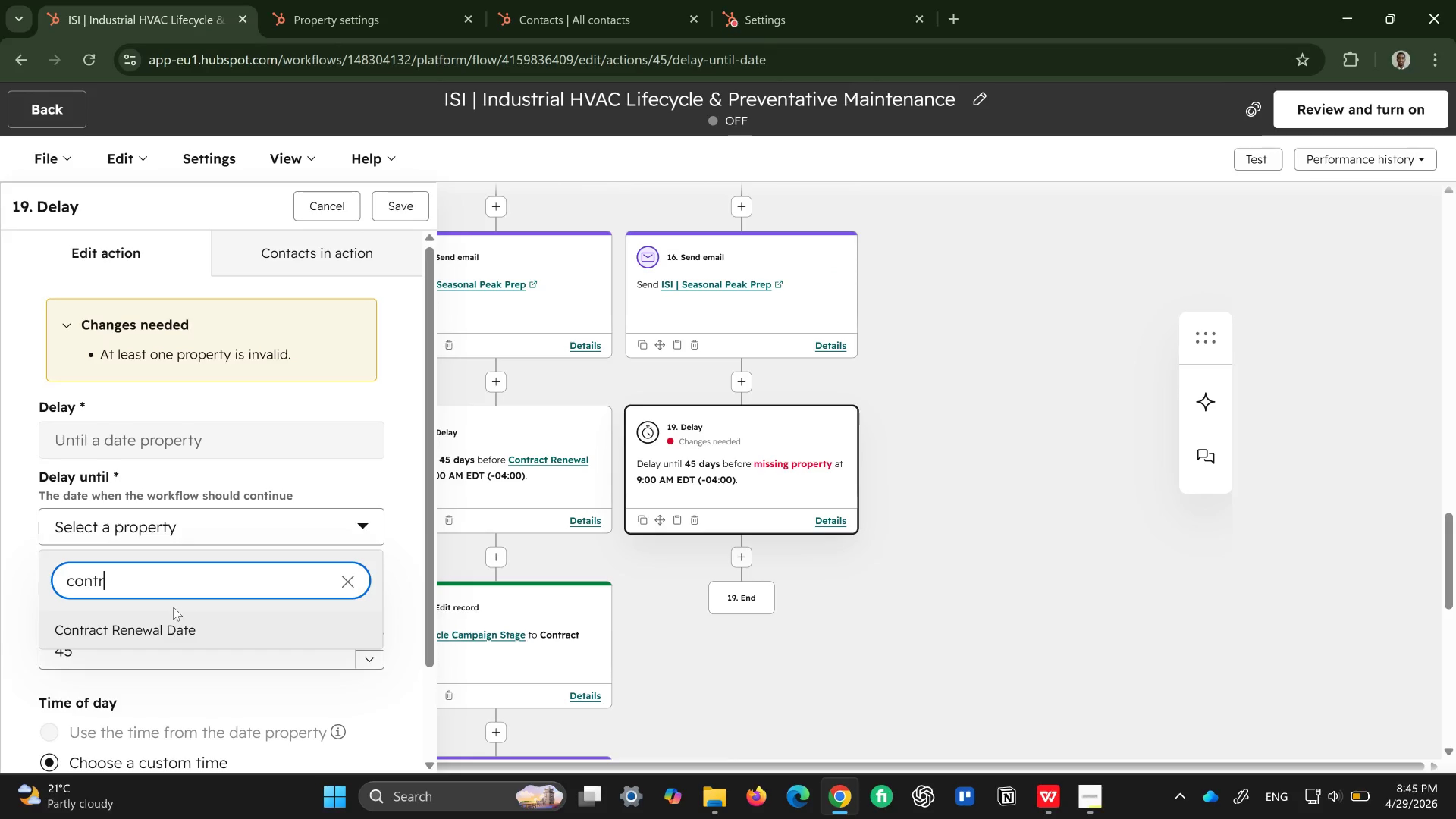 
left_click([167, 624])
 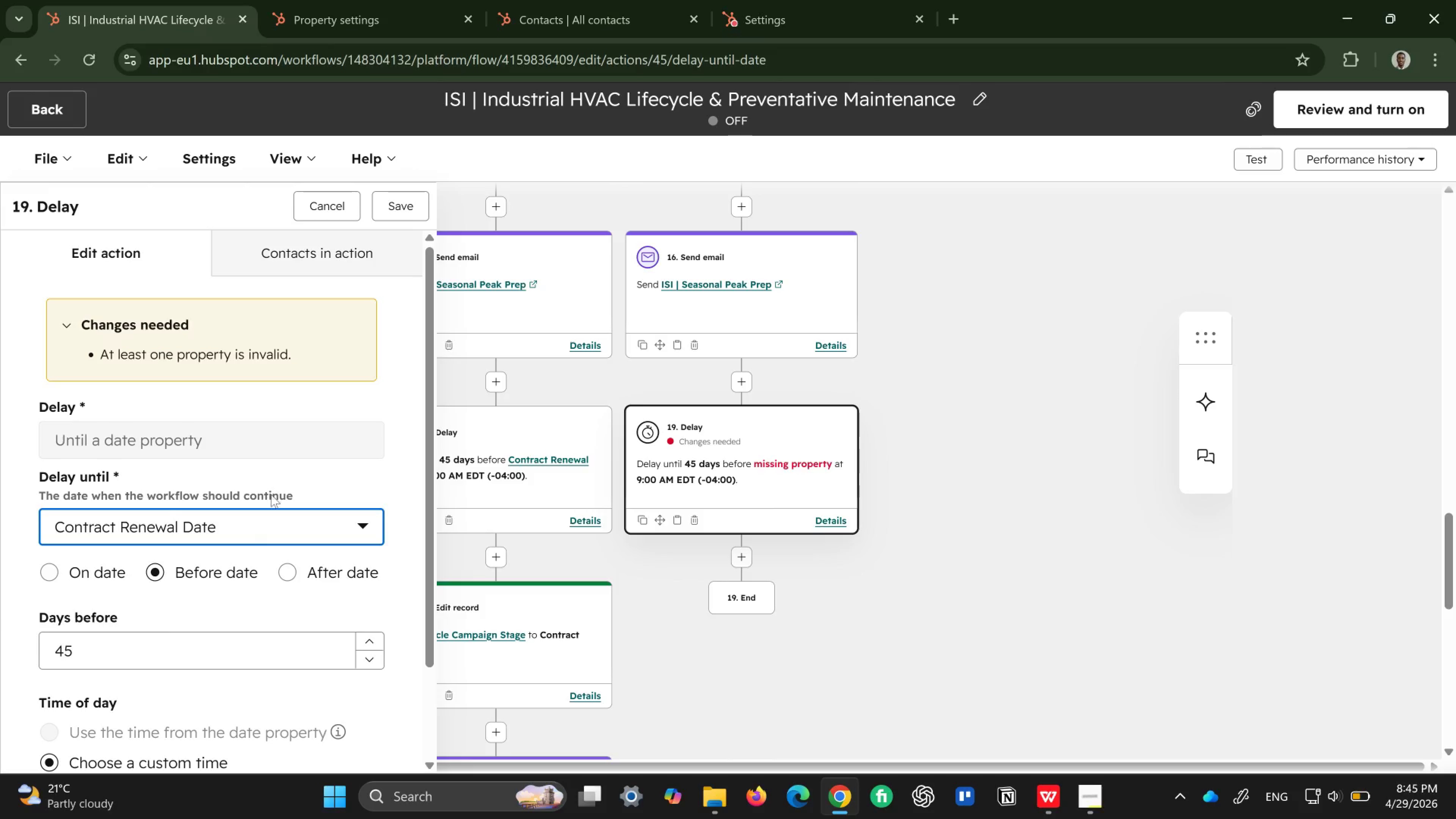 
wait(6.92)
 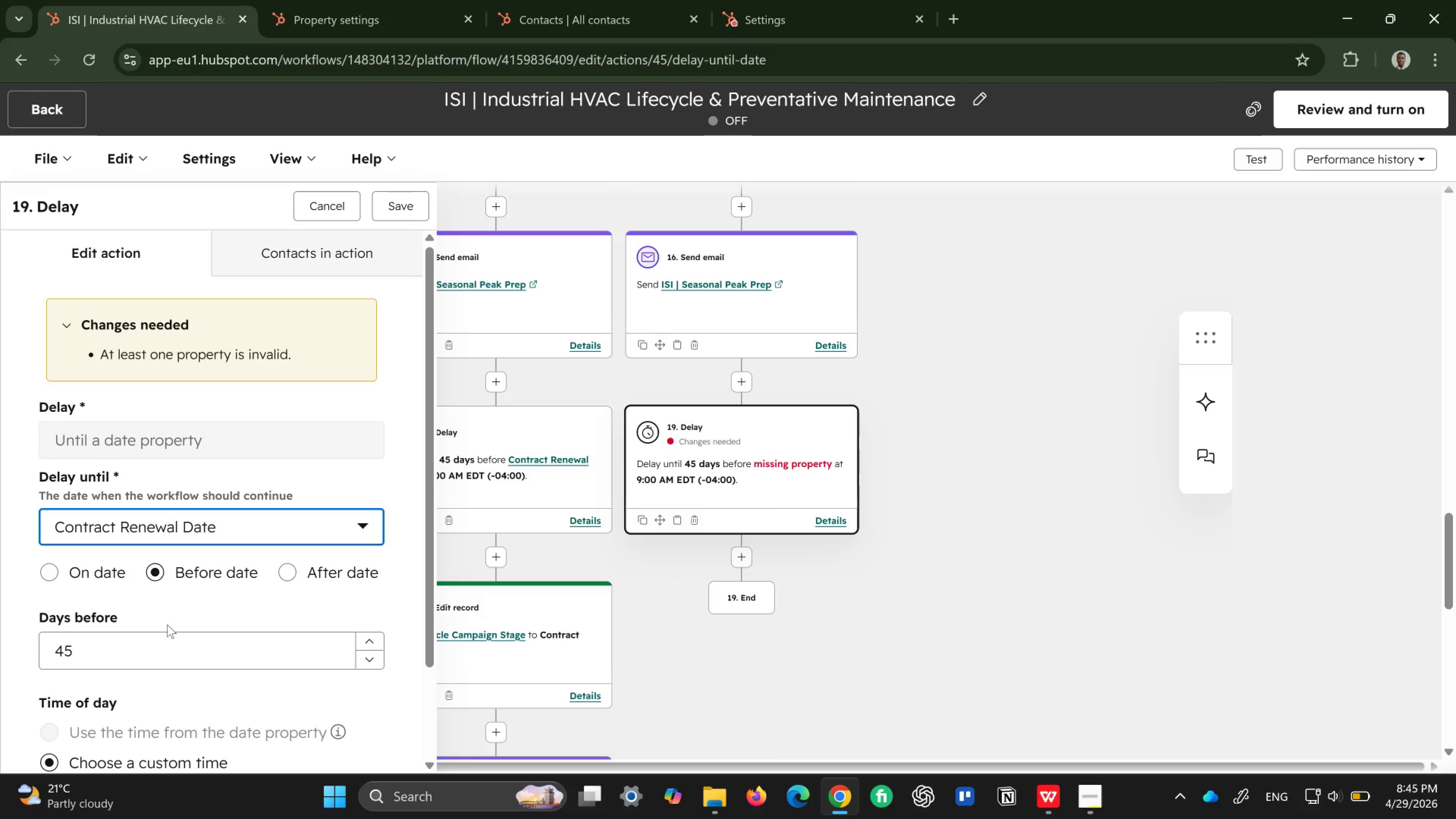 
scroll: coordinate [214, 540], scroll_direction: down, amount: 6.0
 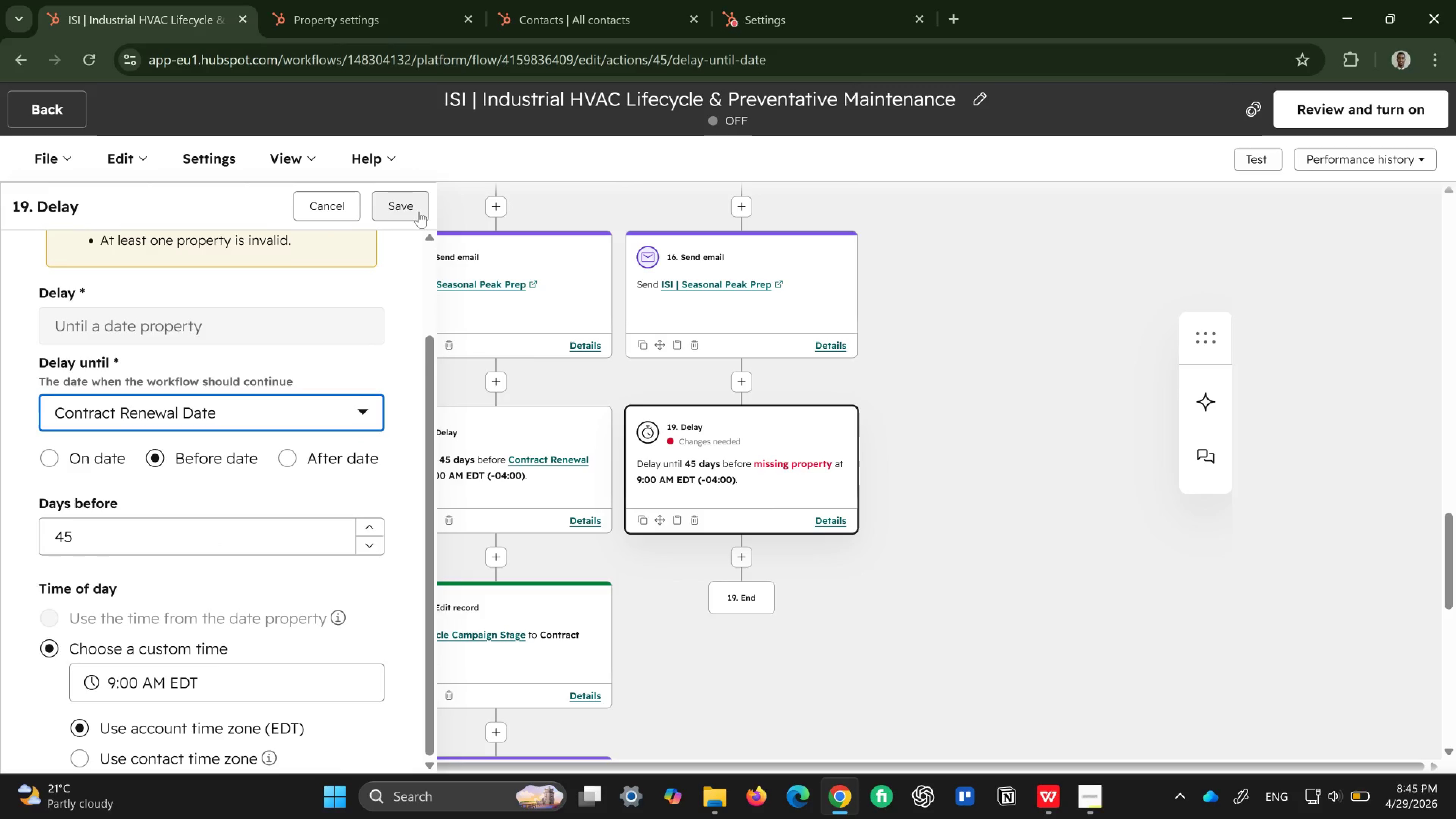 
left_click([419, 212])
 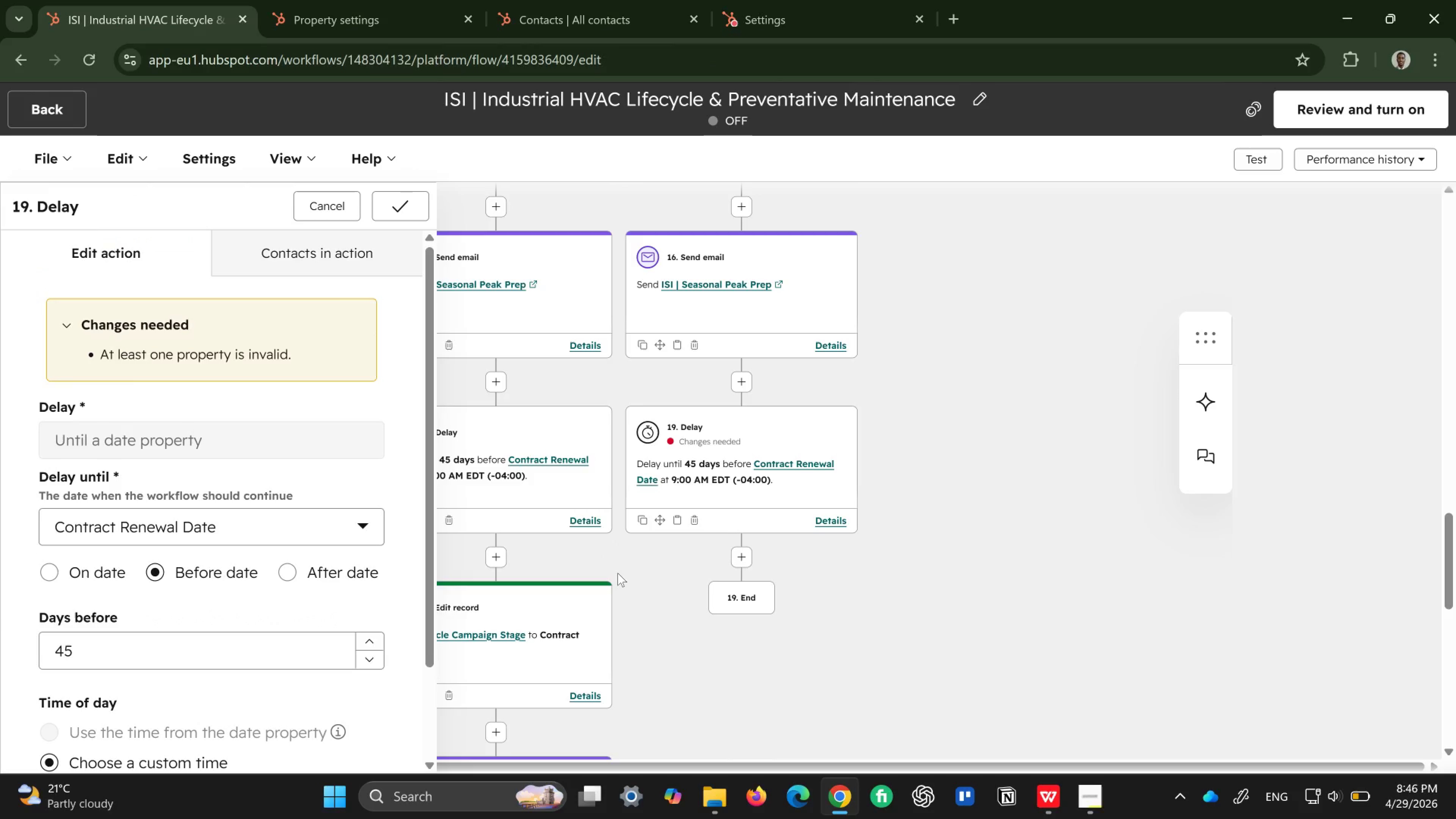 
wait(7.44)
 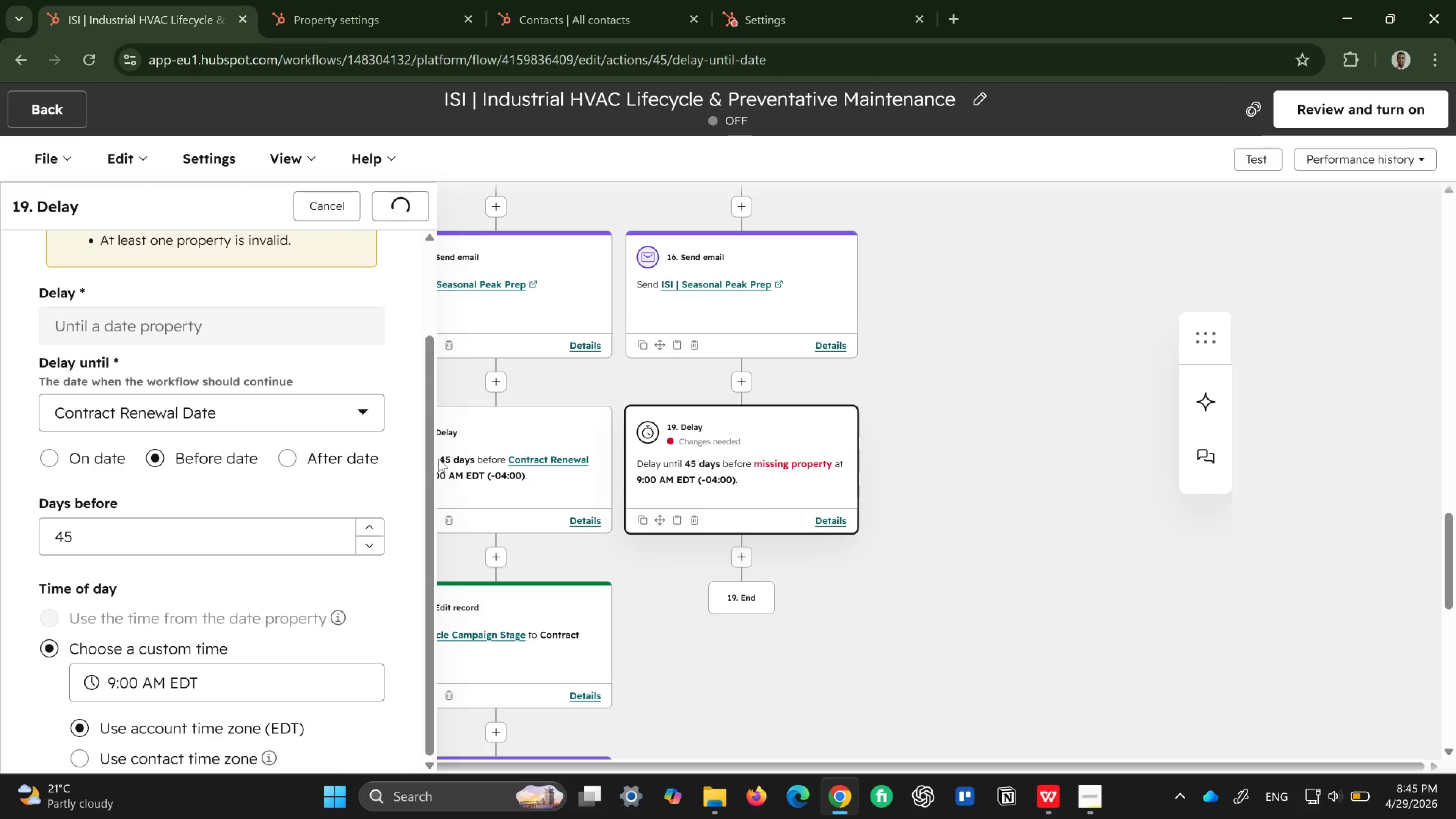 
scroll: coordinate [620, 573], scroll_direction: down, amount: 1.0
 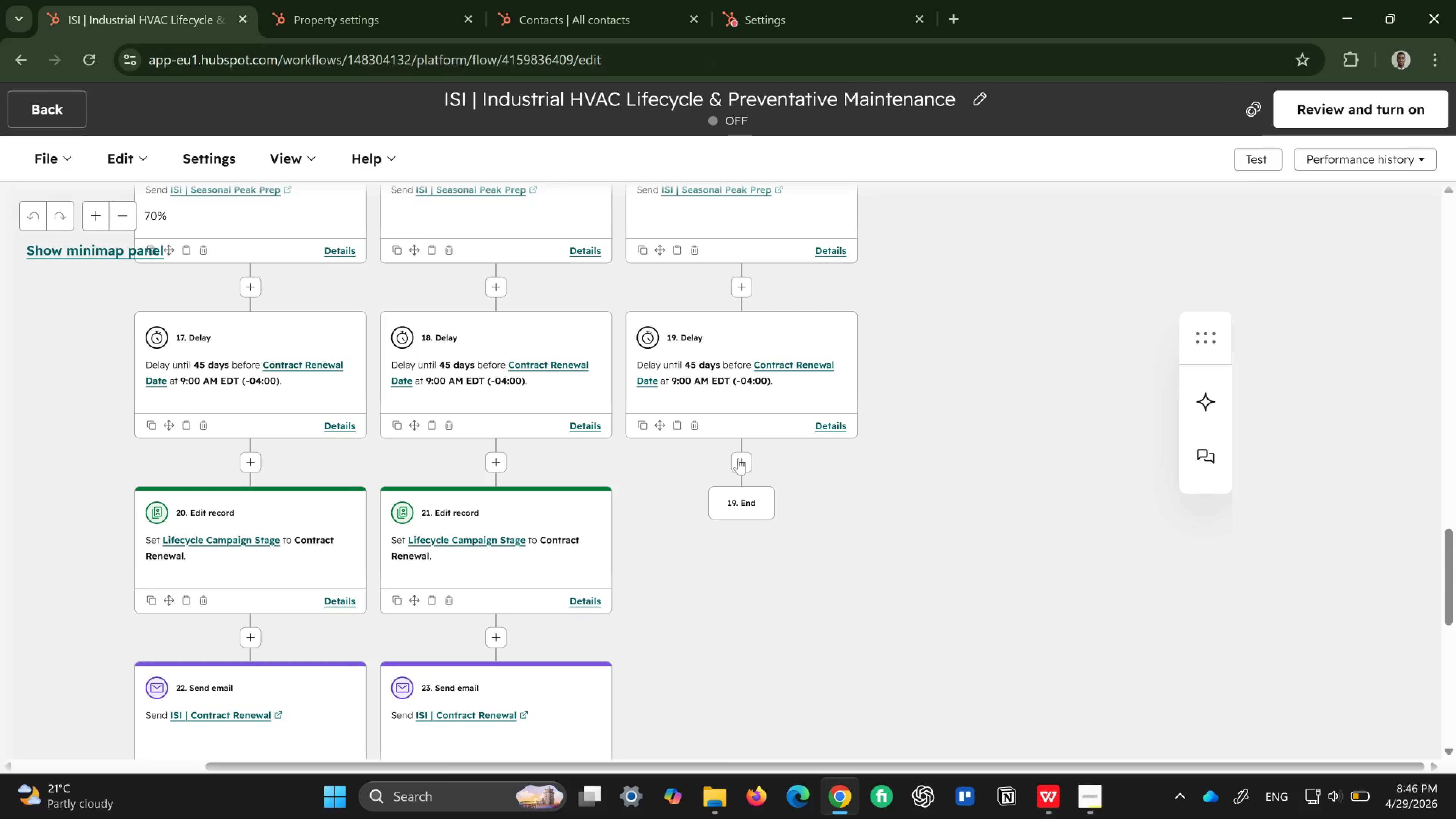 
left_click([738, 458])
 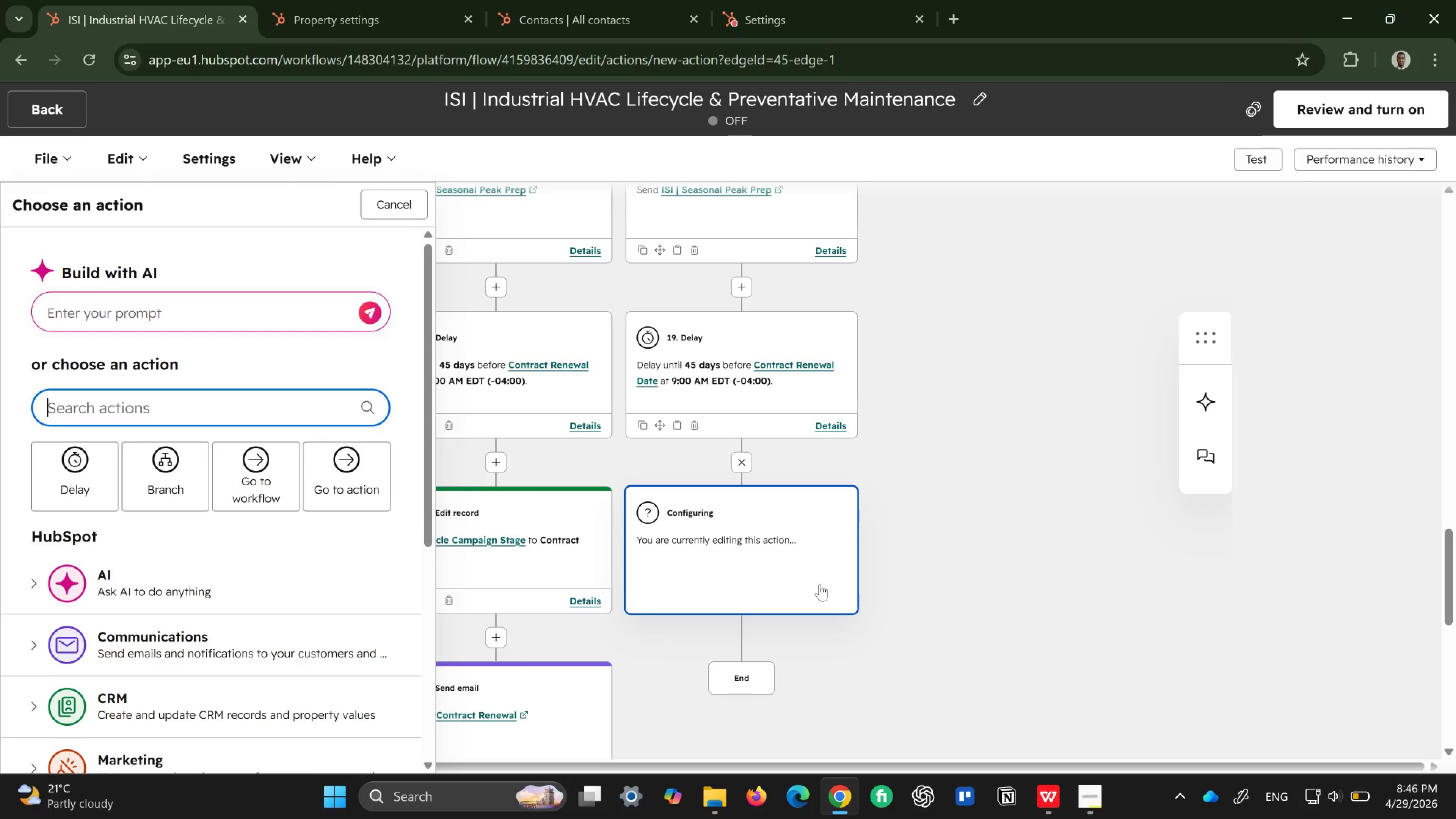 
wait(7.3)
 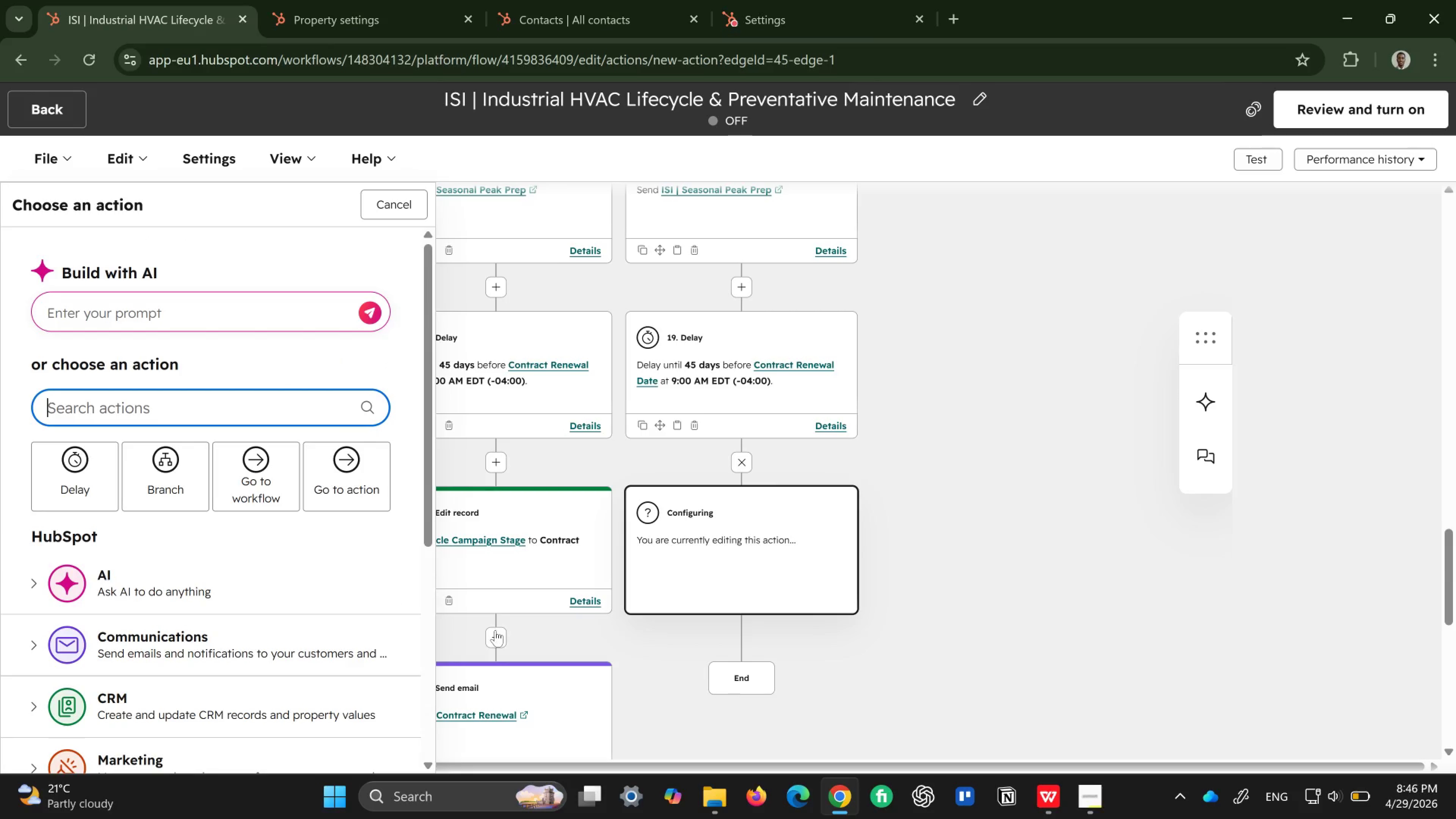 
left_click([278, 657])
 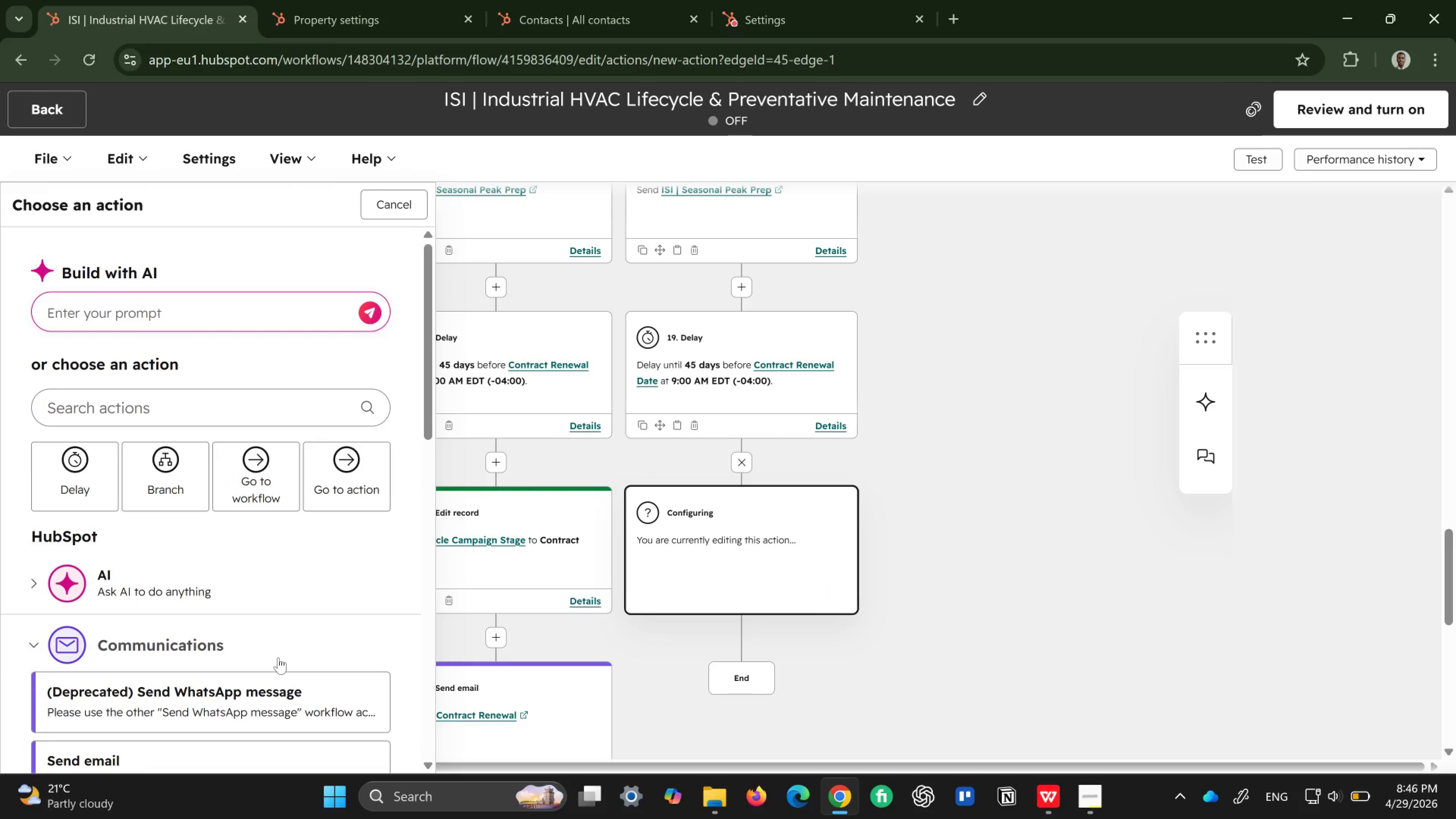 
scroll: coordinate [253, 657], scroll_direction: down, amount: 5.0
 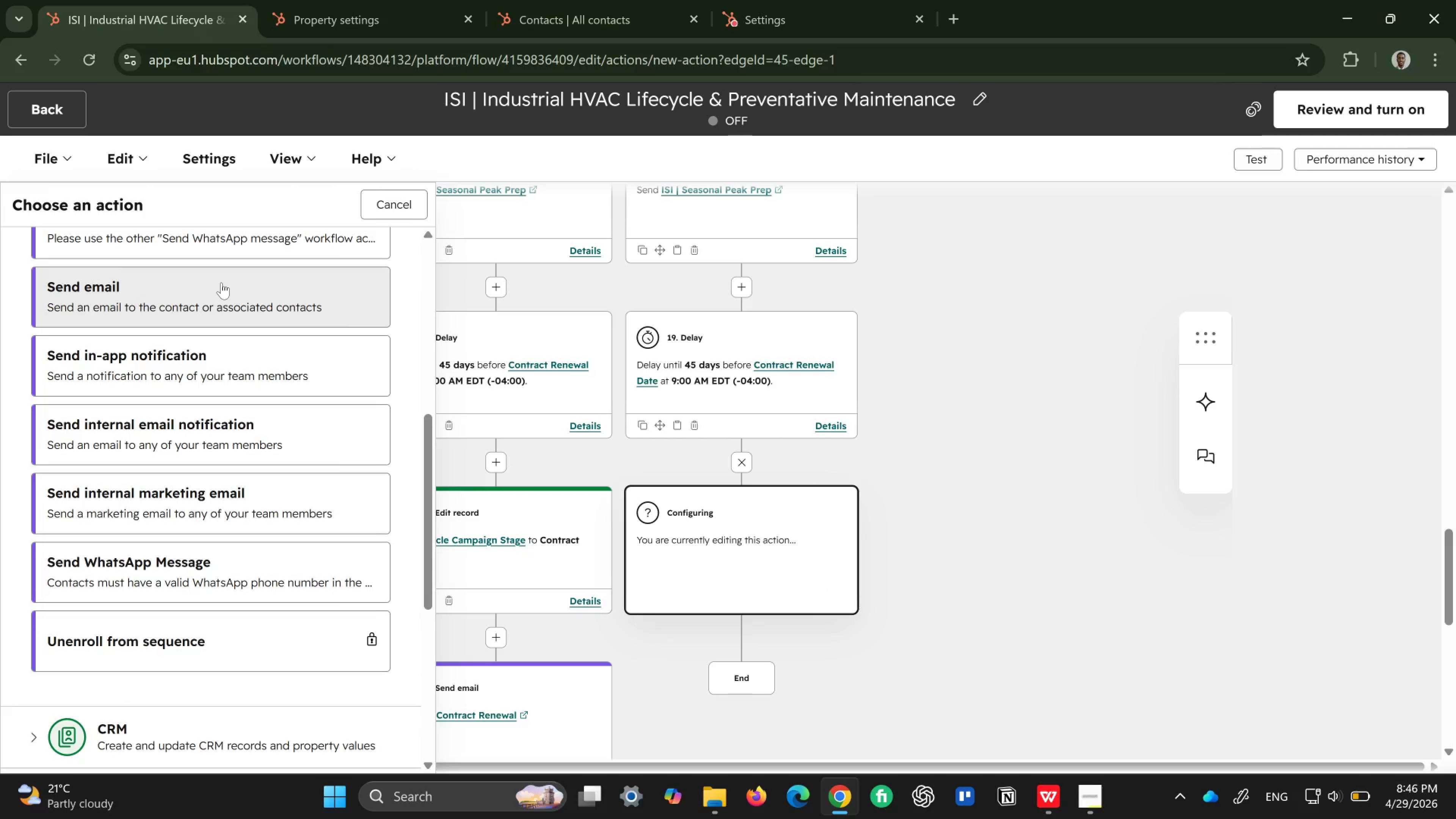 
left_click([221, 282])
 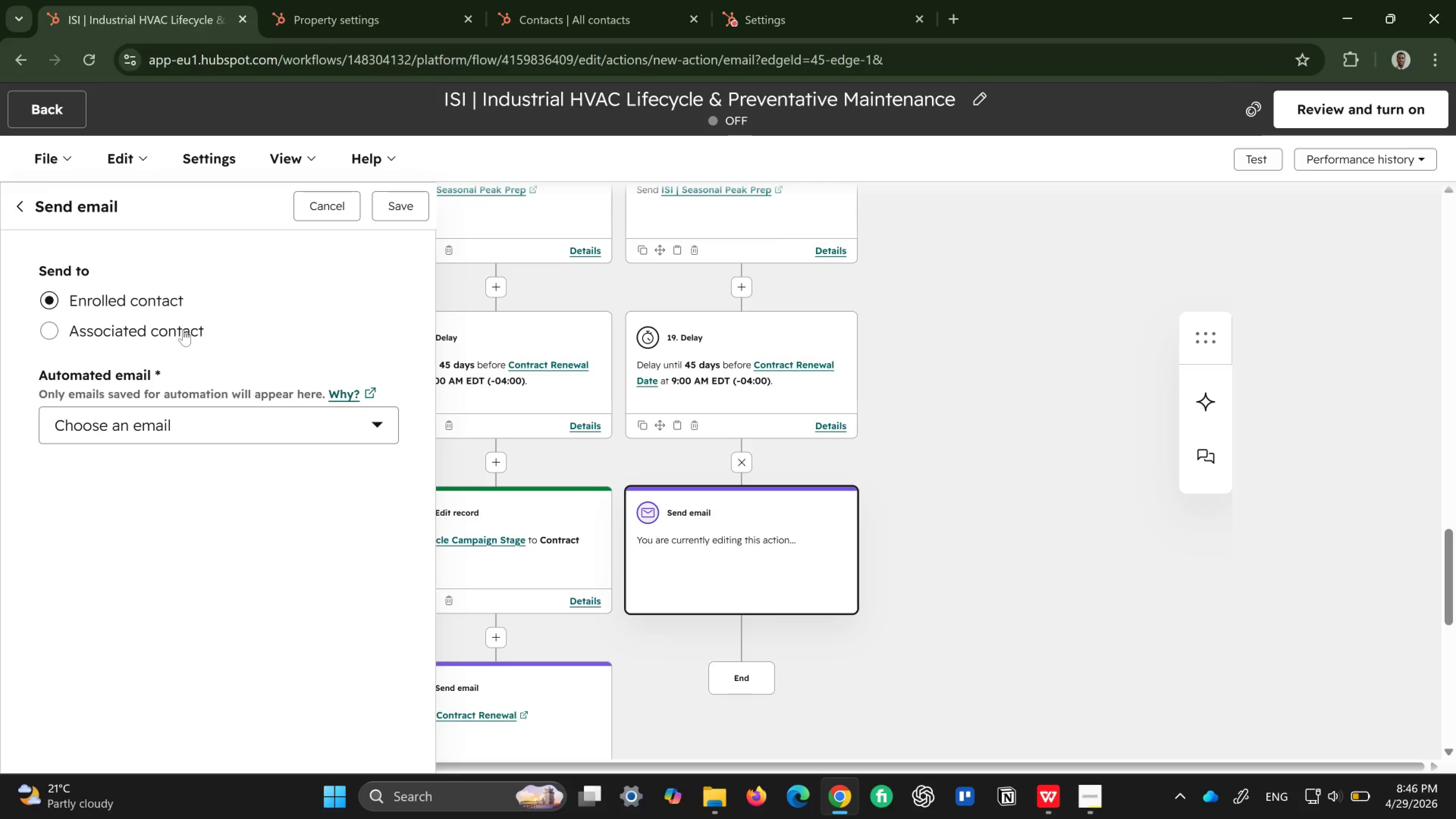 
left_click([155, 437])
 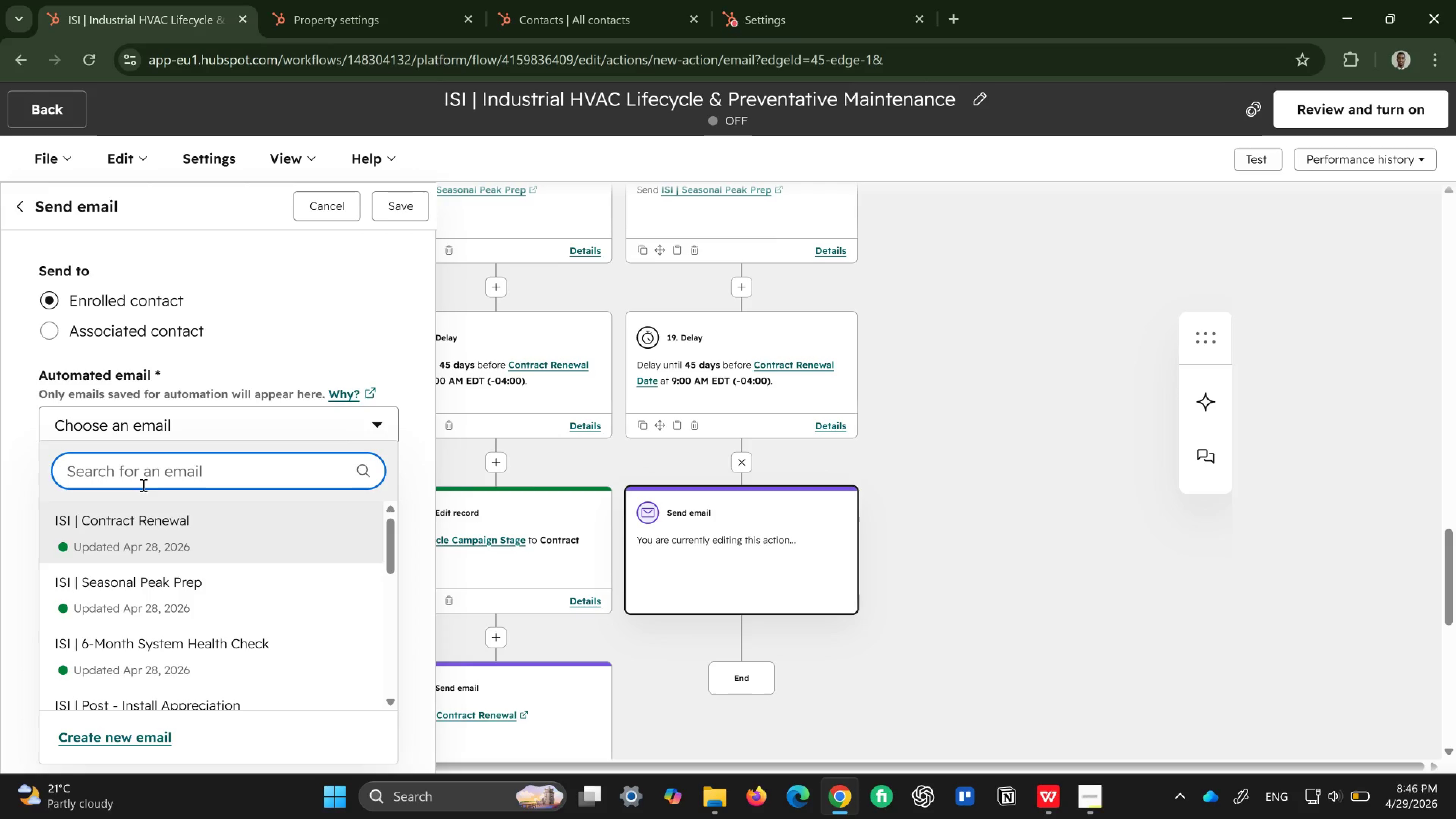 
left_click_drag(start_coordinate=[132, 521], to_coordinate=[410, 202])
 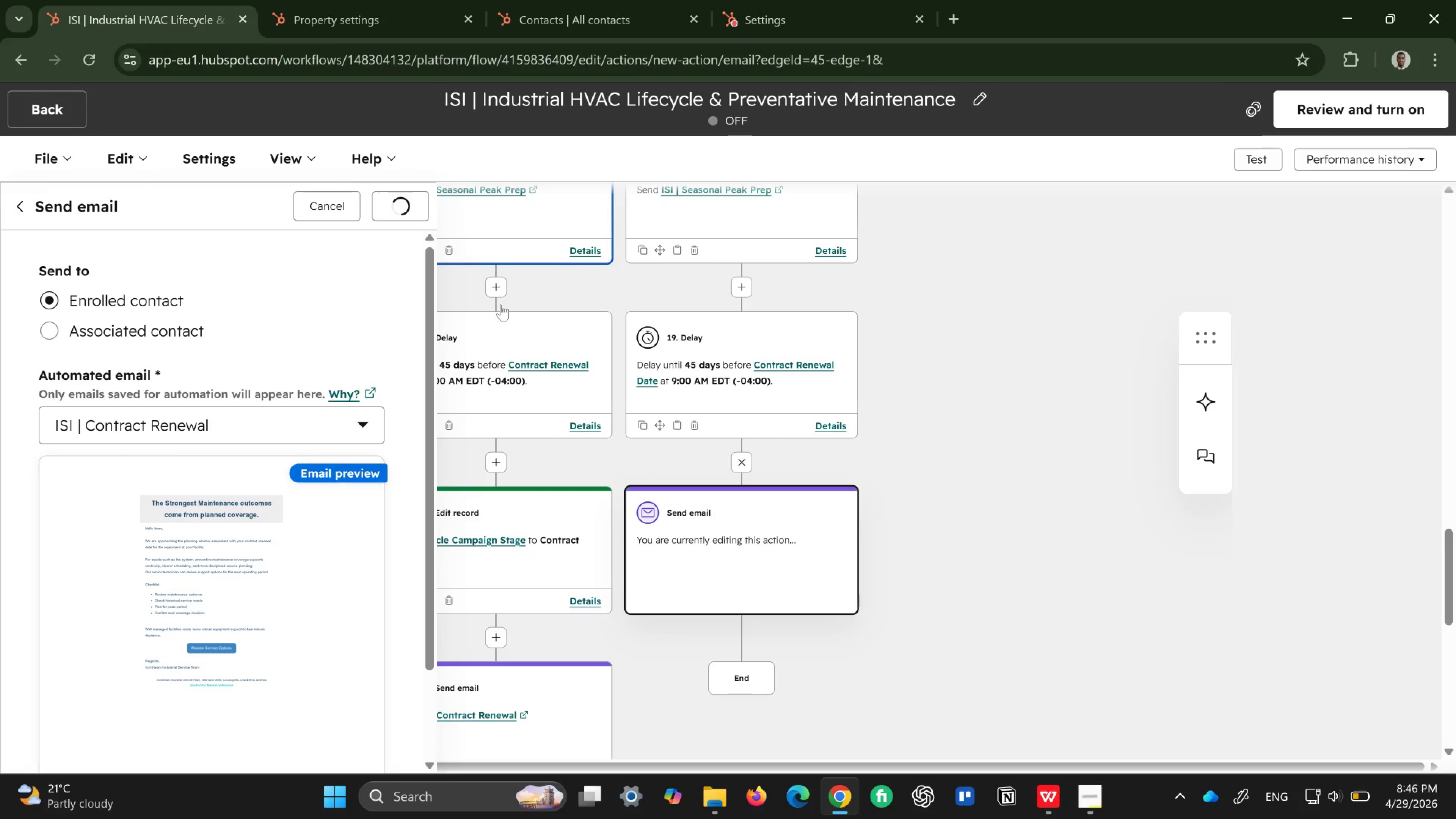 
left_click([410, 202])
 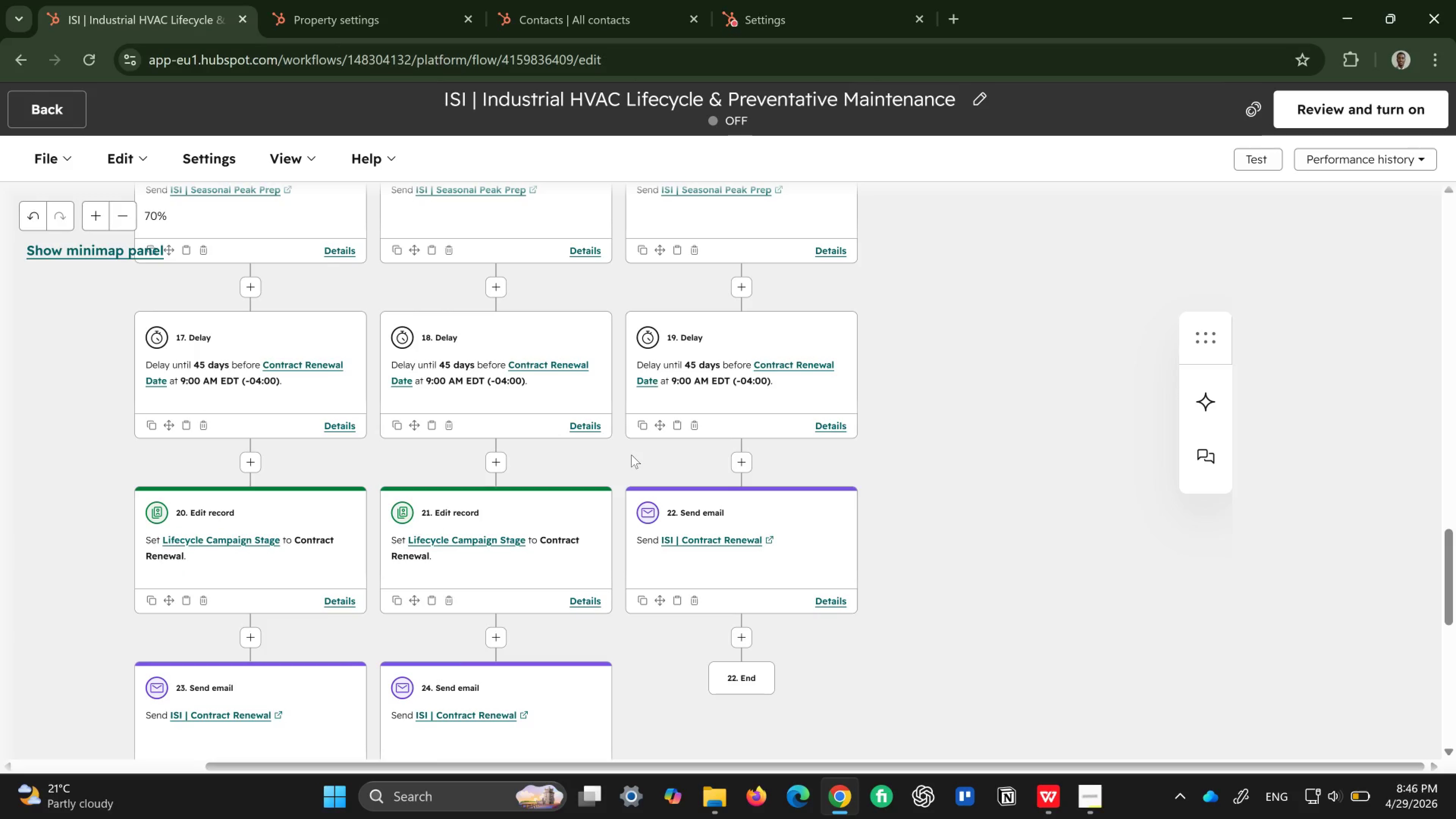 
wait(12.34)
 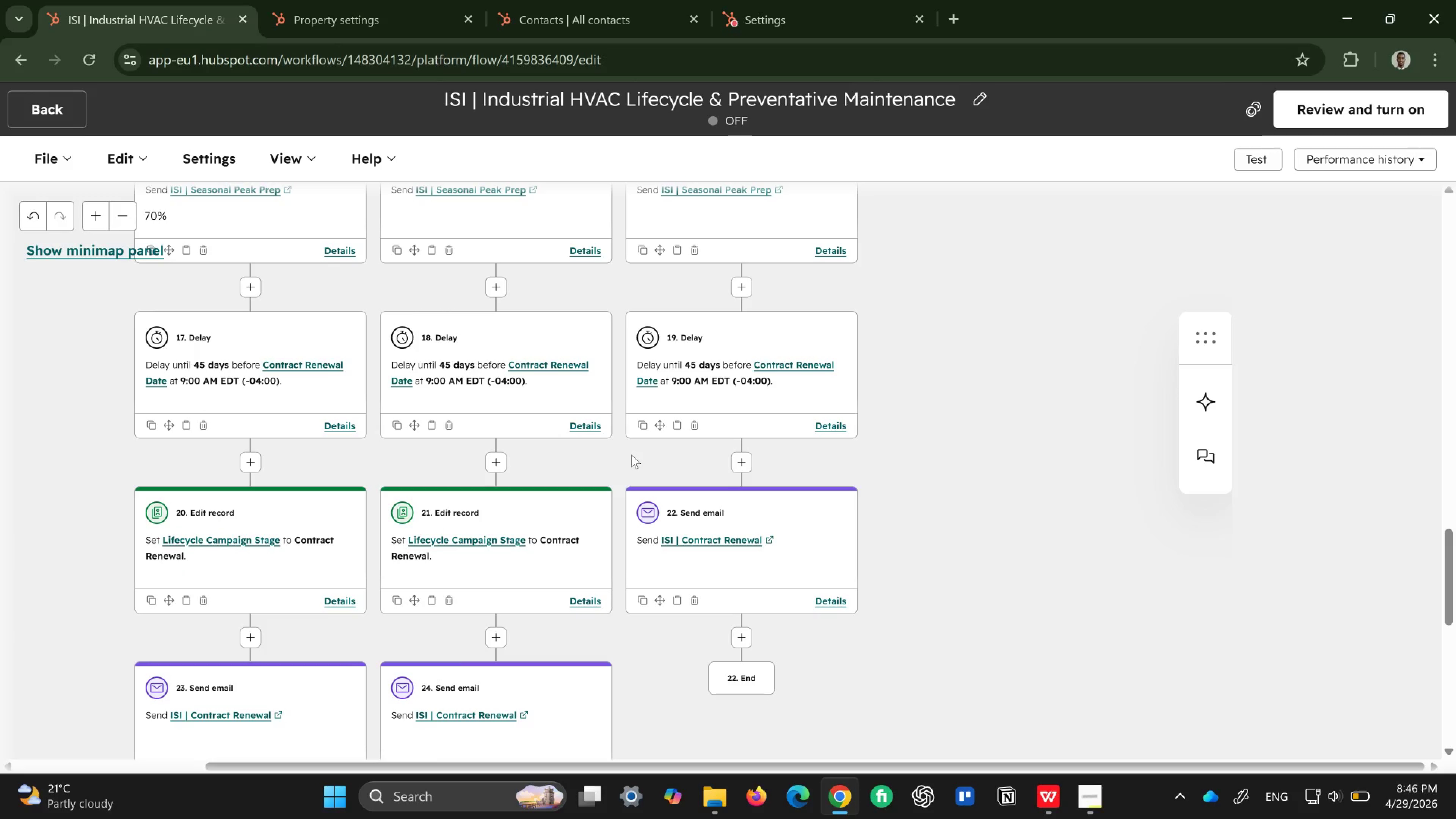 
scroll: coordinate [667, 475], scroll_direction: down, amount: 4.0
 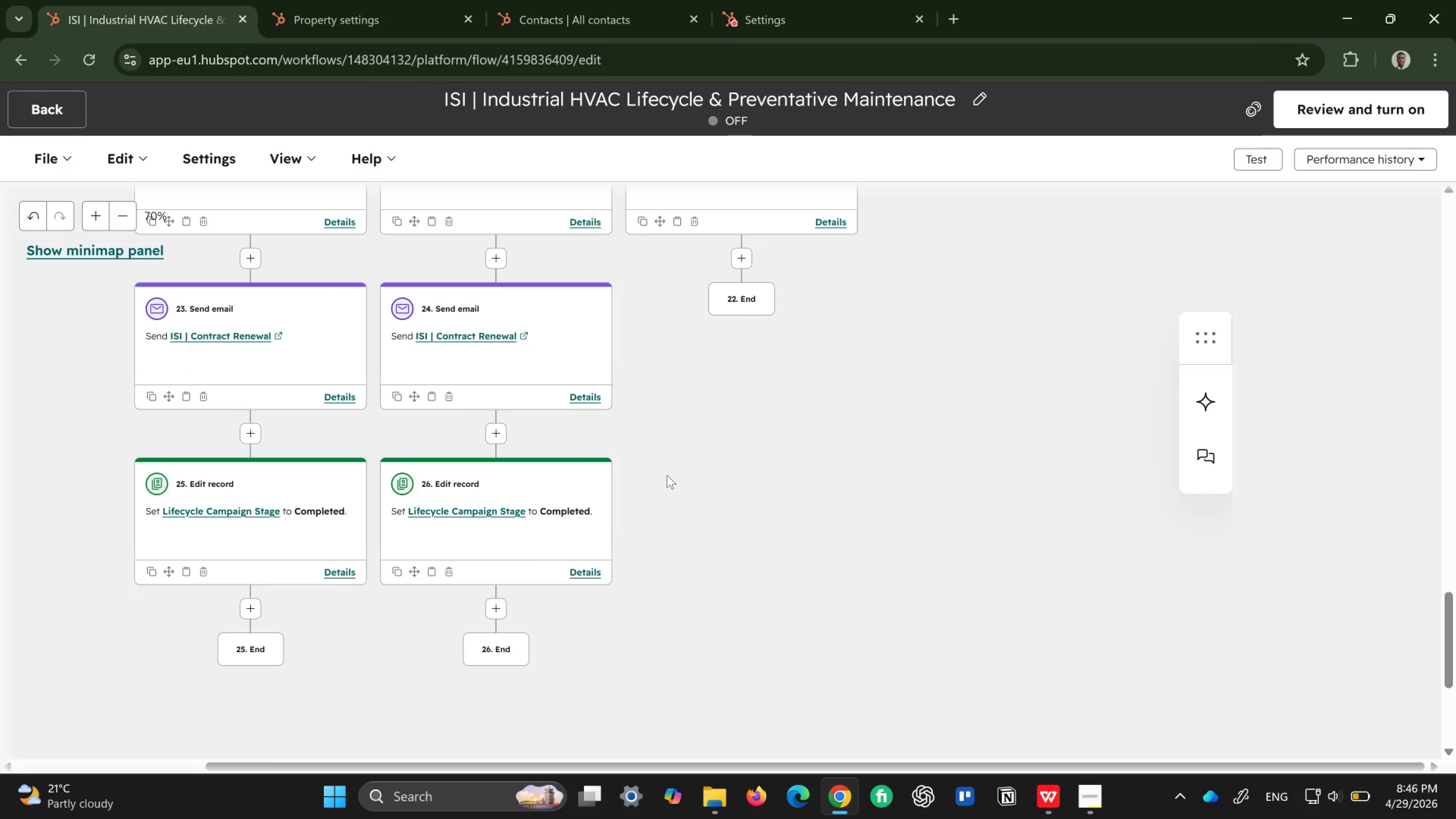 
scroll: coordinate [667, 475], scroll_direction: up, amount: 2.0
 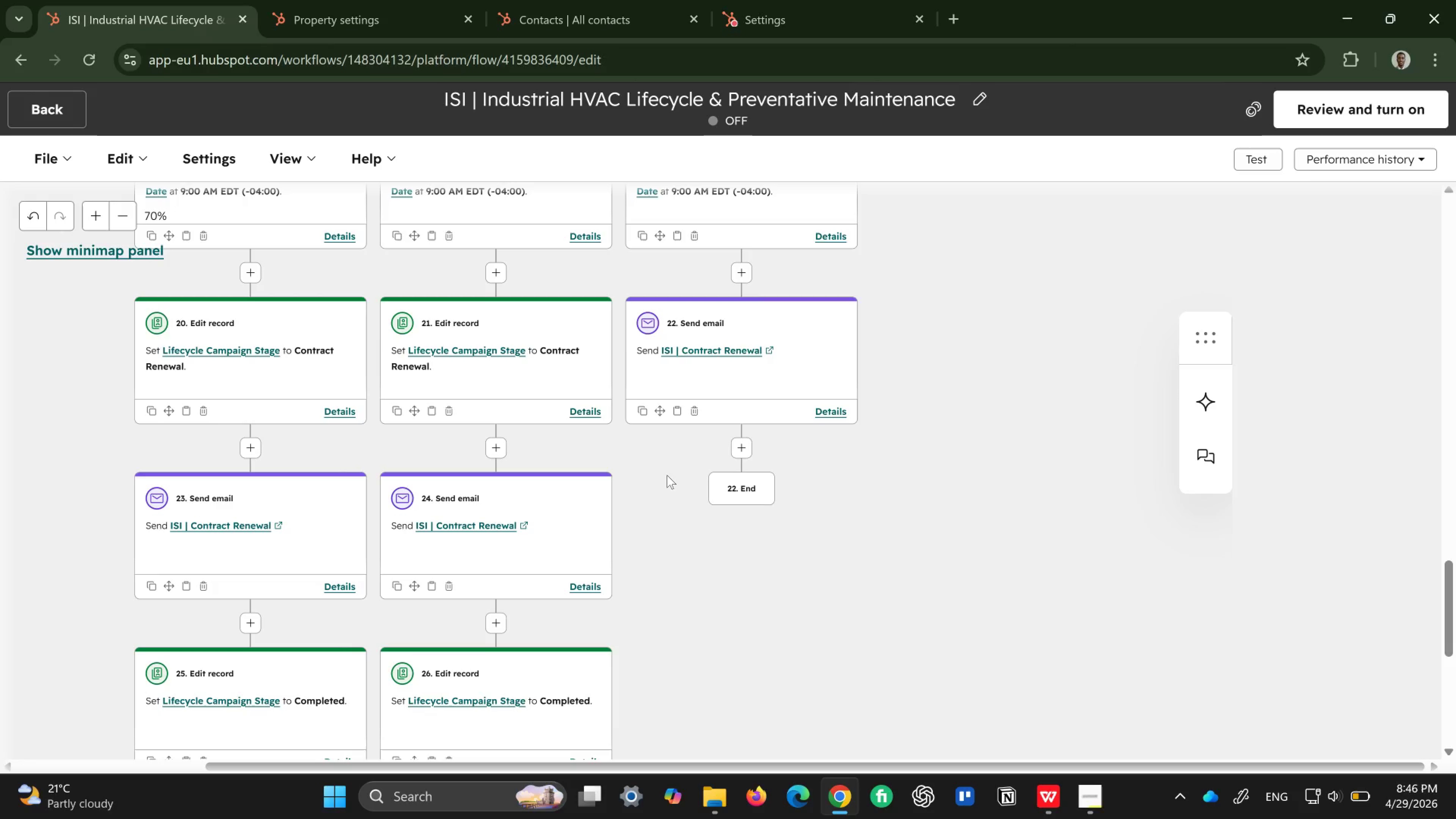 
wait(5.91)
 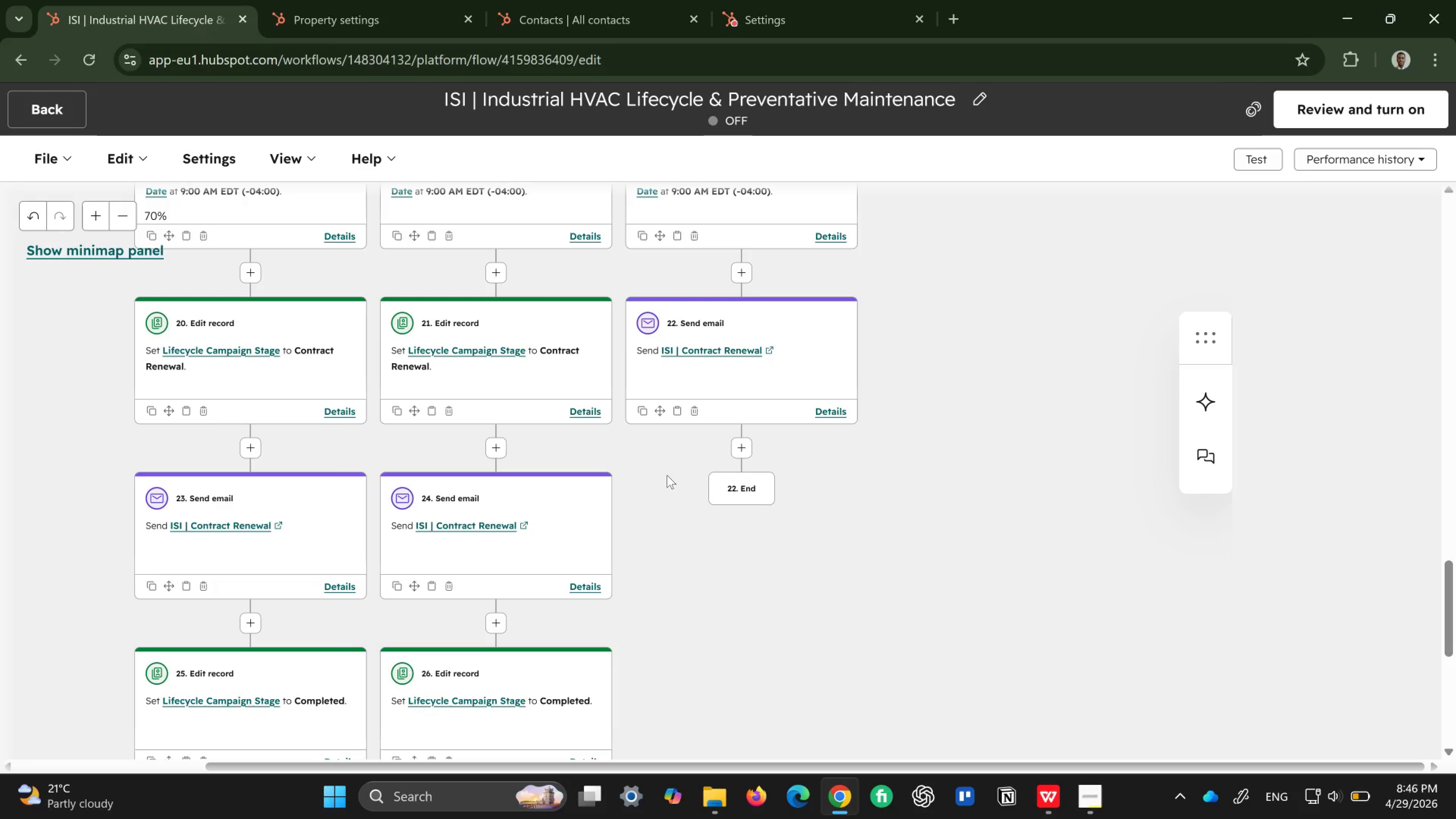 
scroll: coordinate [667, 475], scroll_direction: up, amount: 2.0
 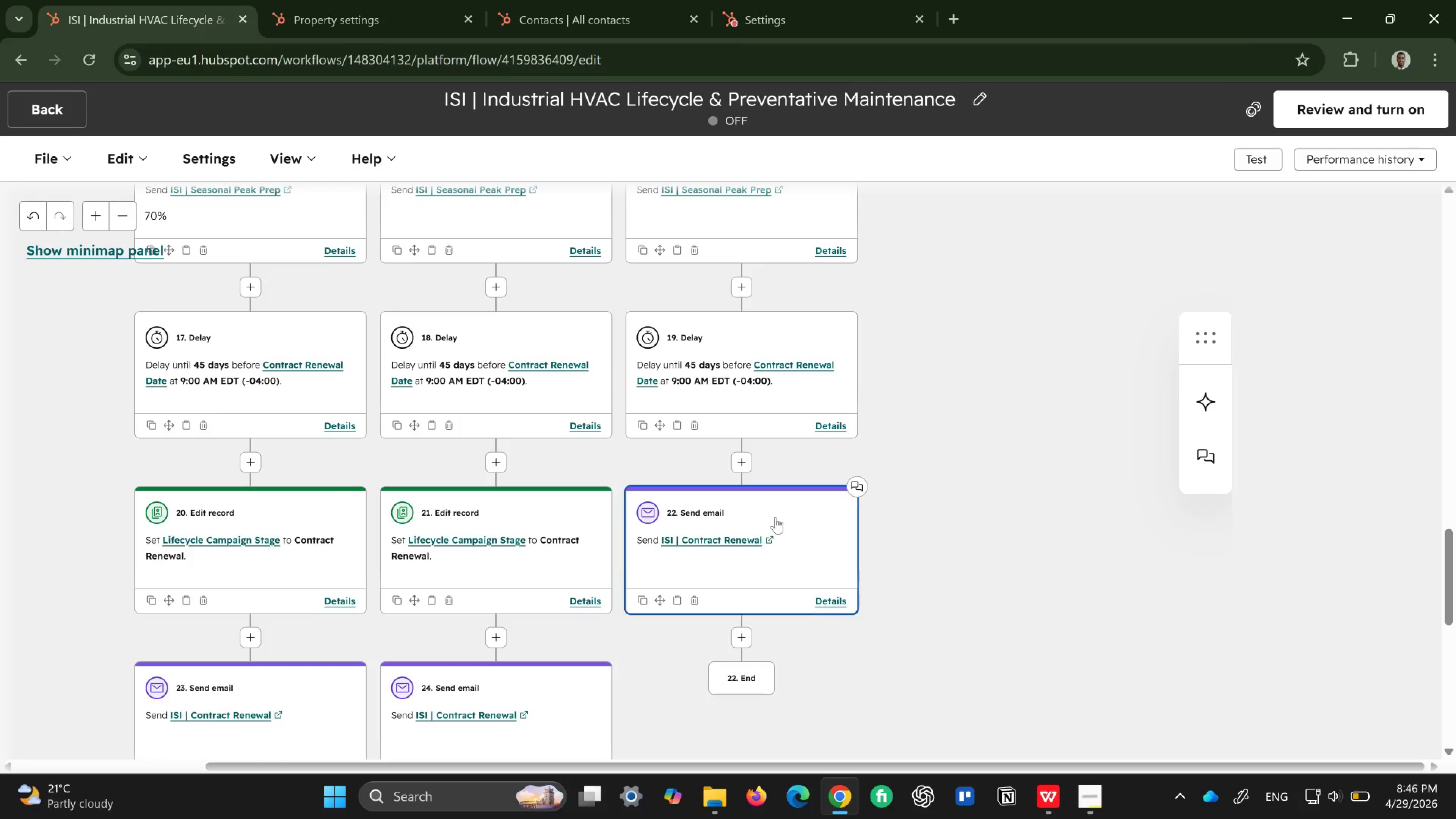 
left_click([813, 529])
 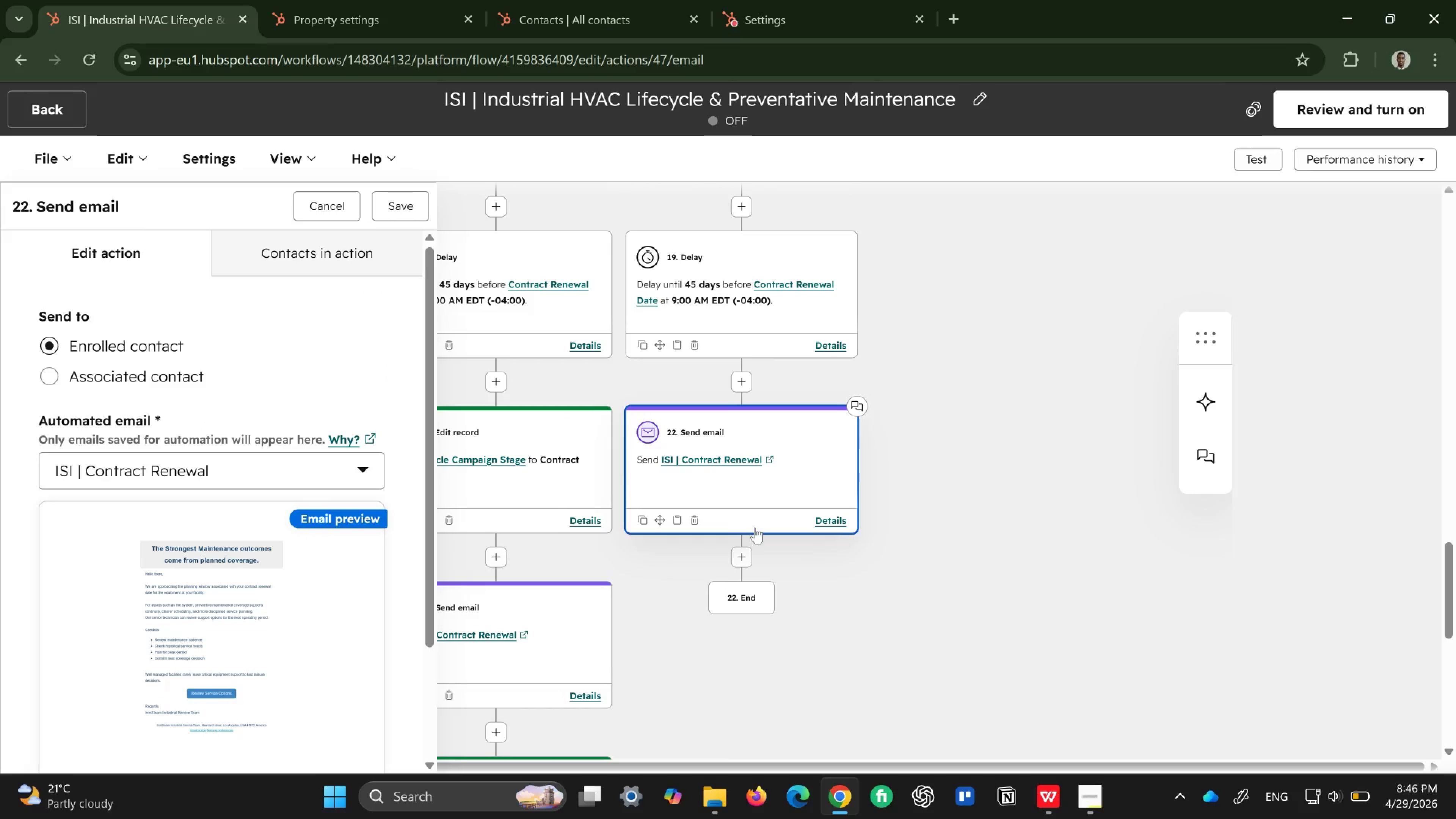 
left_click([356, 259])
 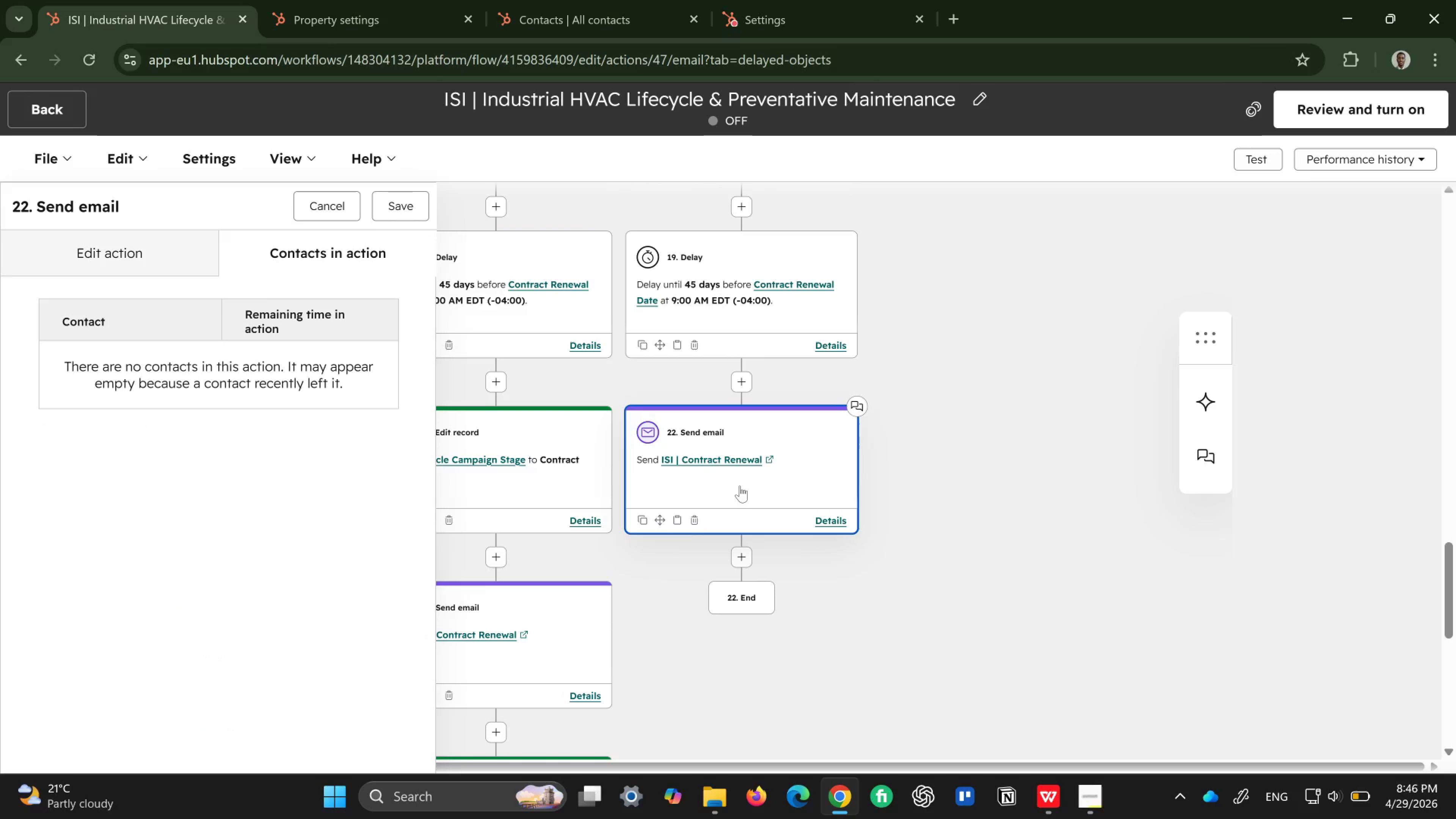 
wait(5.23)
 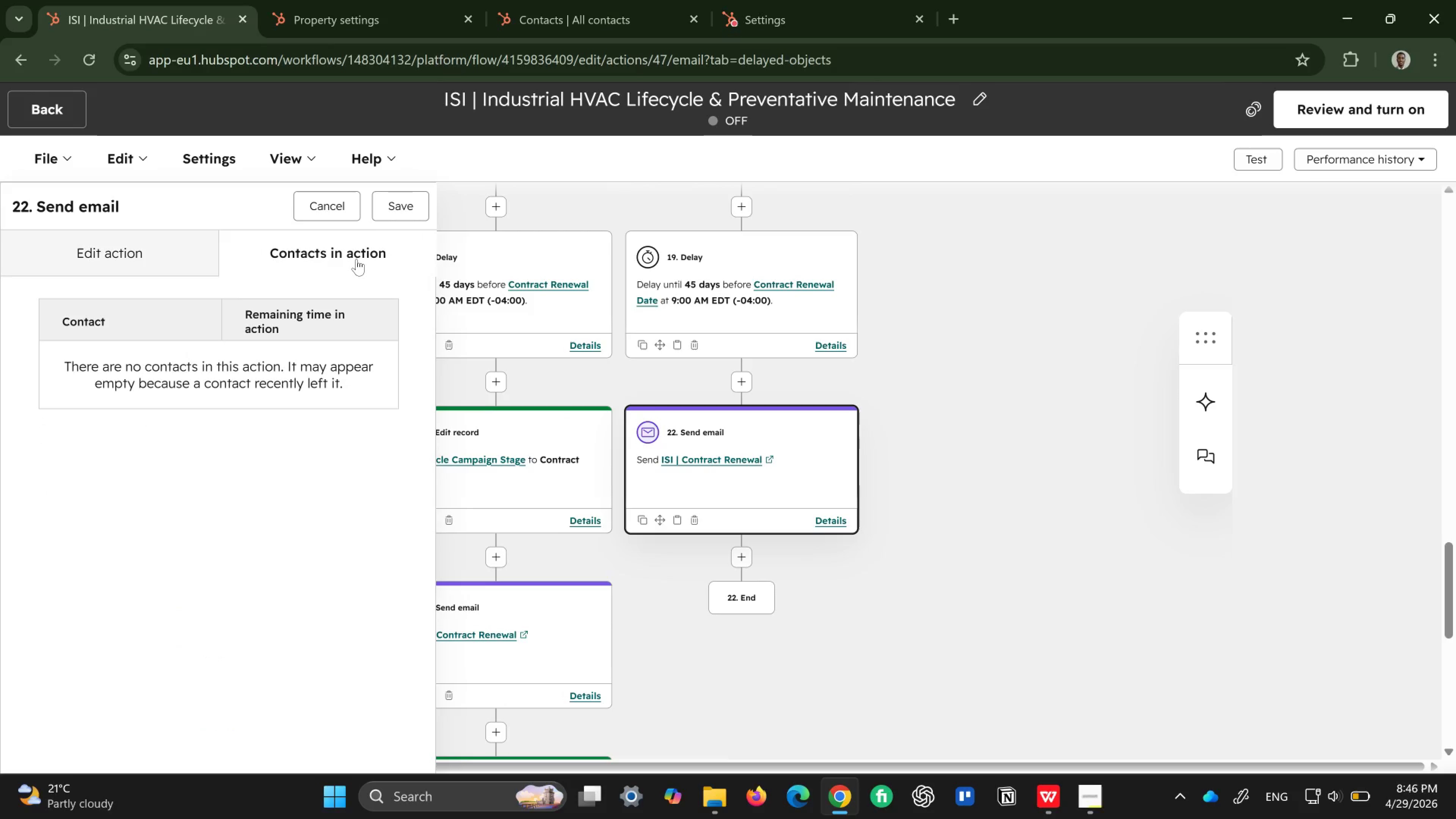 
left_click([690, 517])
 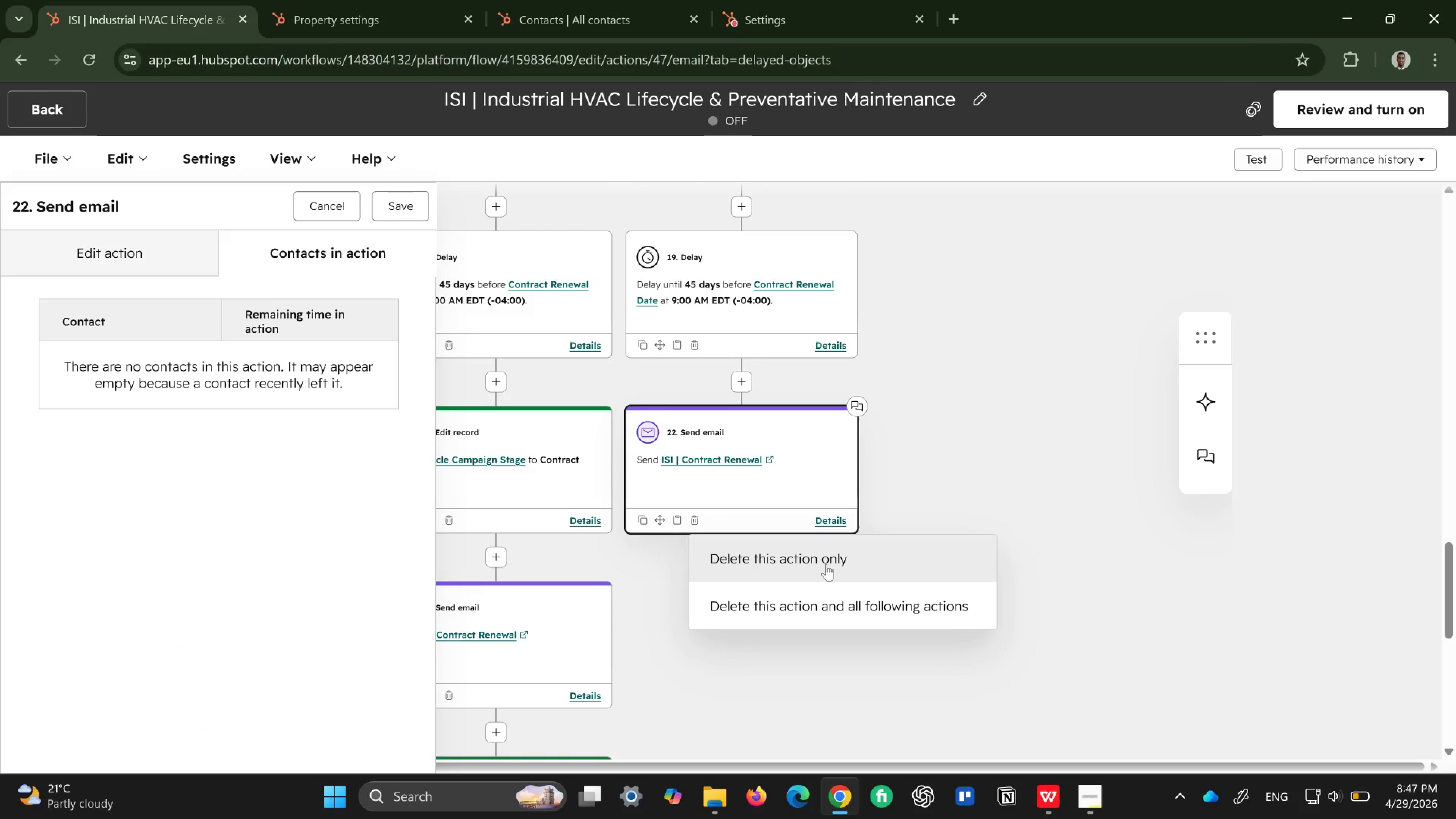 
left_click([826, 564])
 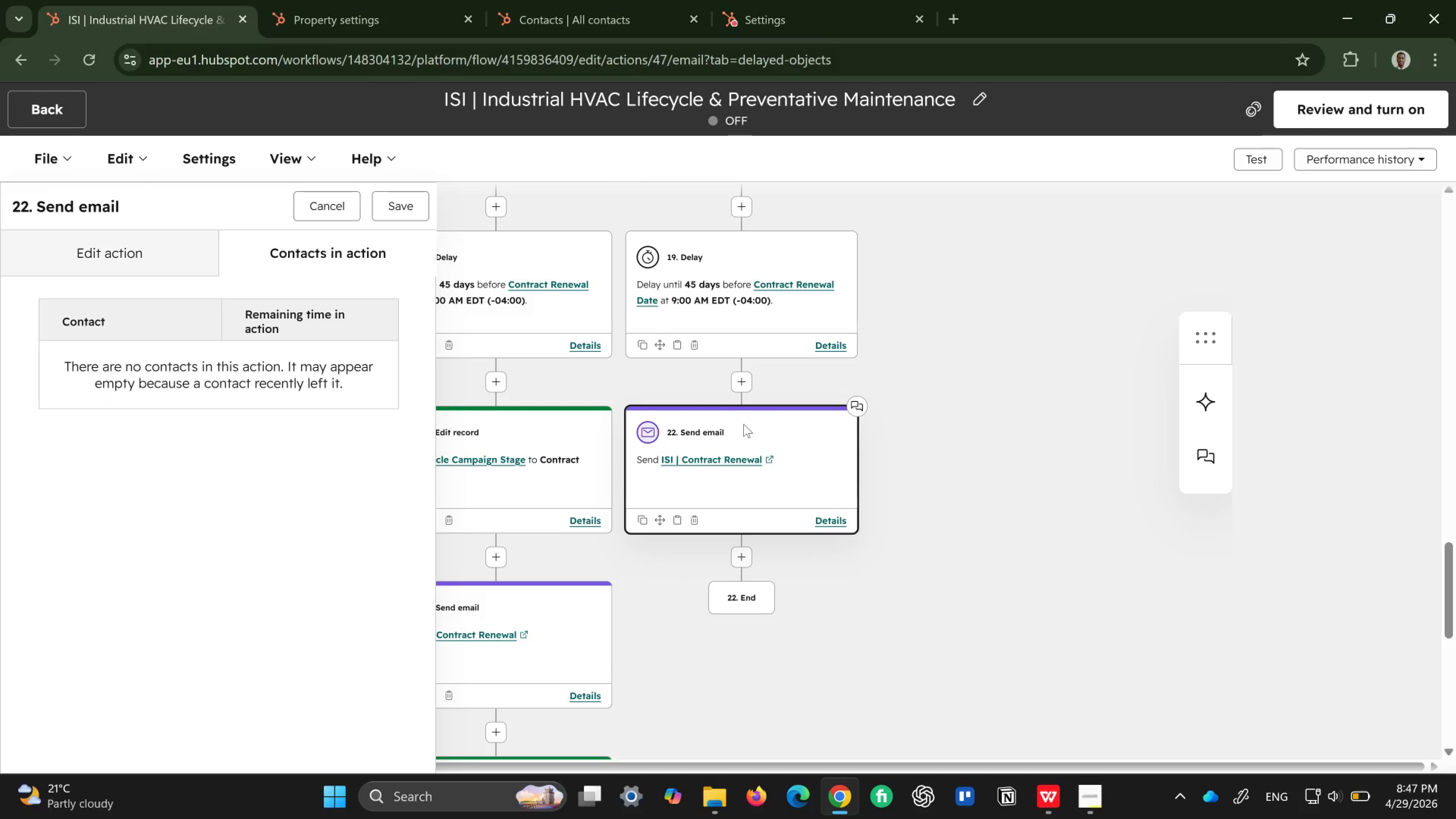 
mouse_move([757, 394])
 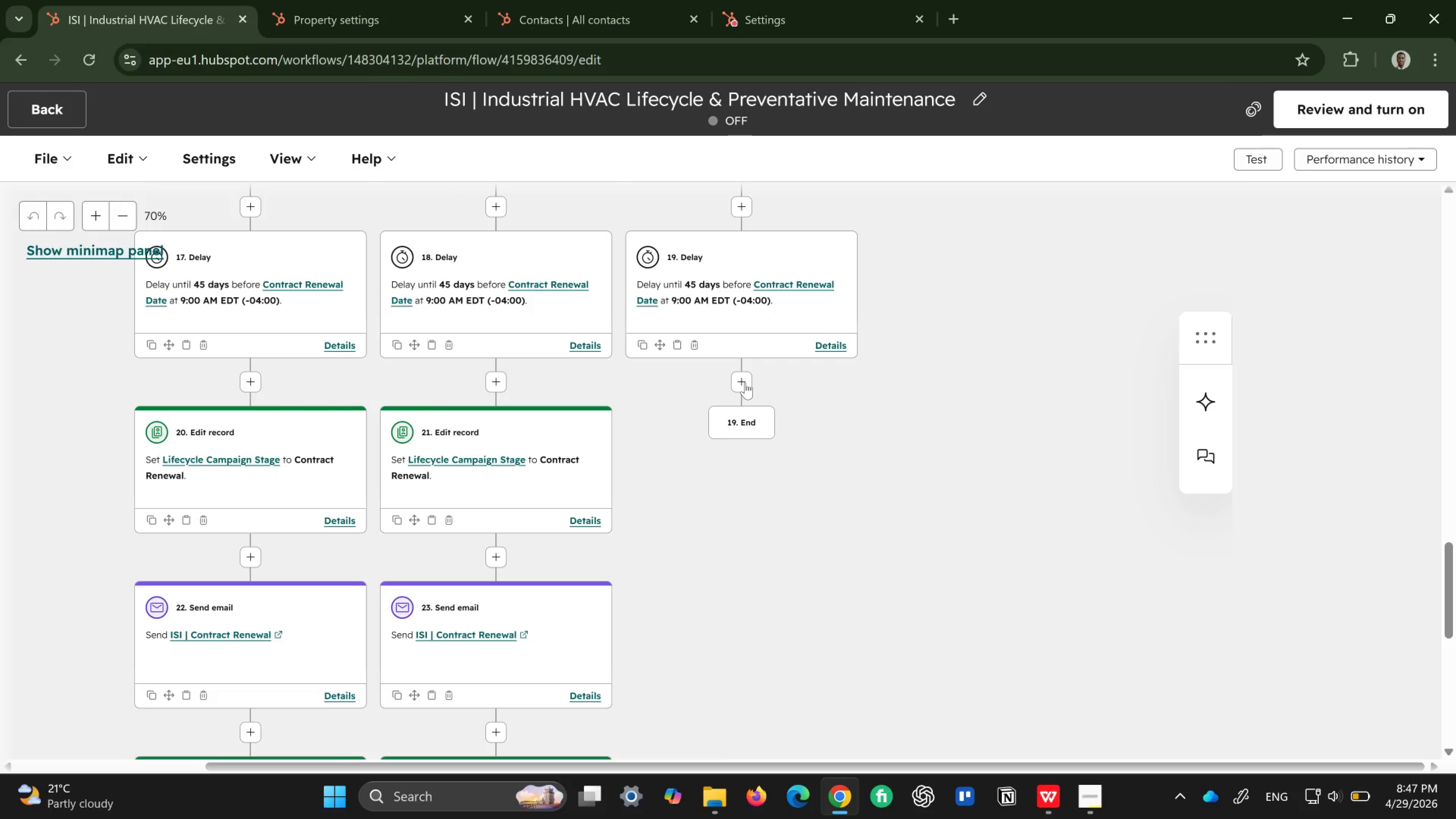 
left_click([745, 383])
 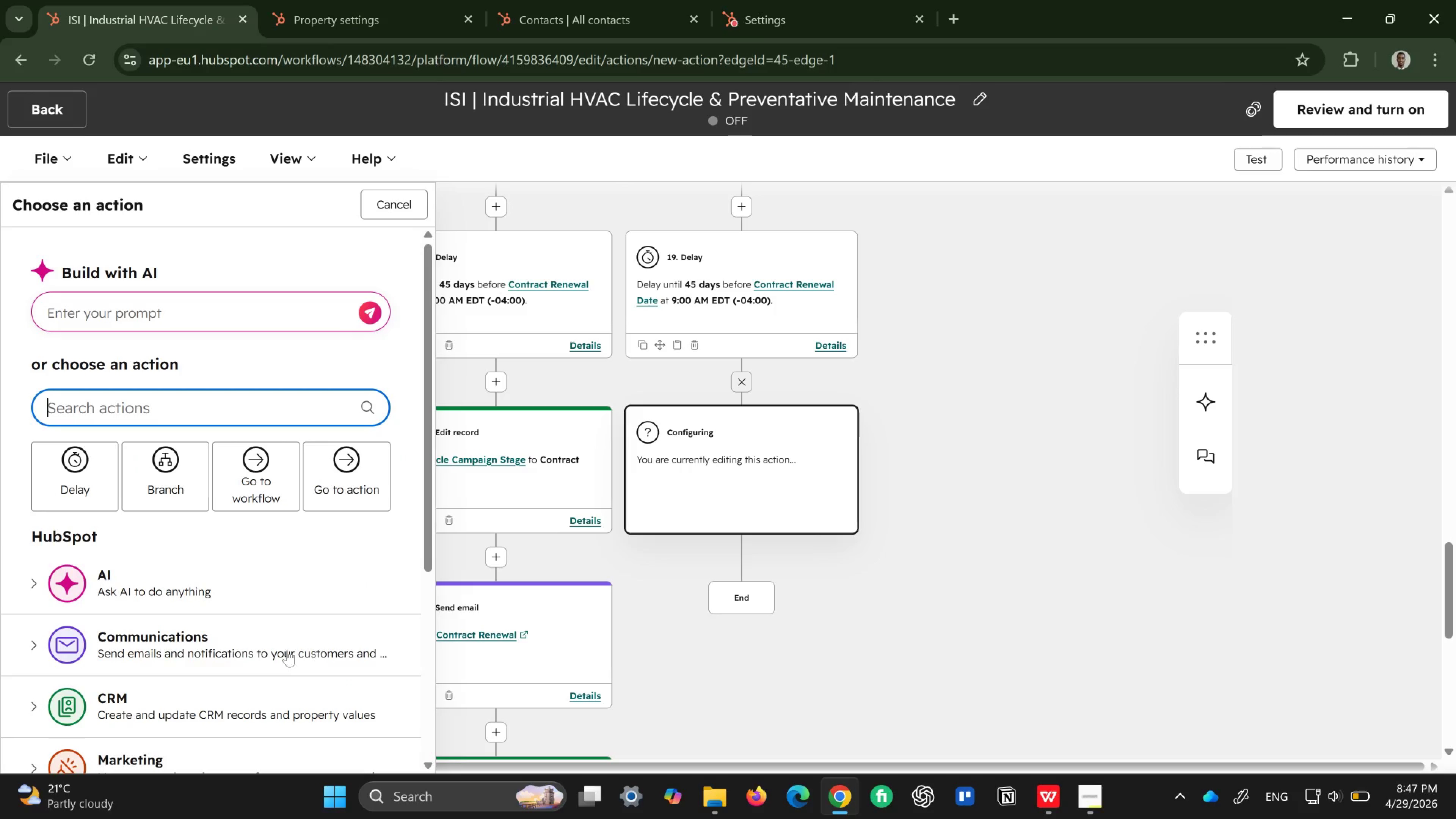 
scroll: coordinate [186, 649], scroll_direction: down, amount: 1.0
 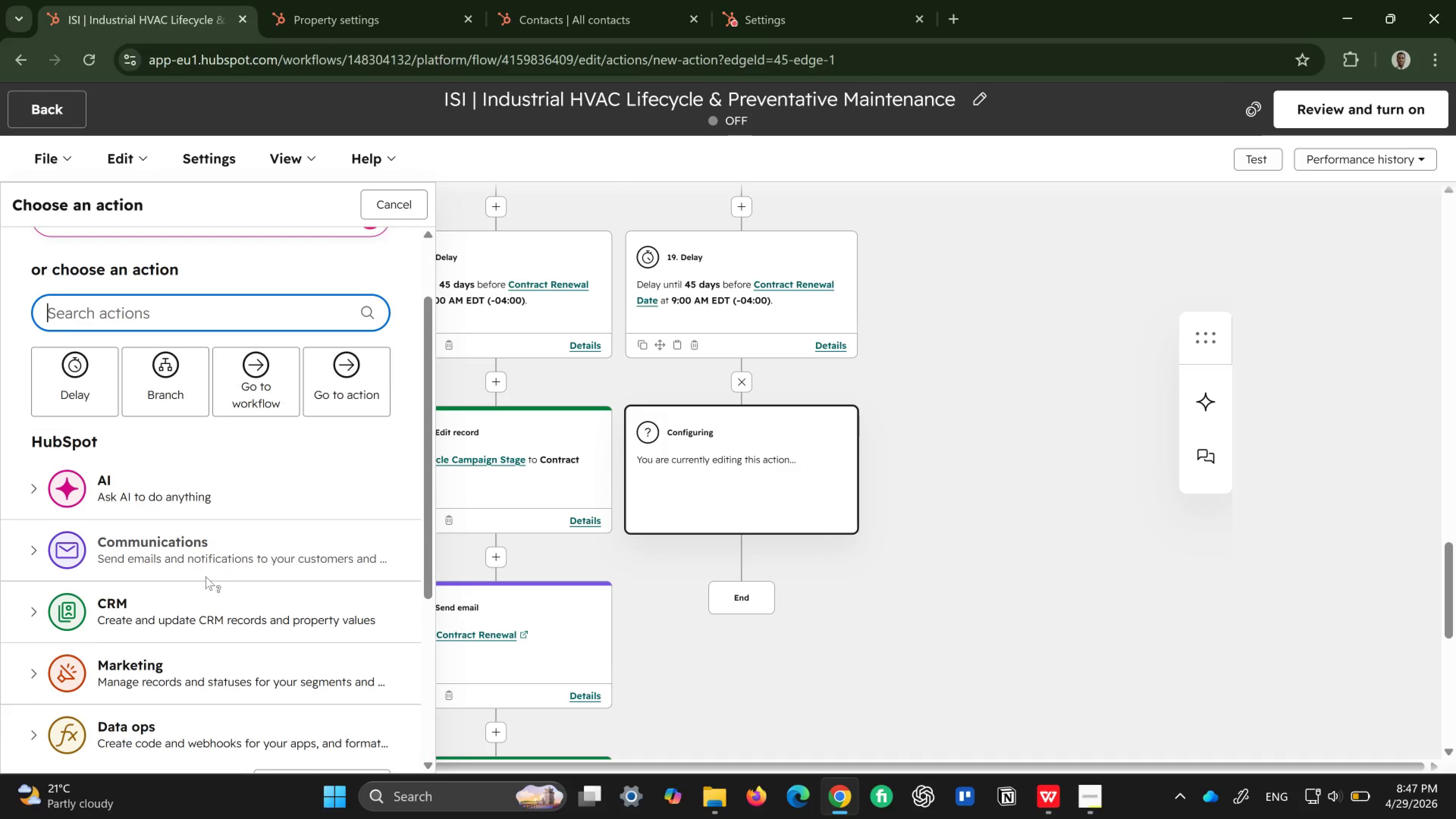 
left_click([189, 605])
 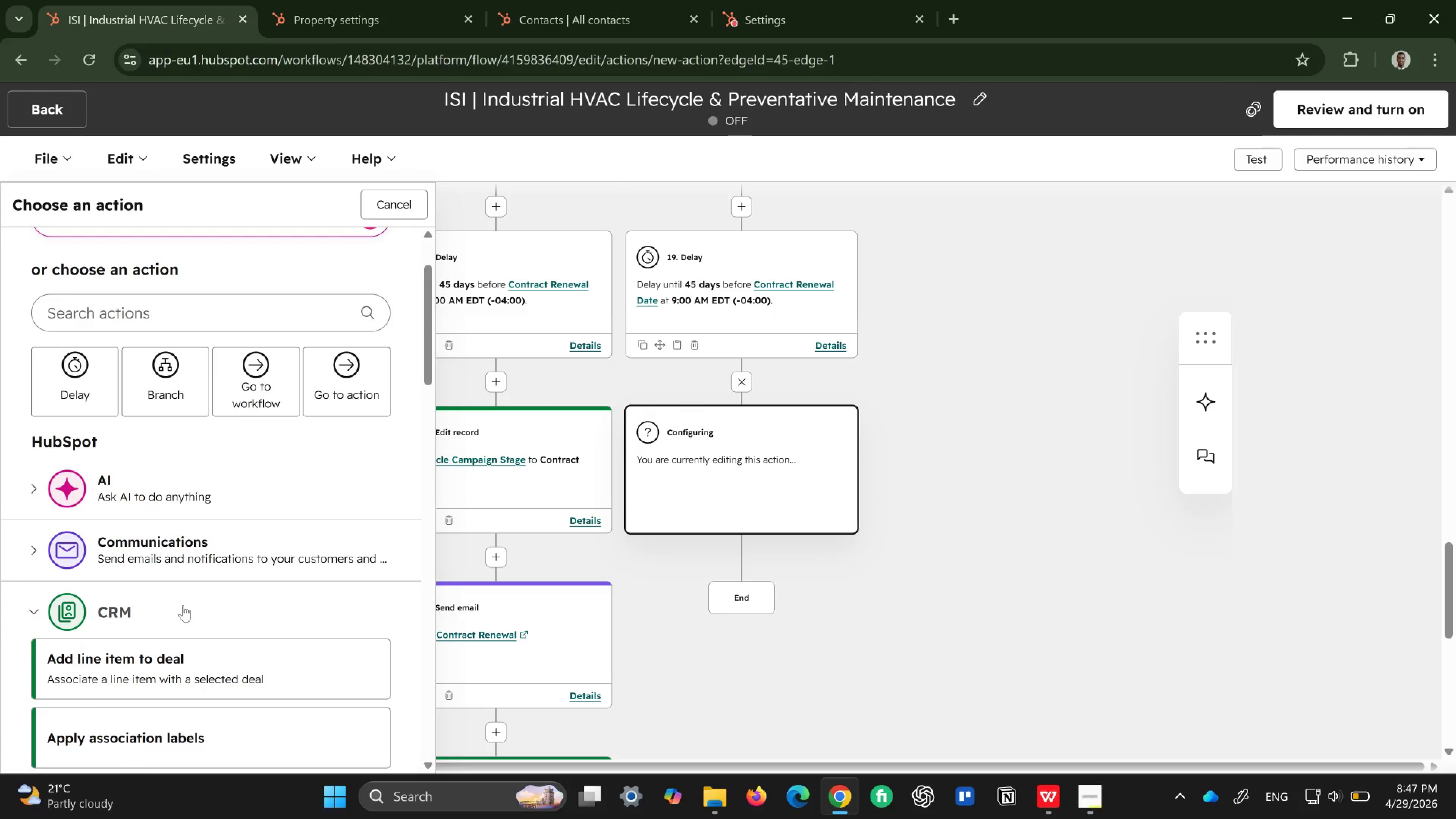 
scroll: coordinate [183, 605], scroll_direction: down, amount: 3.0
 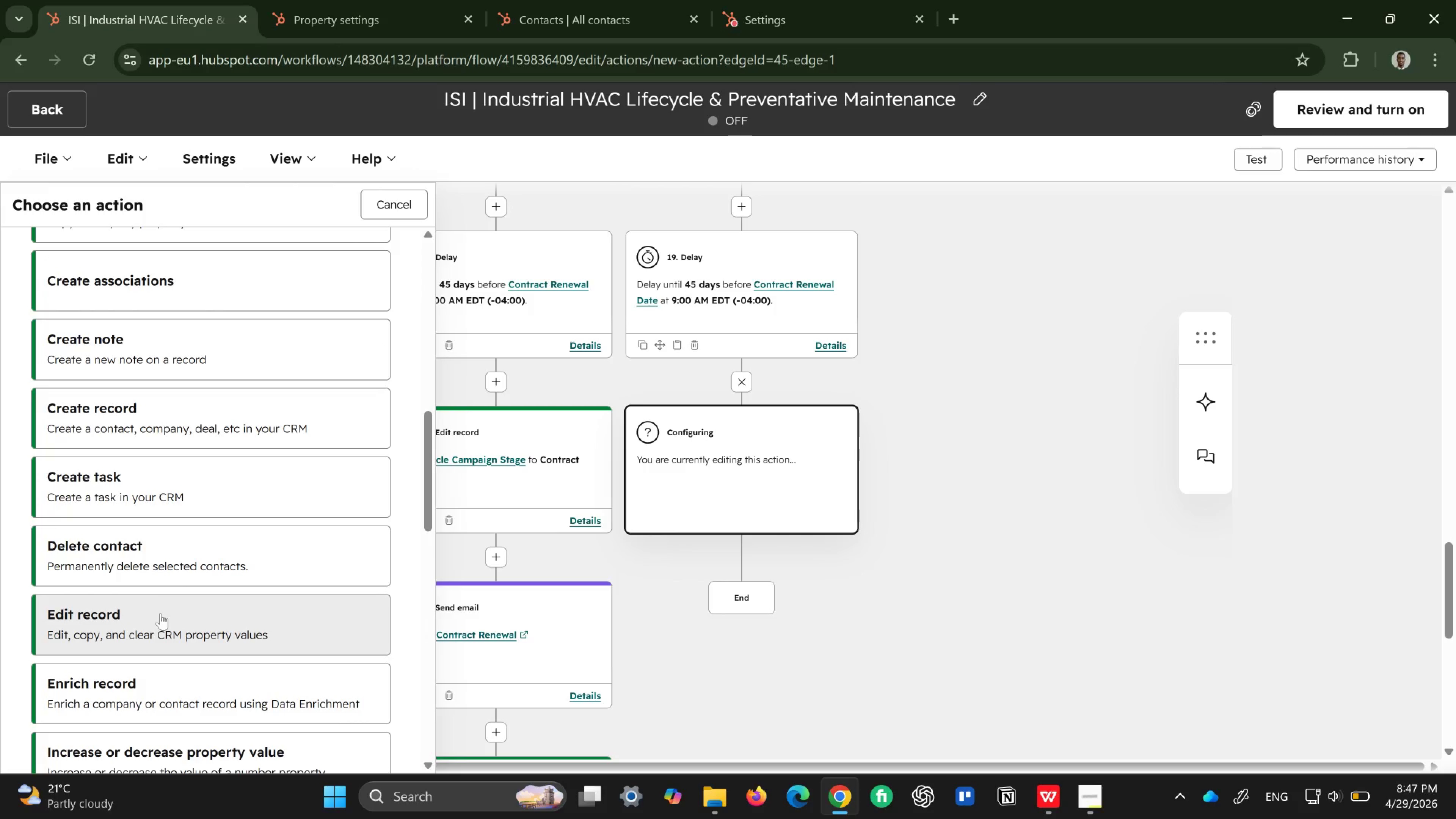 
left_click([160, 613])
 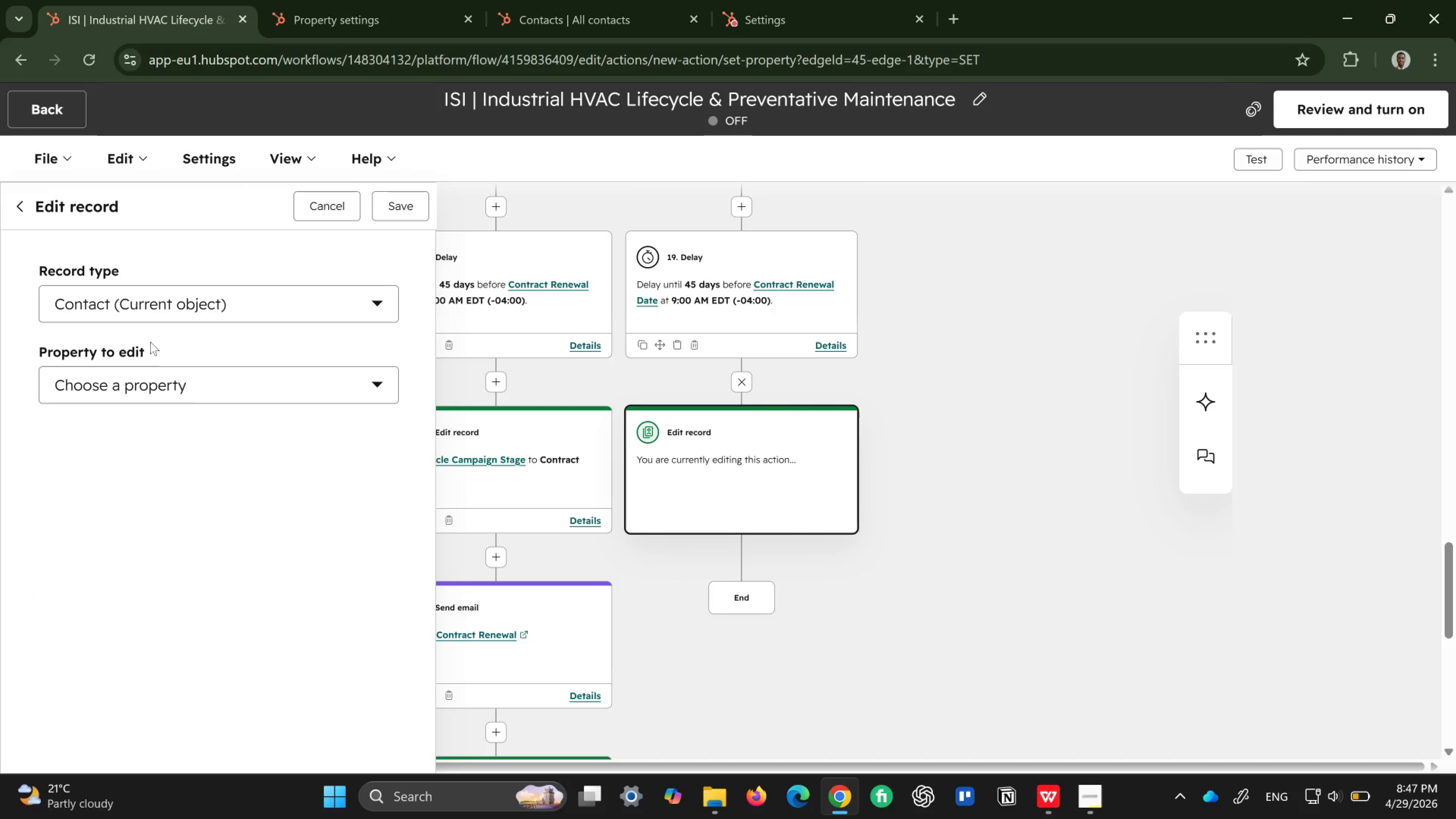 
left_click([253, 382])
 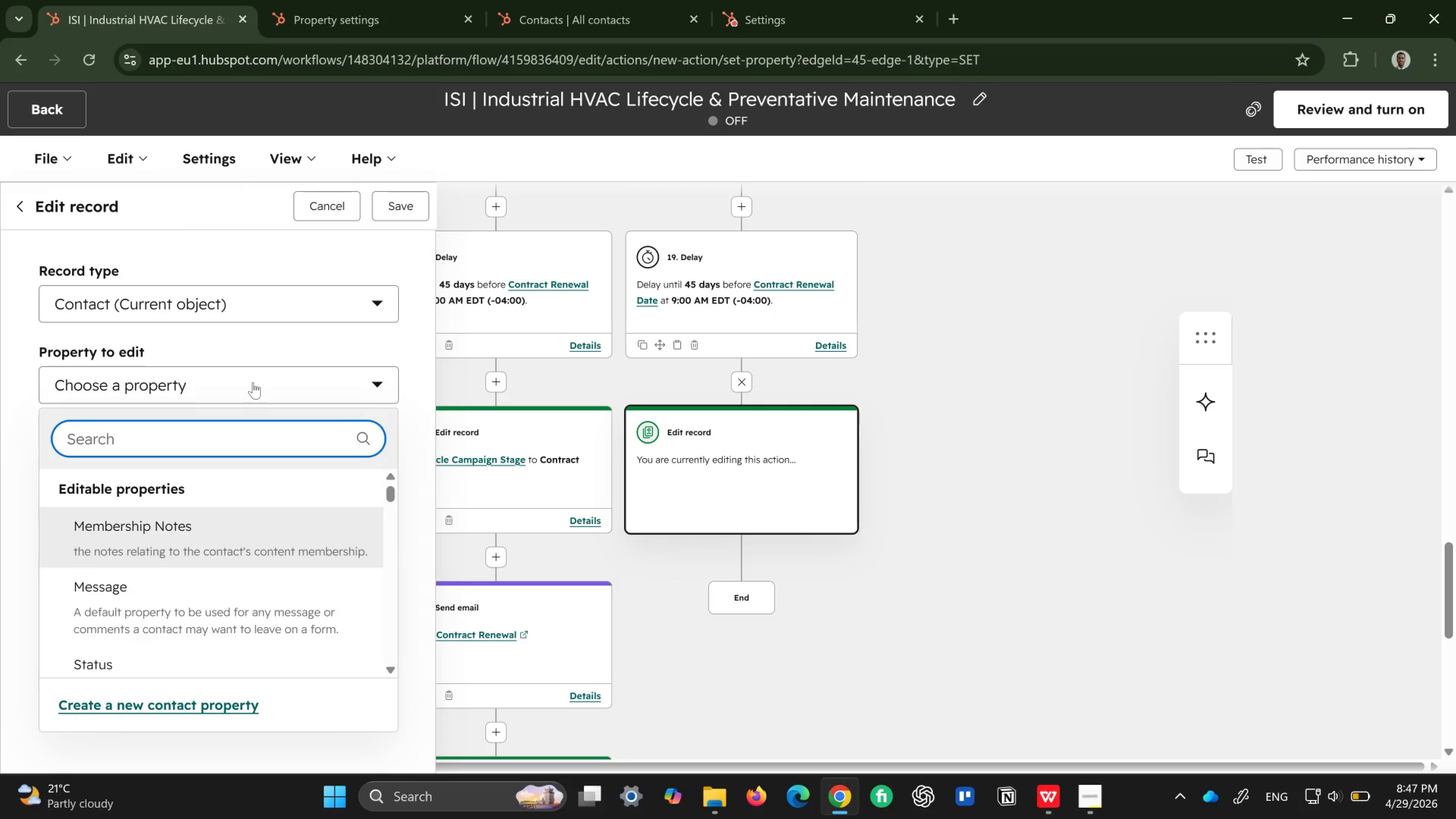 
type(life)
 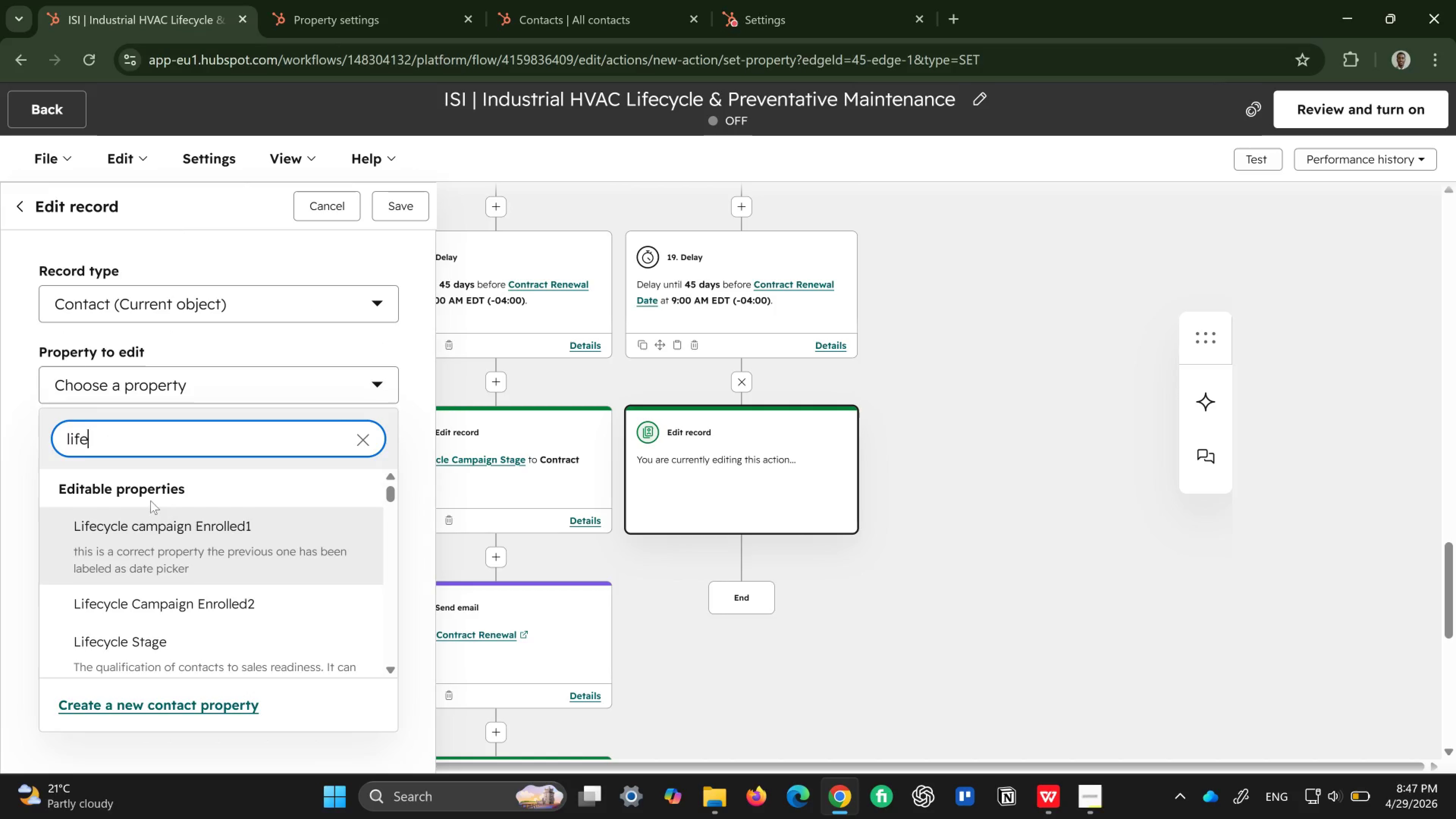 
scroll: coordinate [146, 509], scroll_direction: down, amount: 4.0
 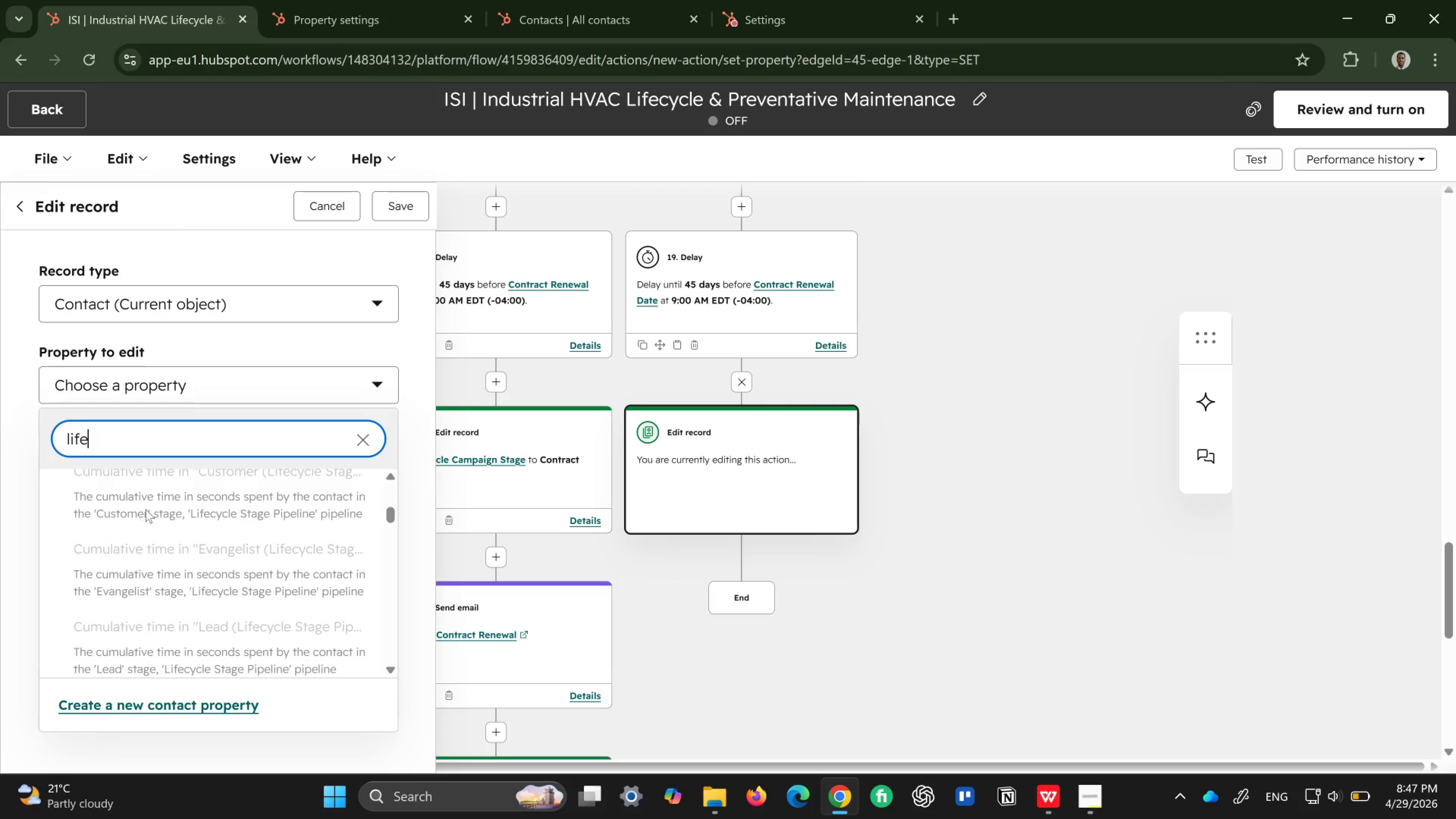 
scroll: coordinate [146, 509], scroll_direction: up, amount: 3.0
 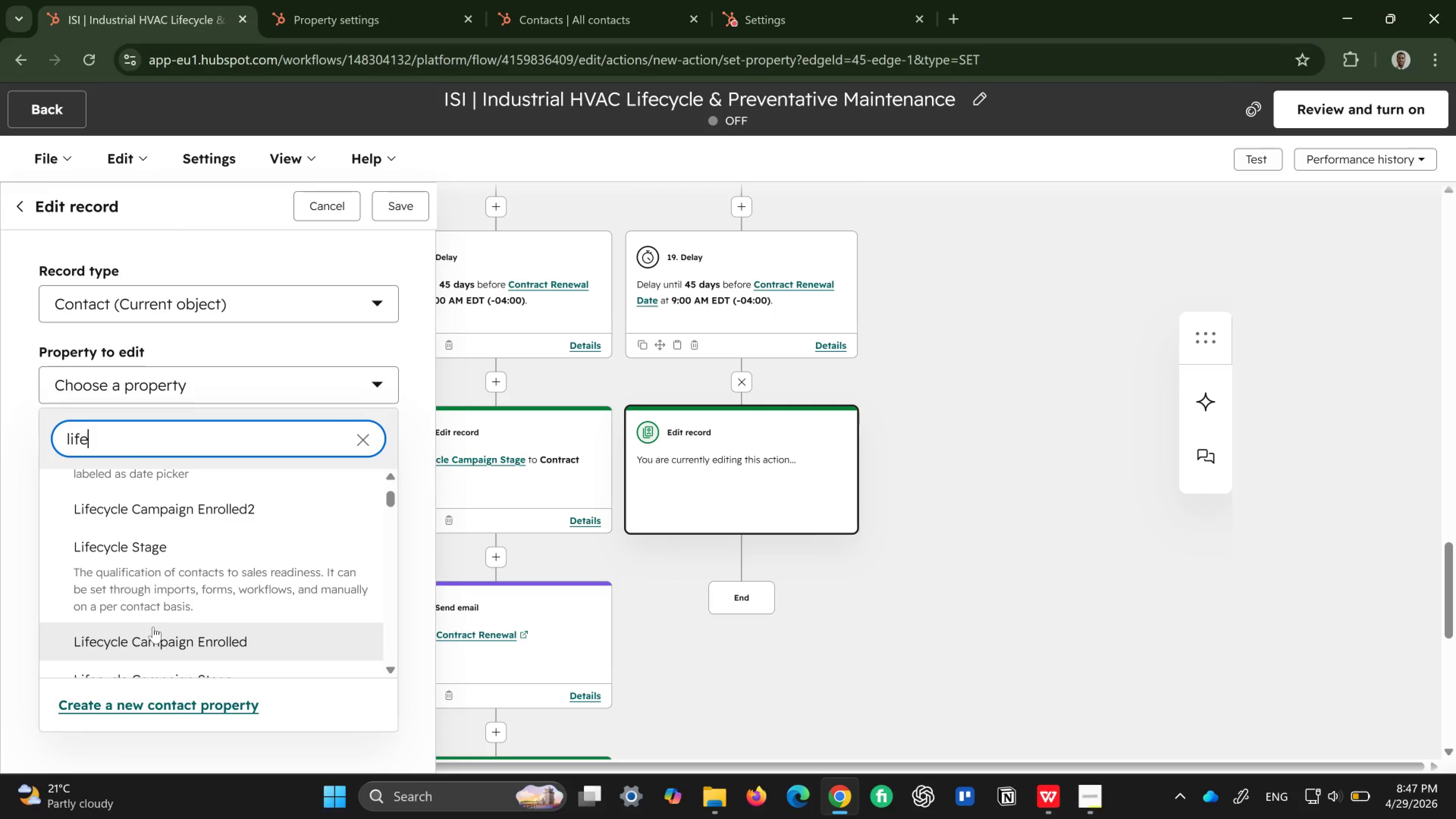 
scroll: coordinate [153, 627], scroll_direction: down, amount: 1.0
 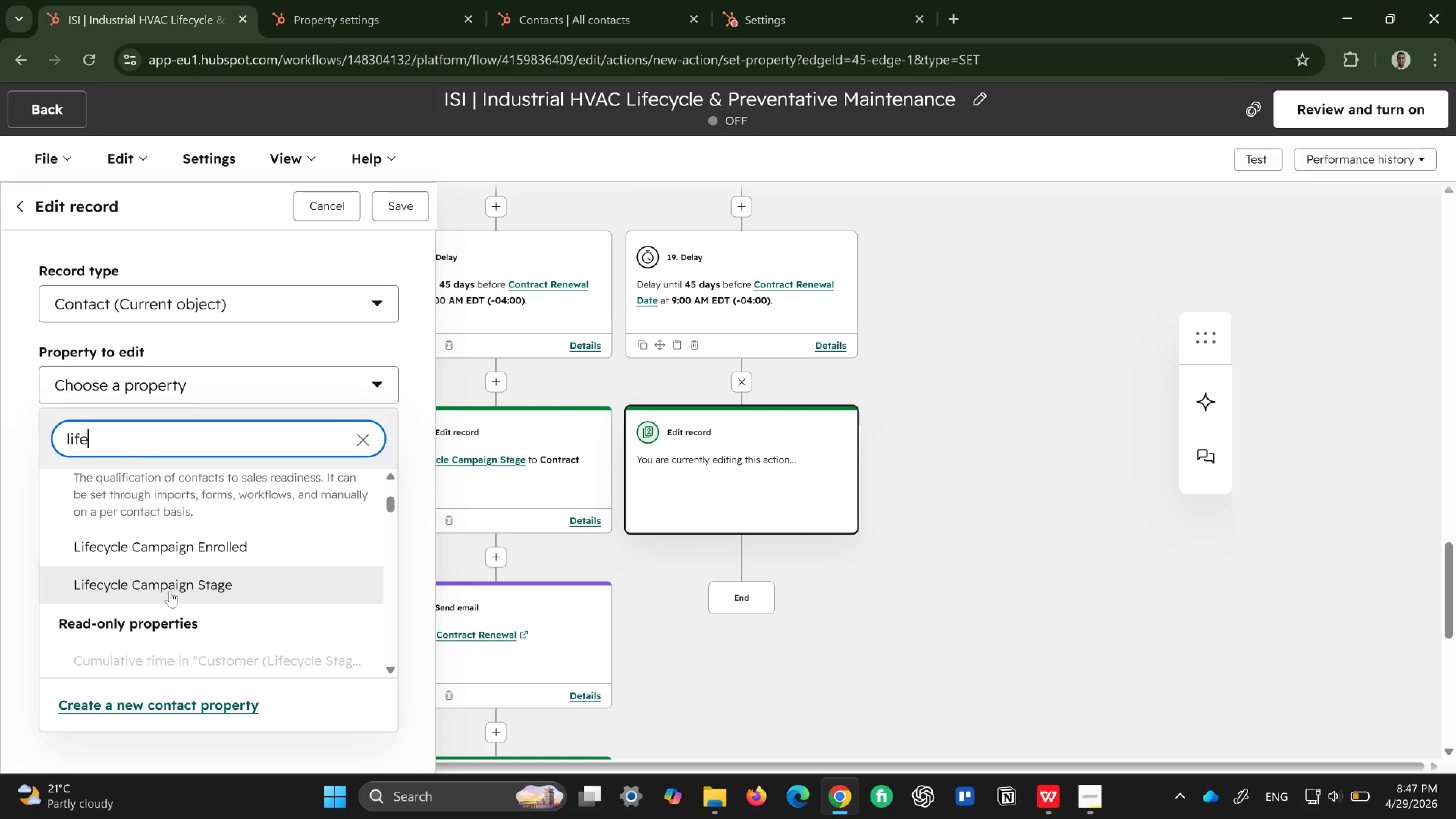 
left_click([170, 591])
 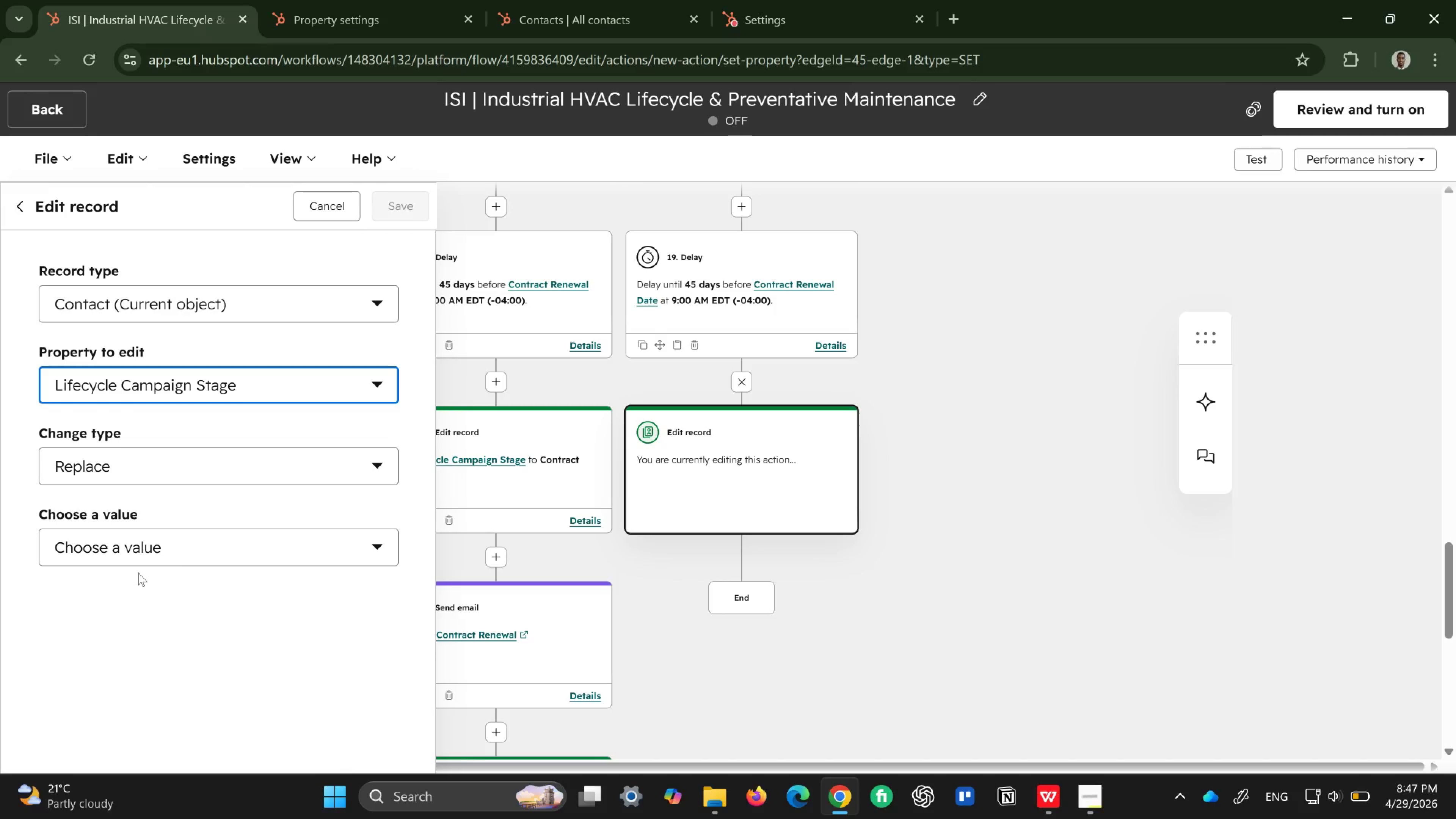 
left_click([214, 536])
 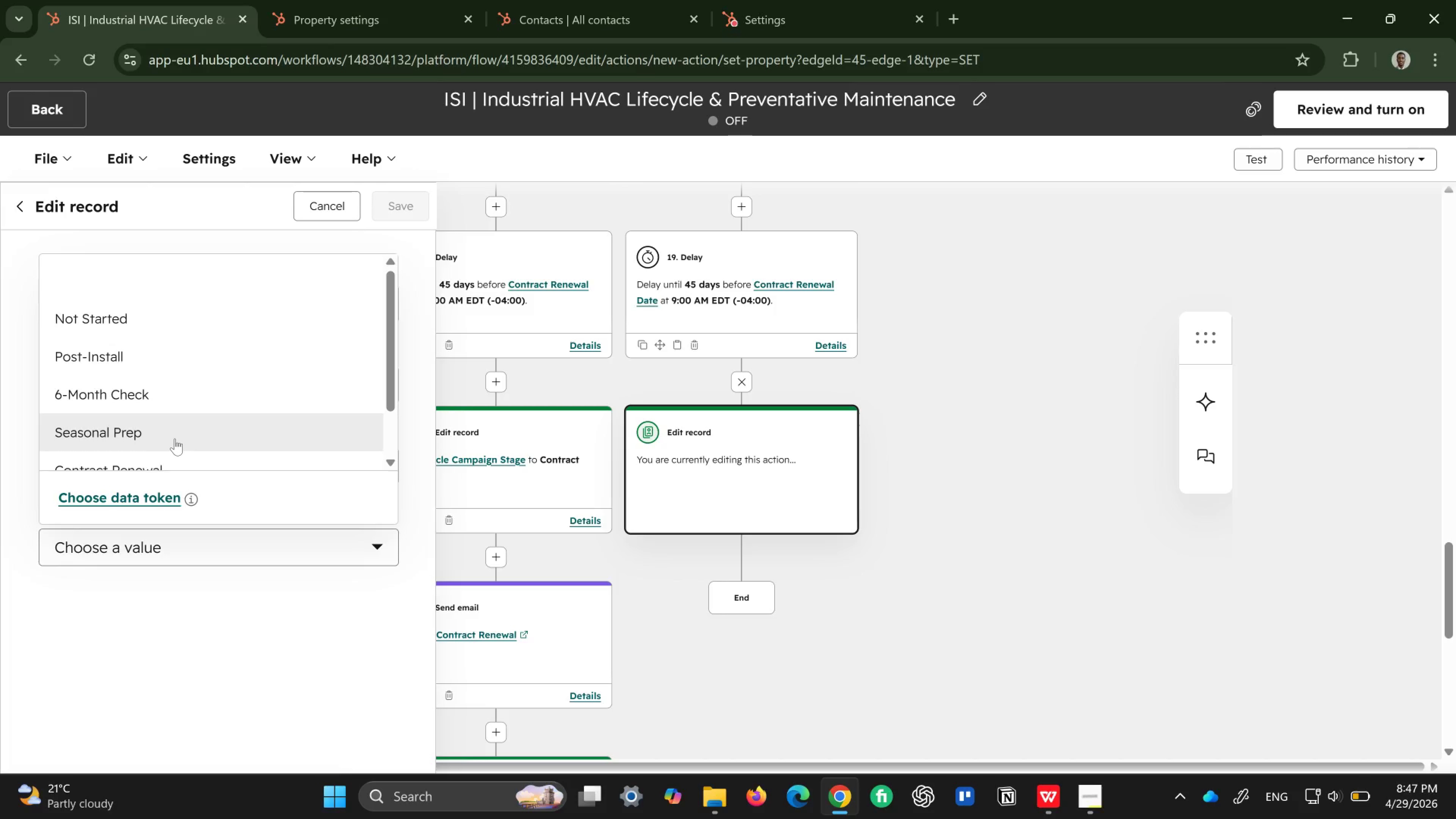 
scroll: coordinate [175, 430], scroll_direction: down, amount: 1.0
 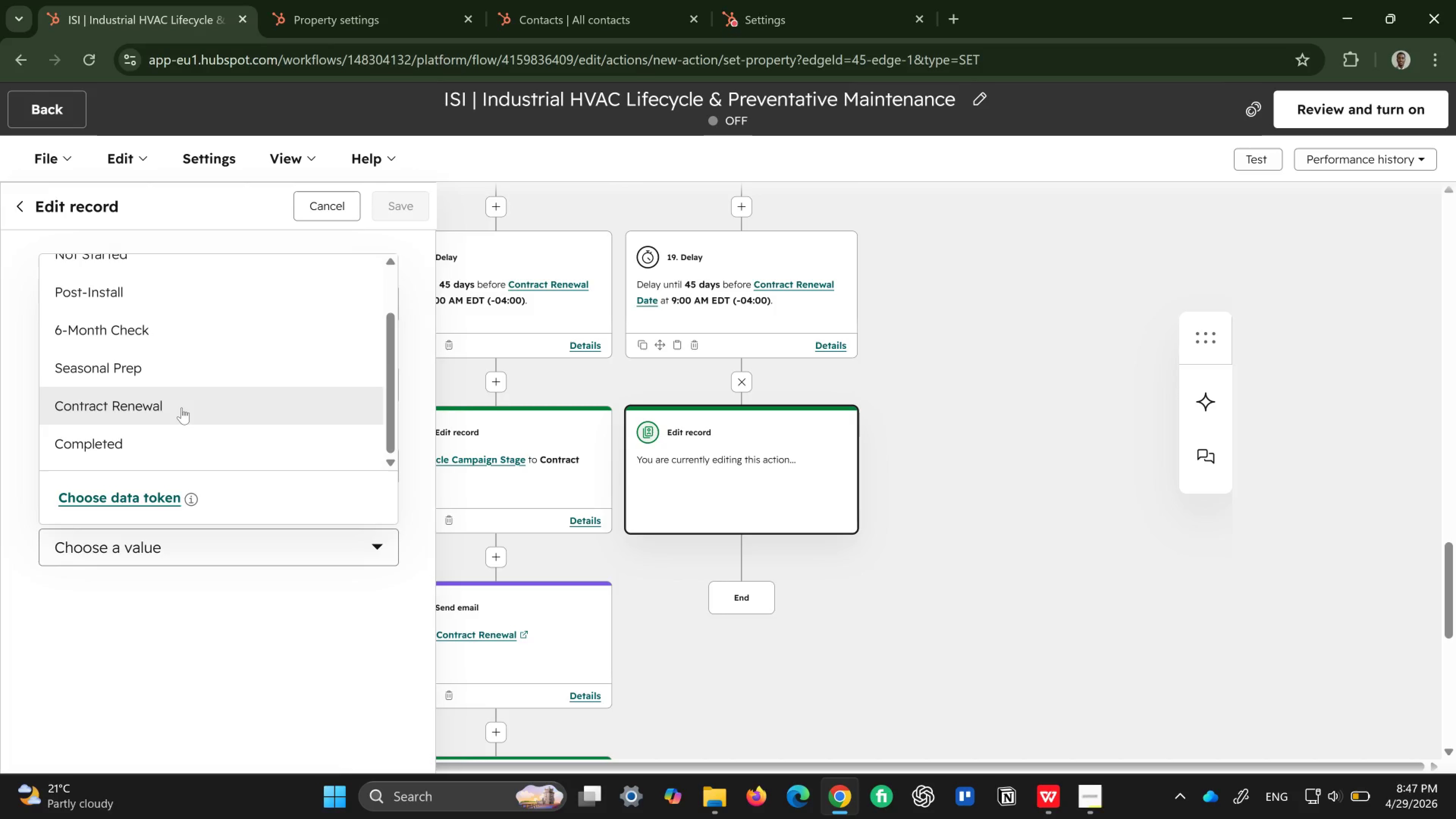 
left_click([182, 408])
 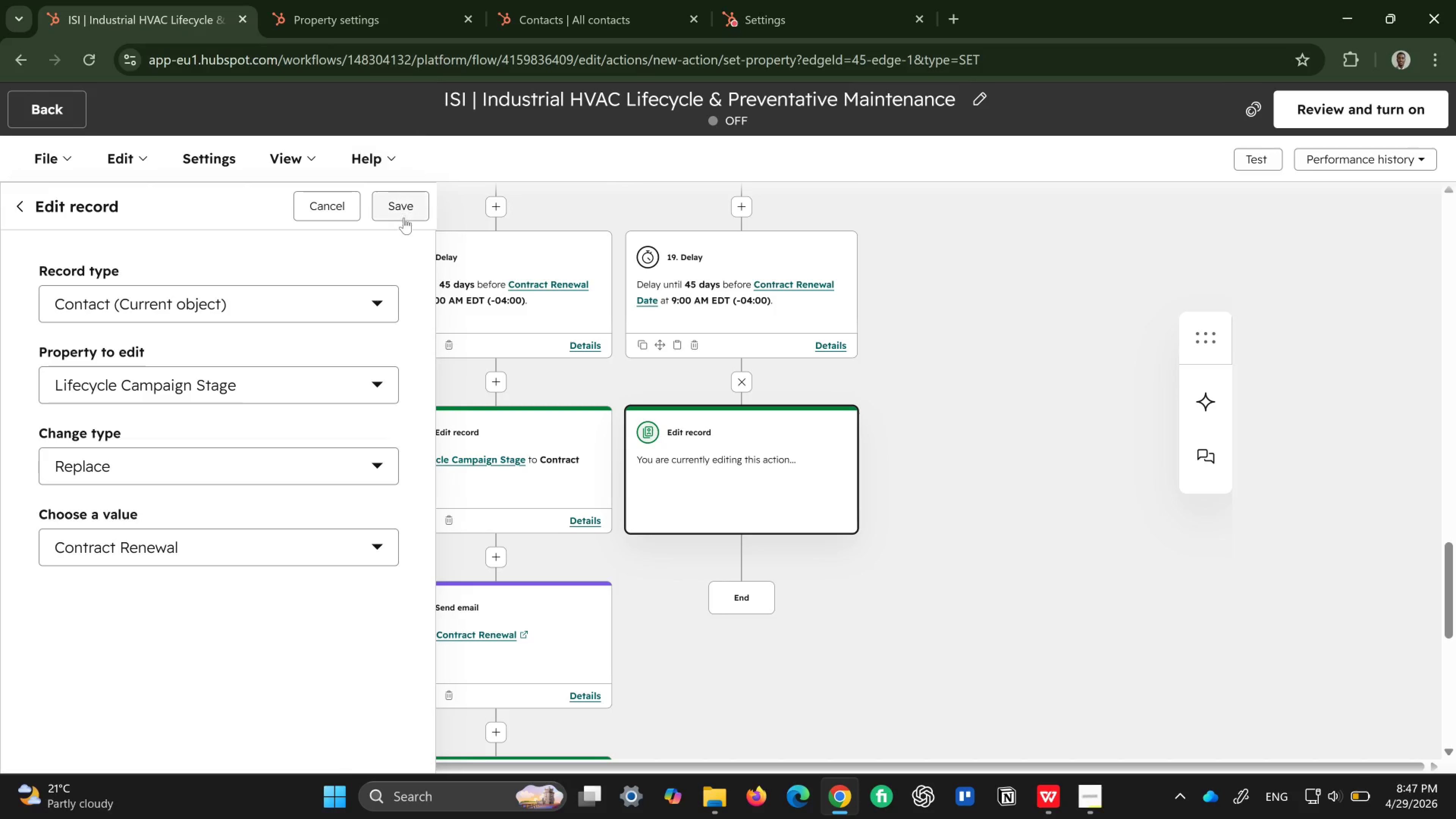 
left_click([404, 211])
 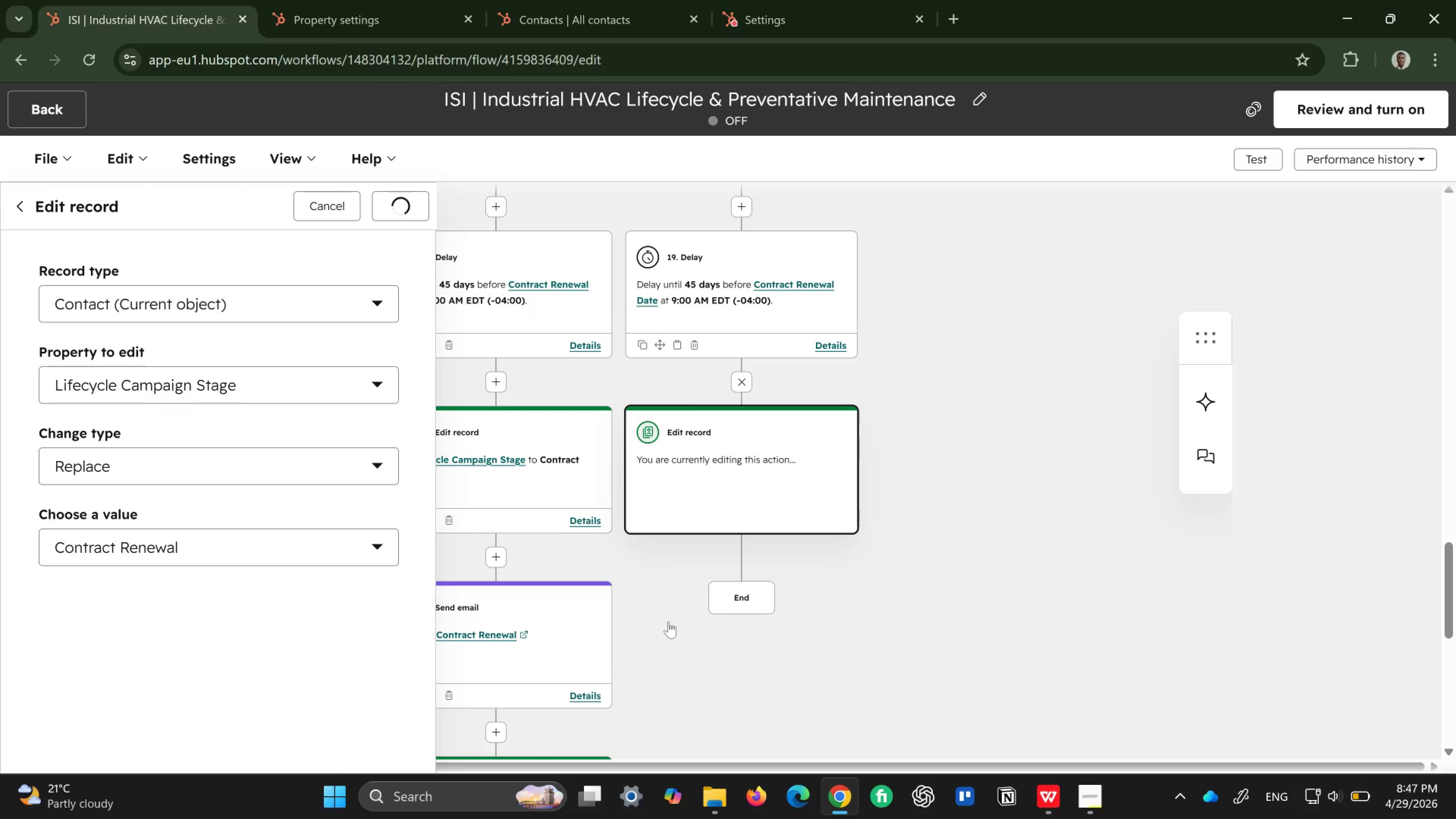 
wait(6.12)
 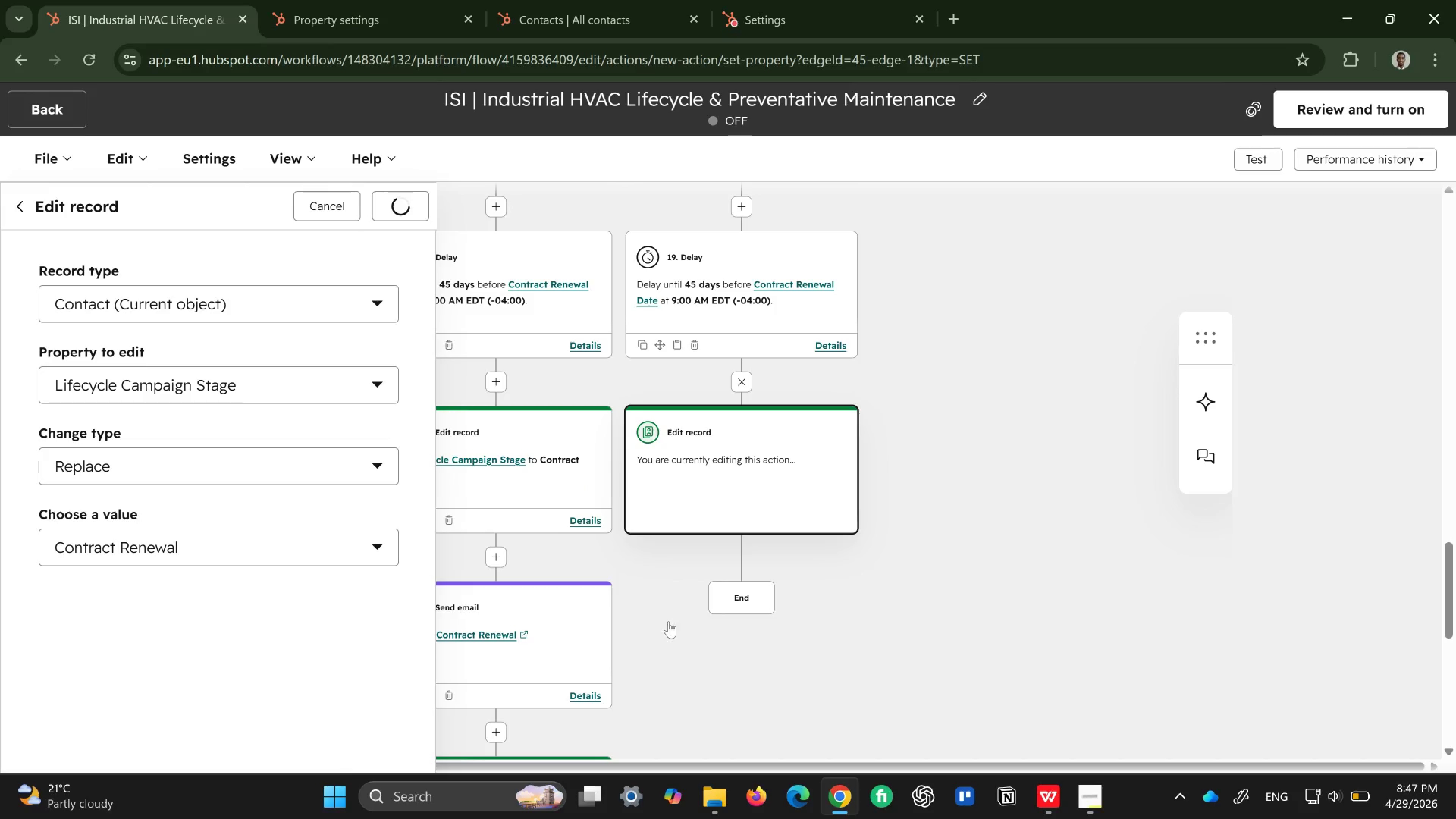 
scroll: coordinate [860, 636], scroll_direction: down, amount: 1.0
 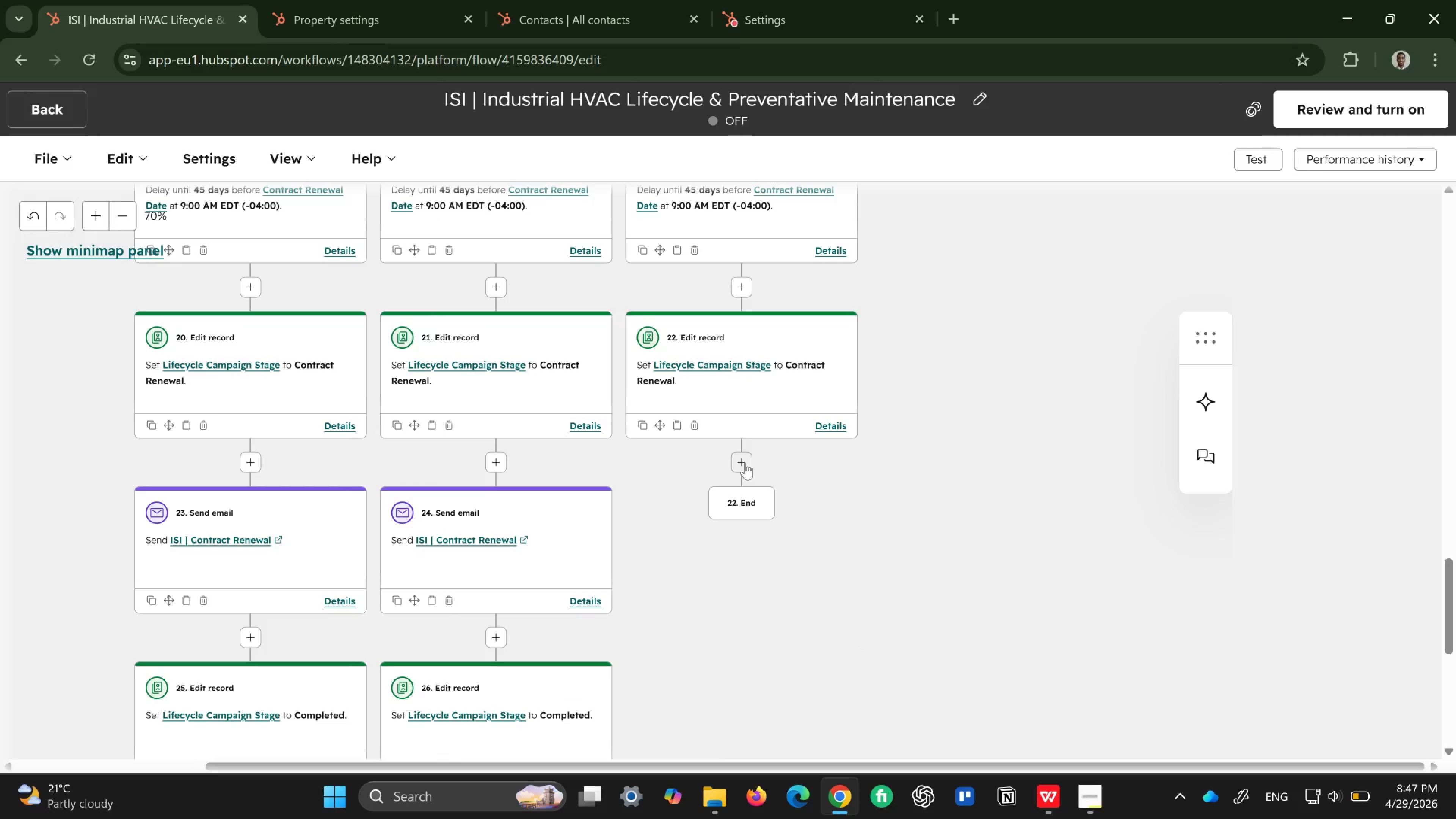 
left_click([745, 463])
 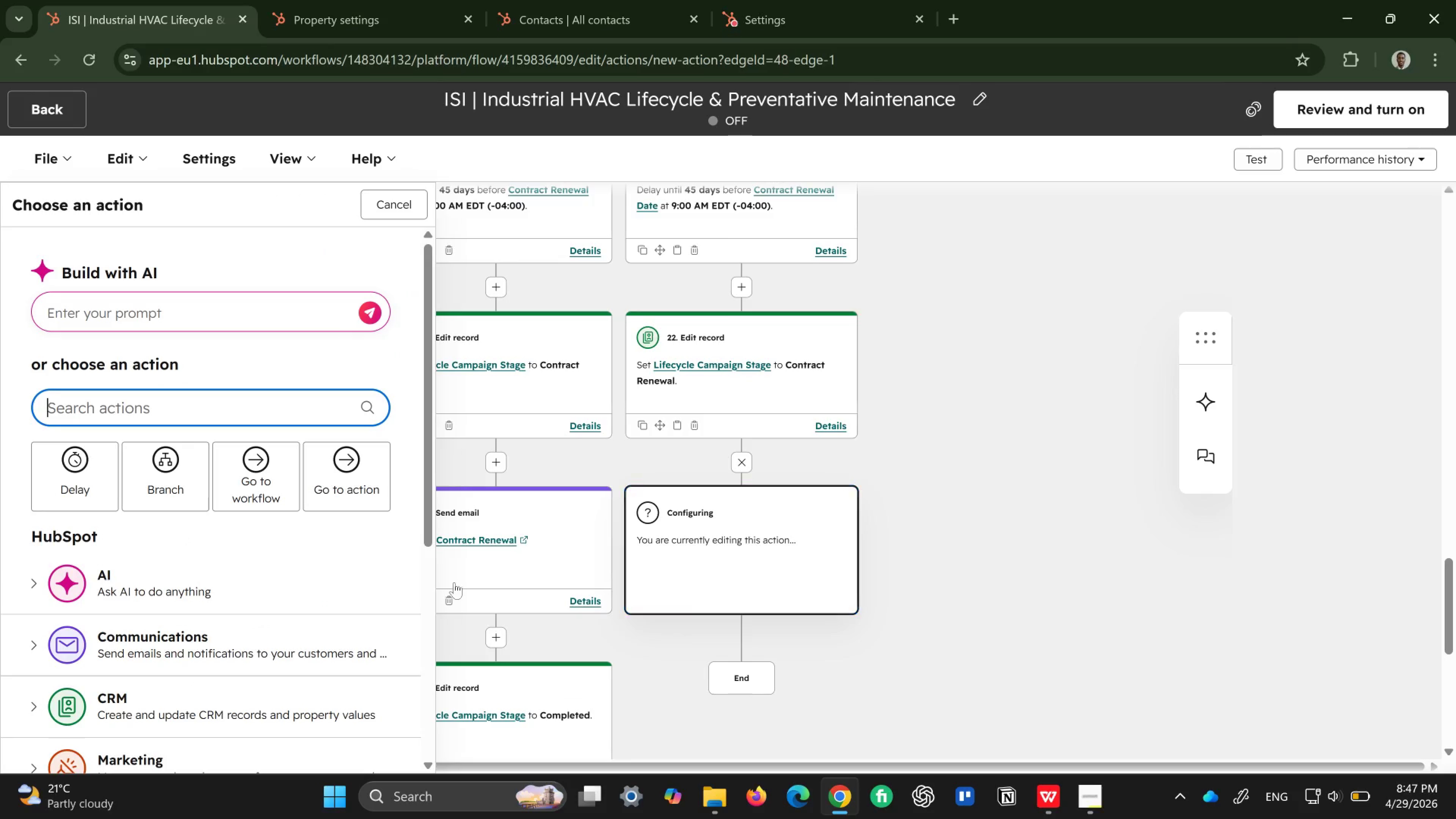 
left_click([173, 634])
 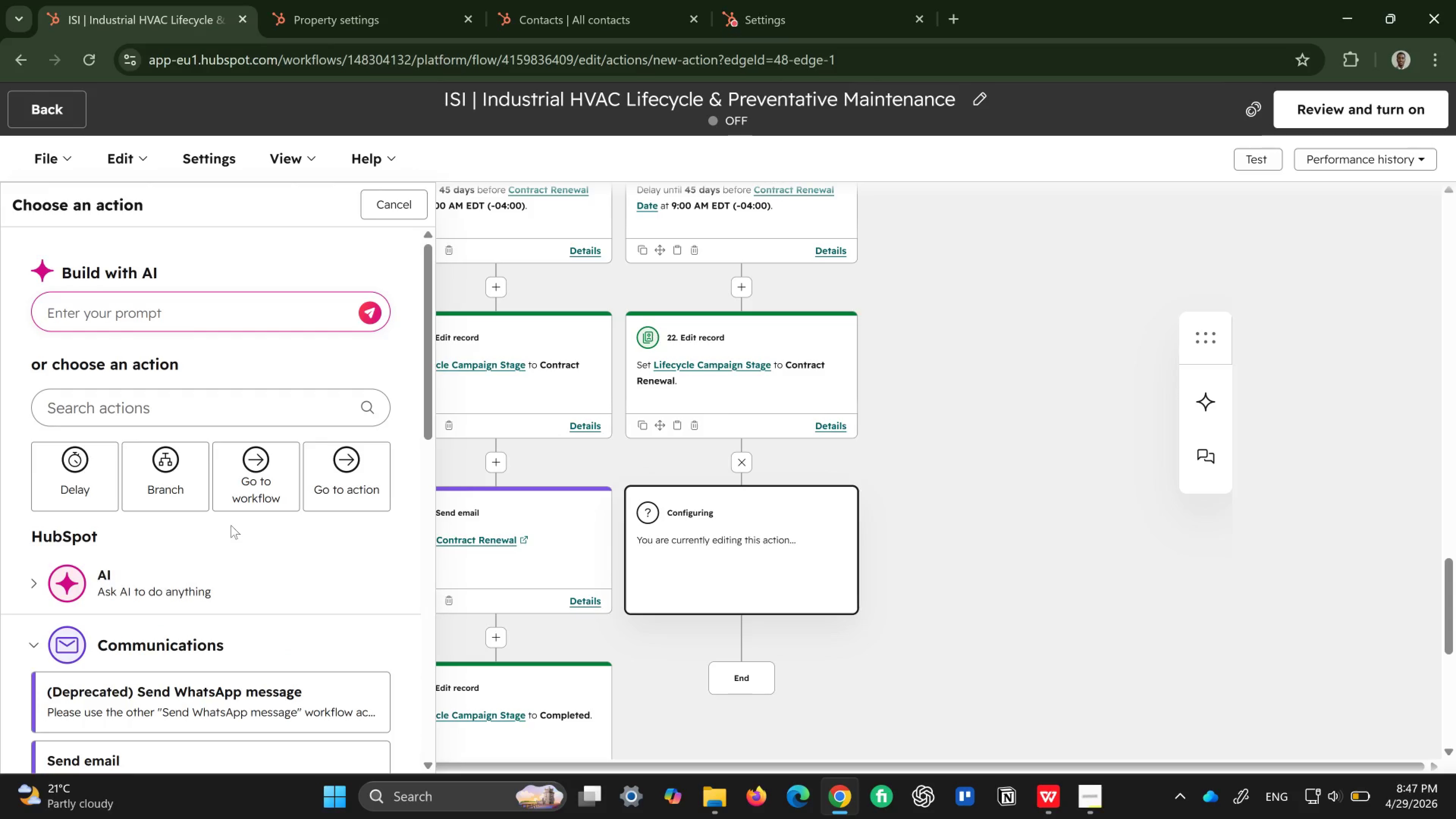 
scroll: coordinate [246, 511], scroll_direction: down, amount: 3.0
 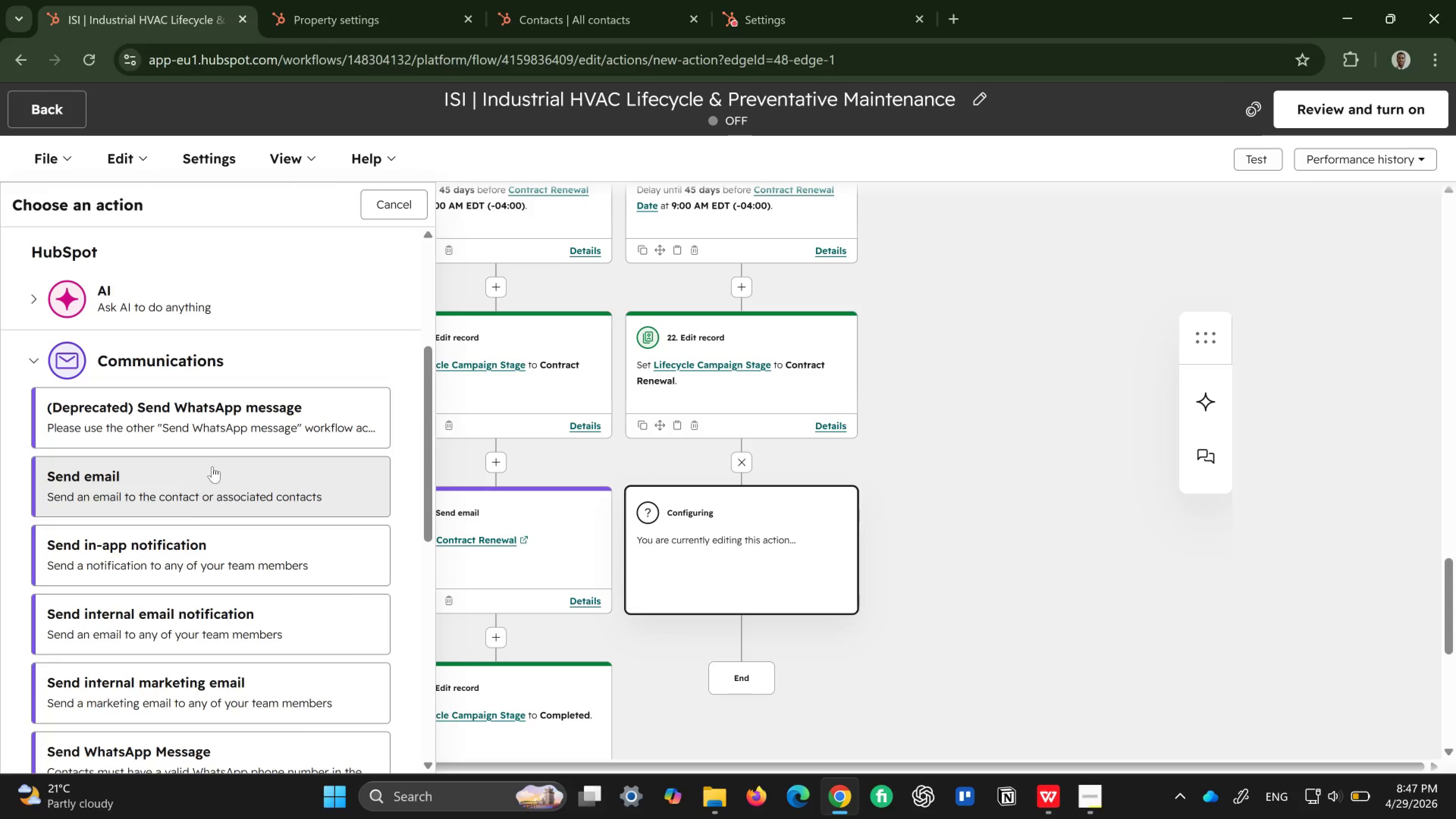 
left_click([212, 466])
 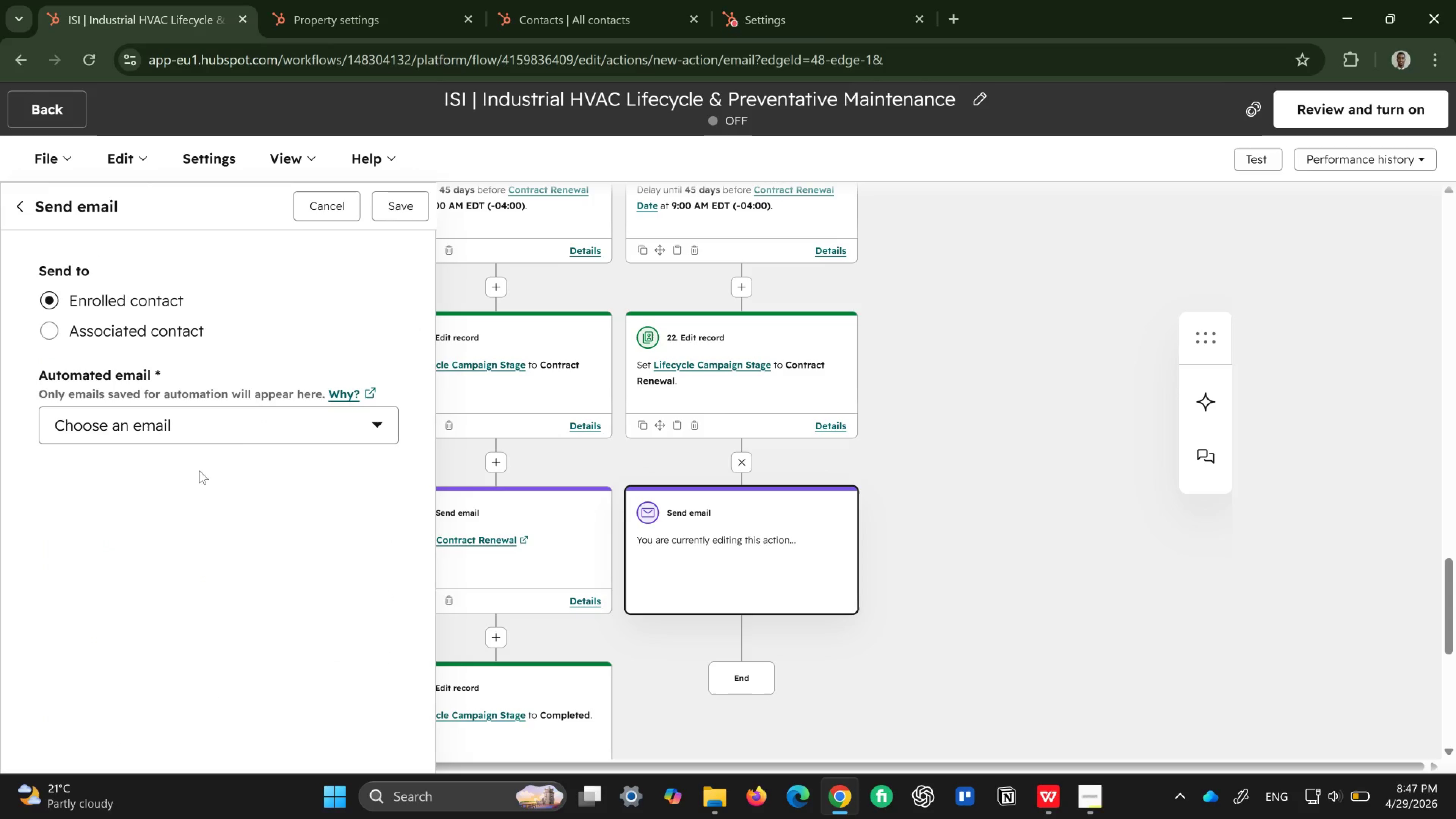 
left_click([260, 426])
 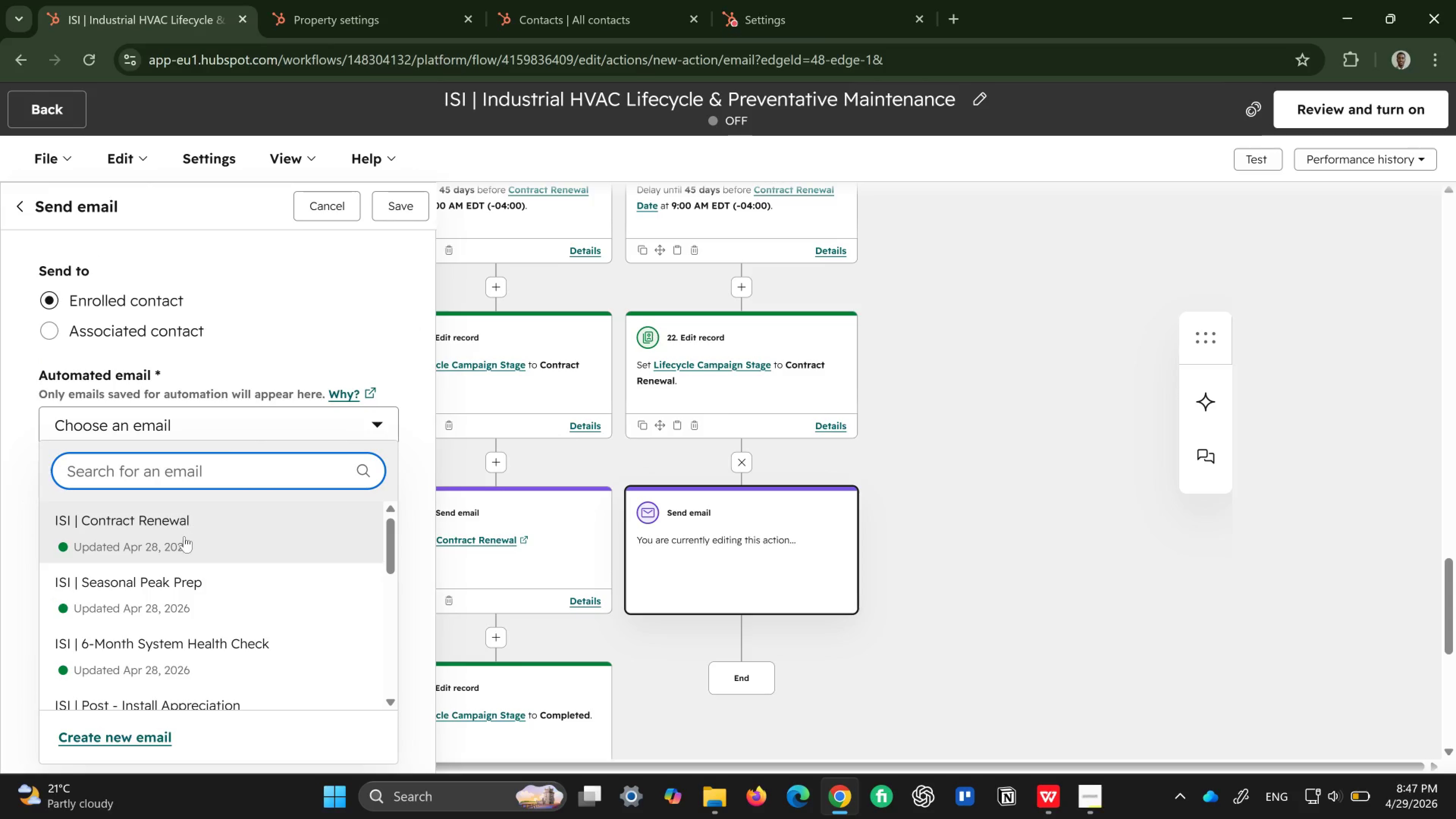 
left_click([184, 536])
 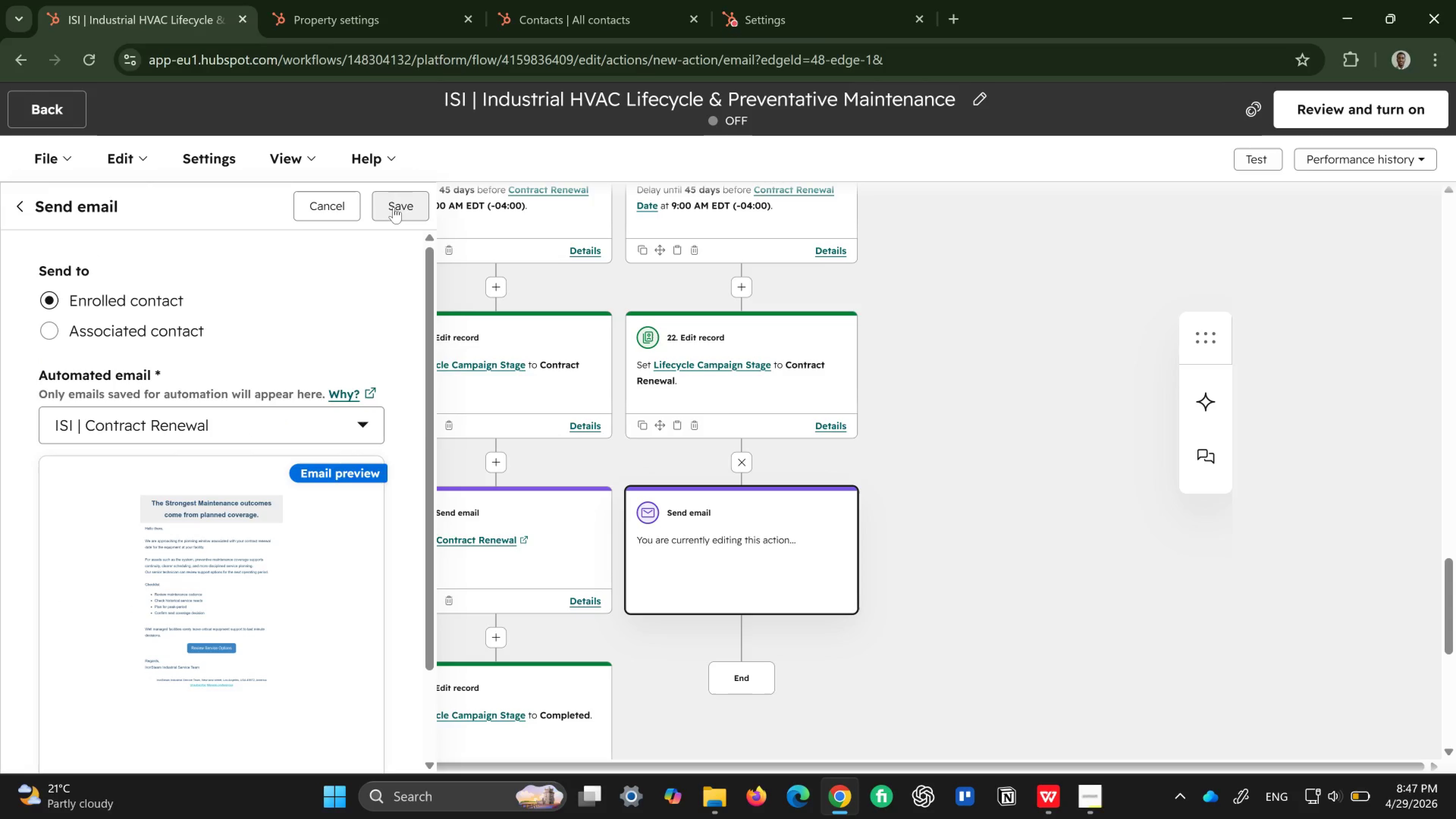 
left_click([394, 207])
 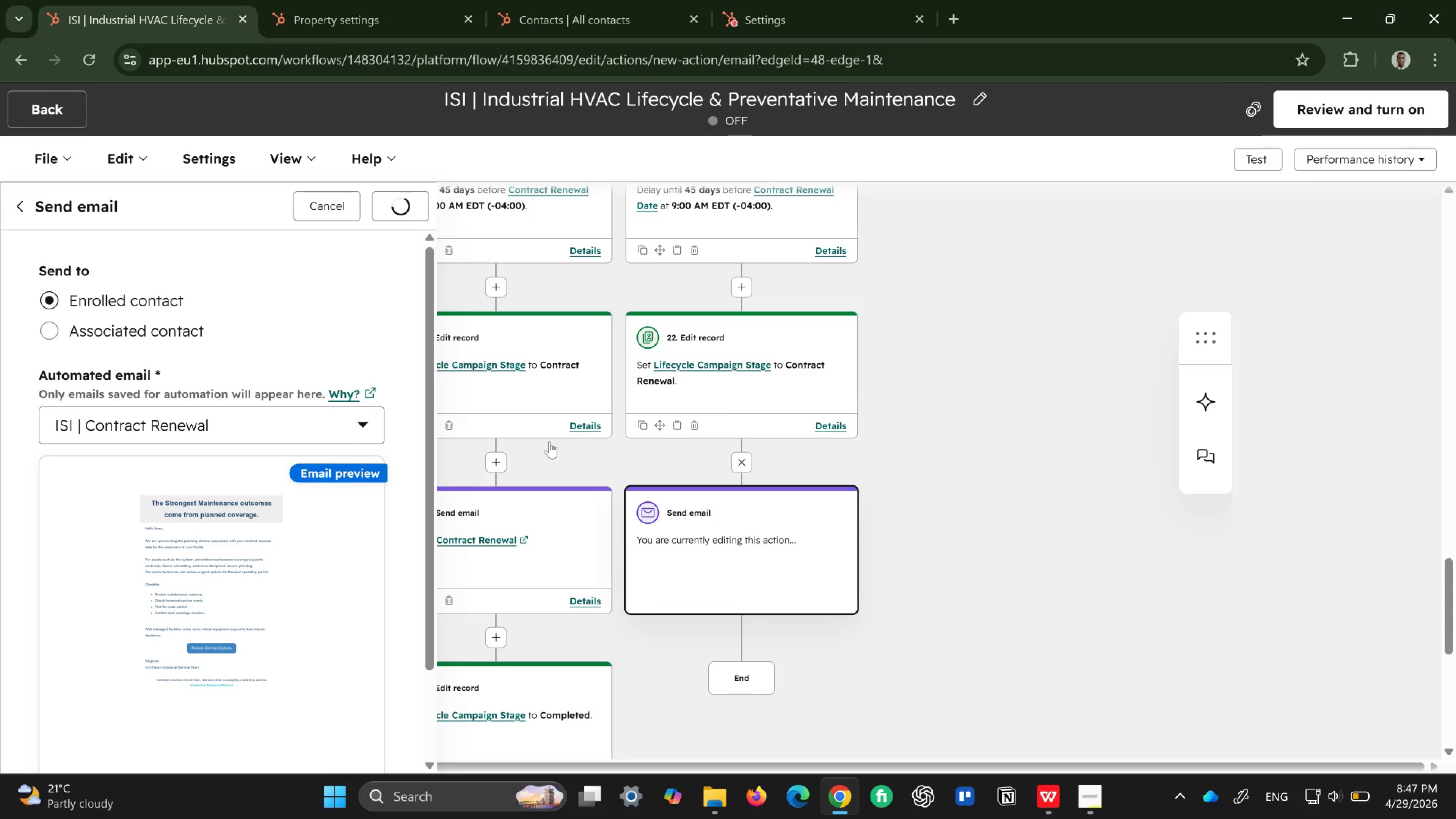 
wait(8.22)
 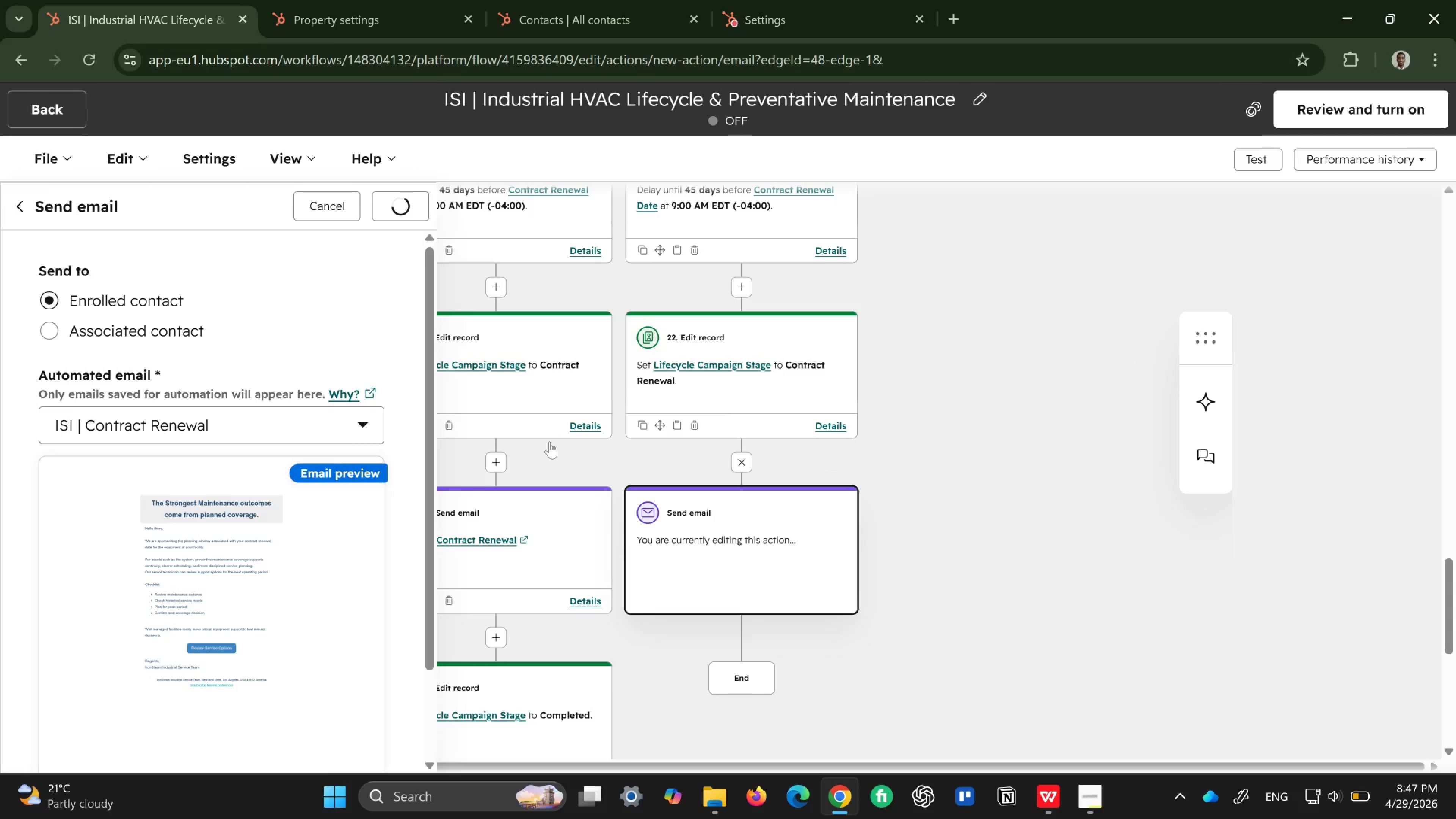 
scroll: coordinate [740, 447], scroll_direction: down, amount: 2.0
 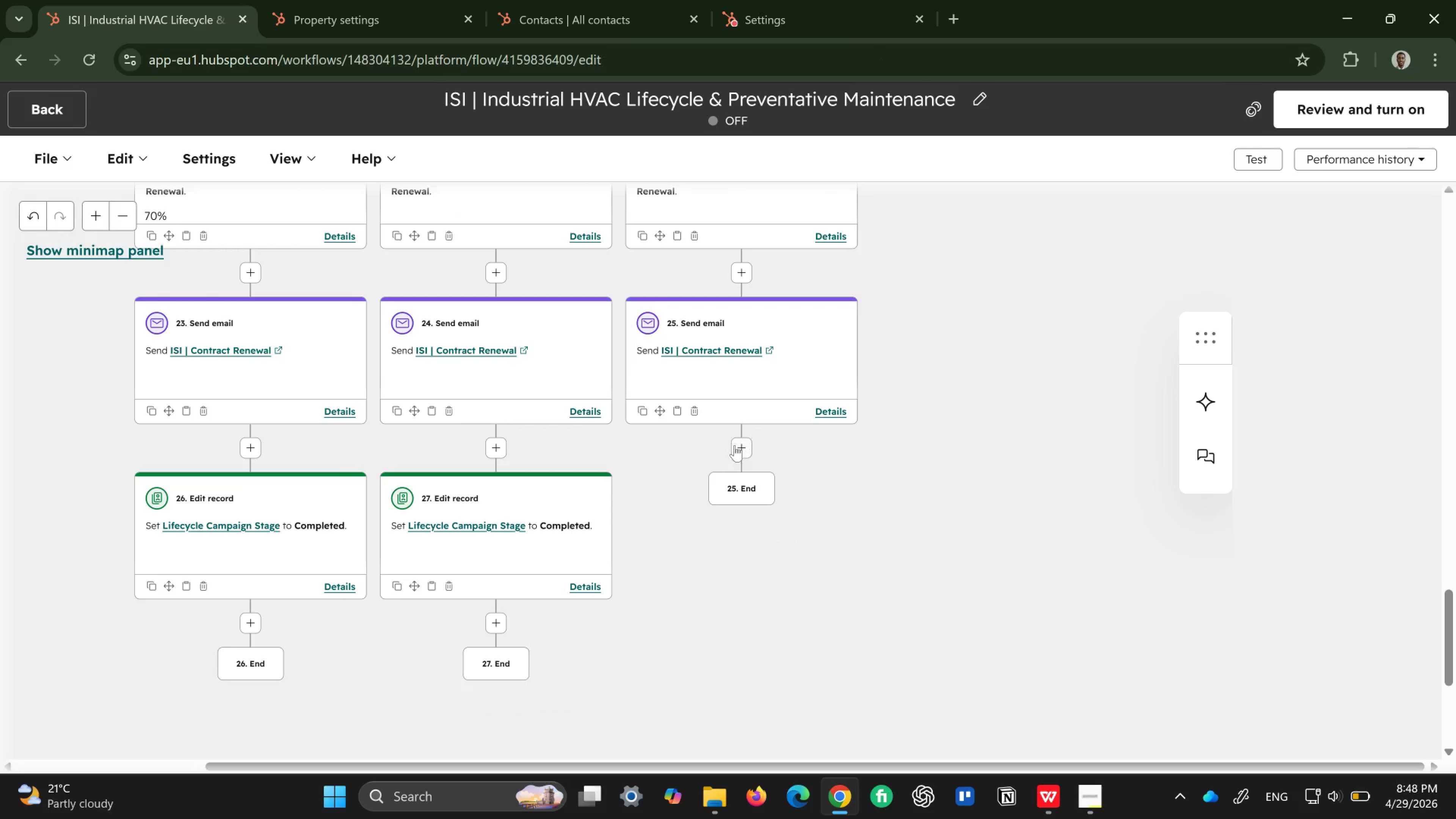 
left_click([734, 445])
 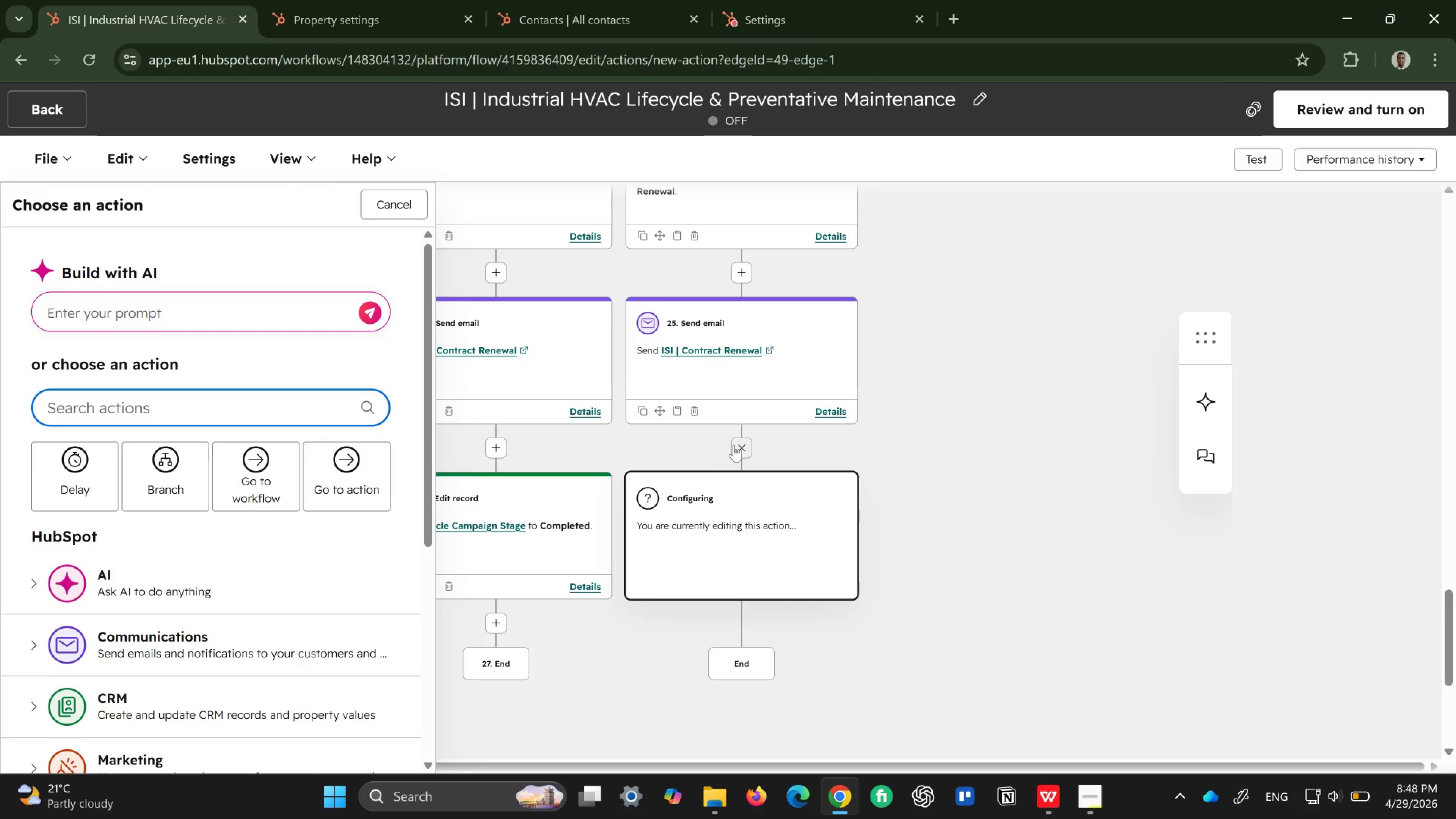 
wait(10.94)
 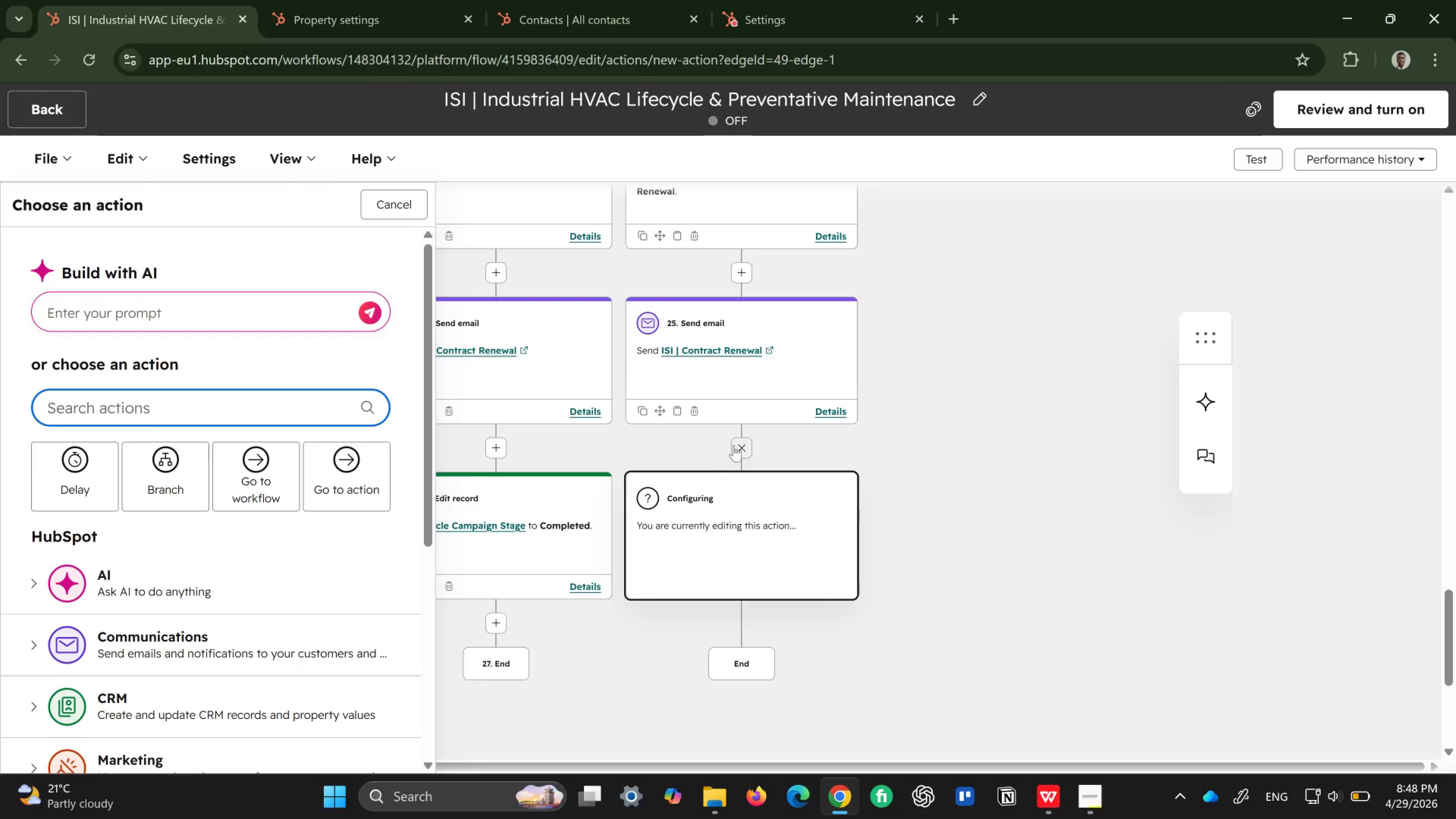 
scroll: coordinate [331, 676], scroll_direction: down, amount: 2.0
 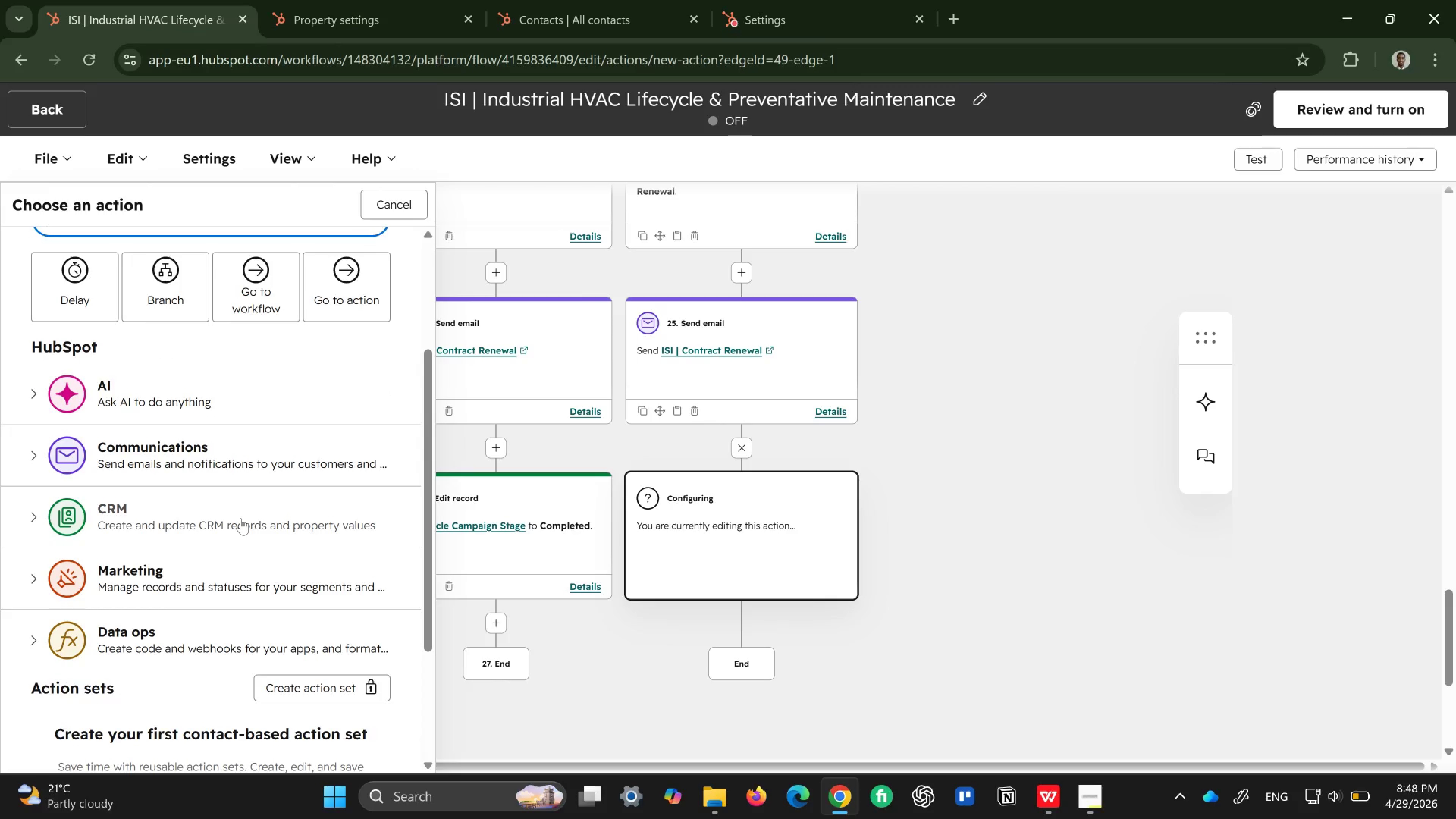 
left_click([241, 518])
 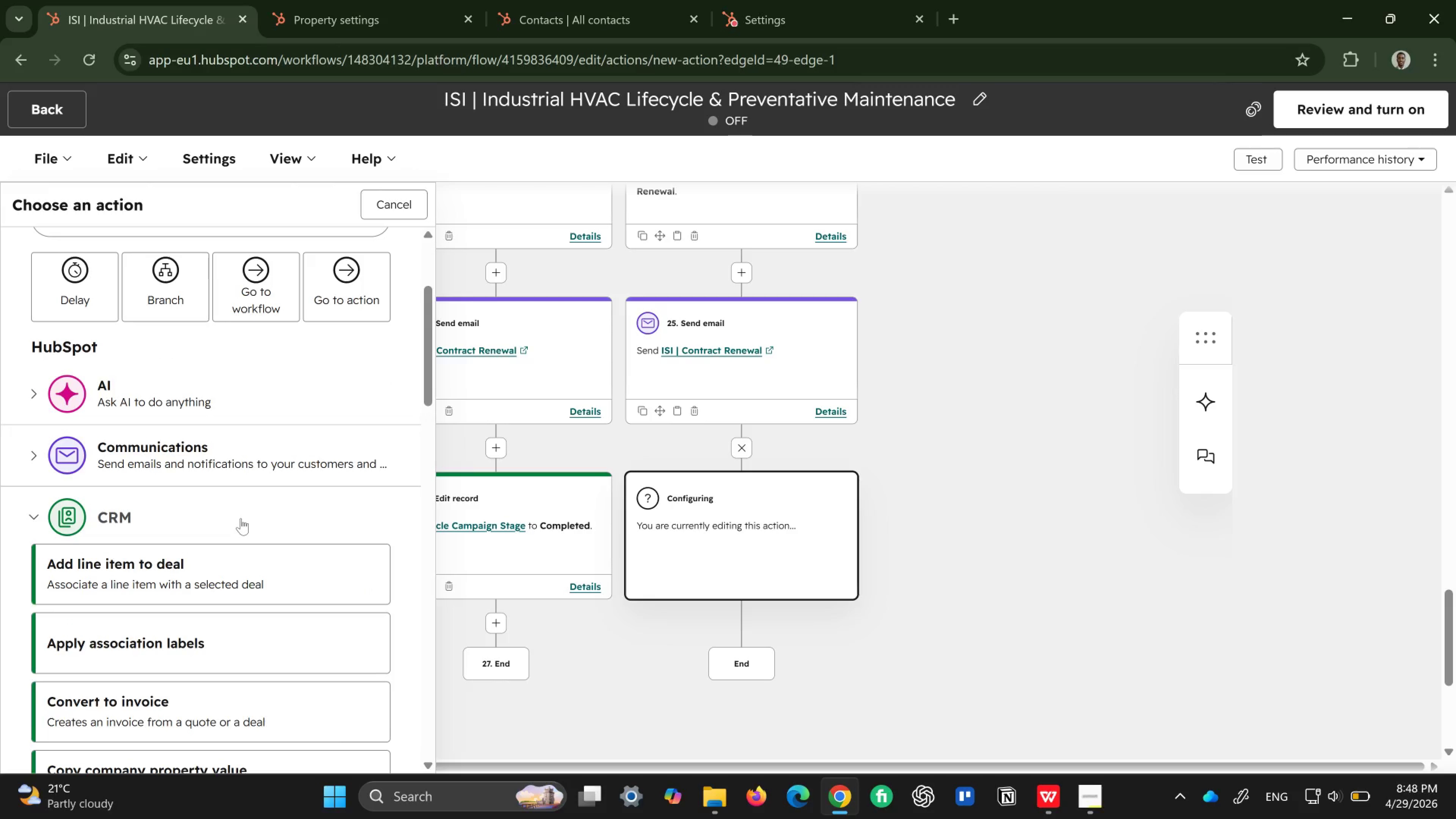 
scroll: coordinate [241, 518], scroll_direction: down, amount: 5.0
 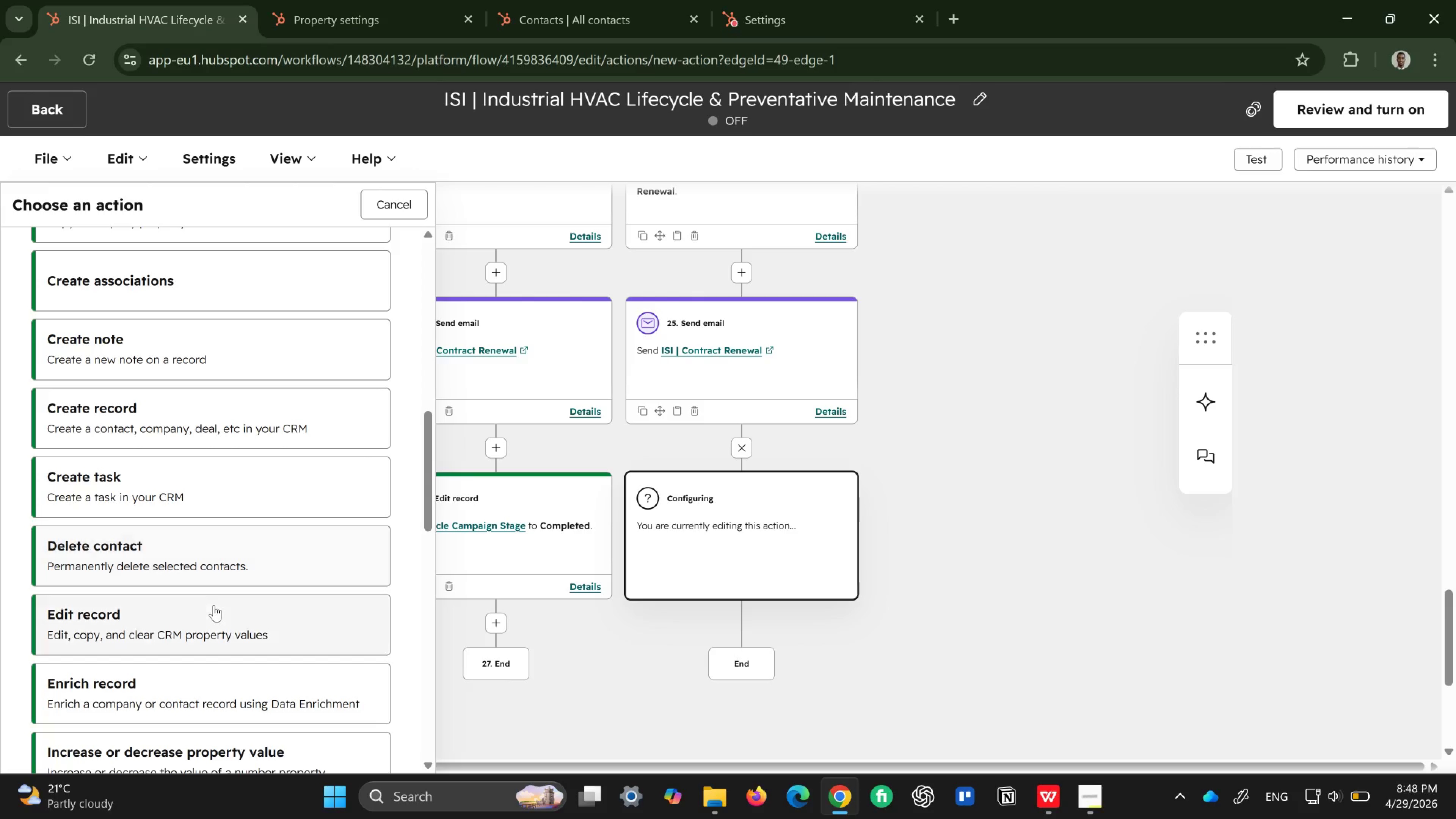 
left_click([212, 609])
 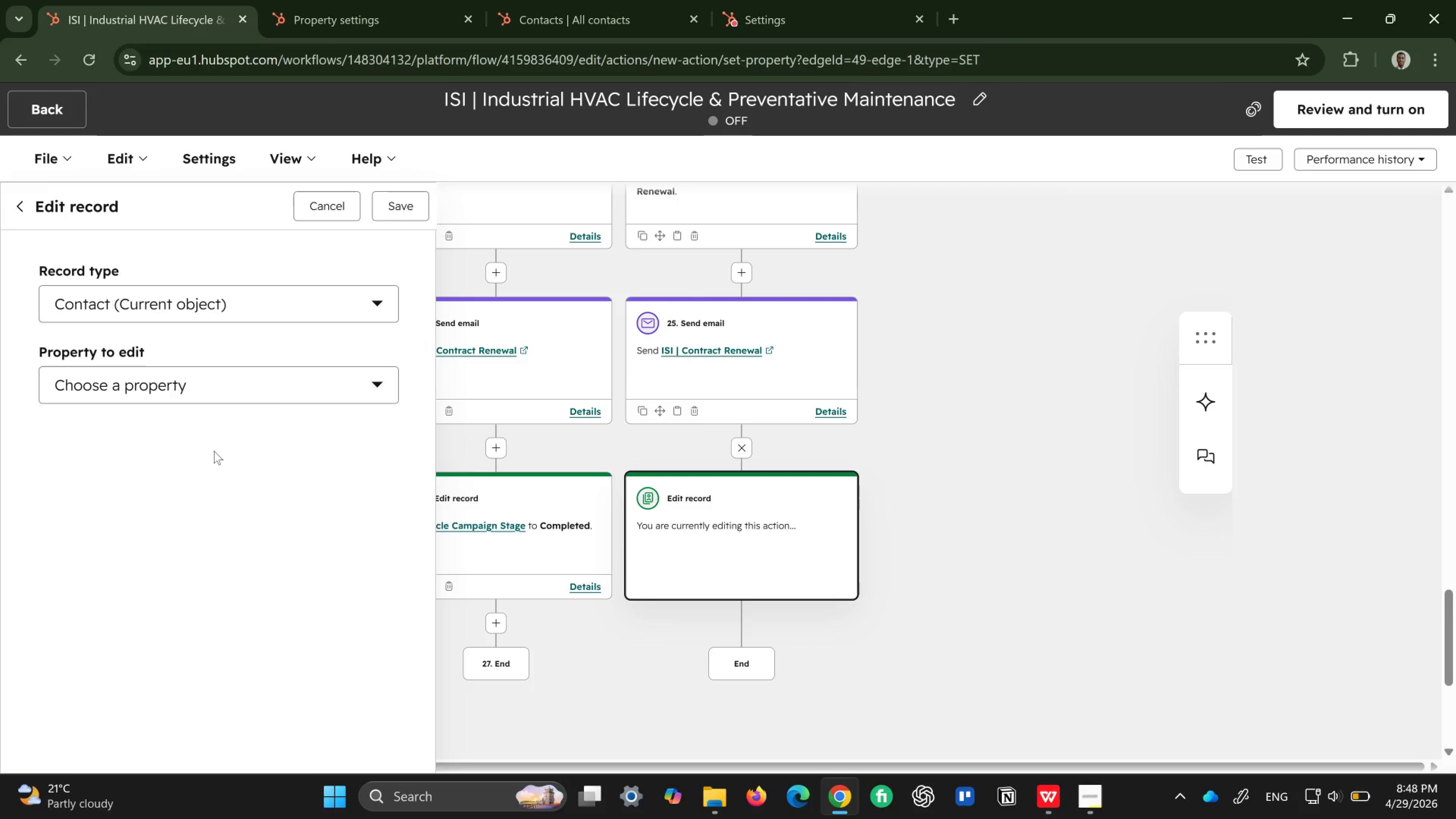 
left_click([284, 388])
 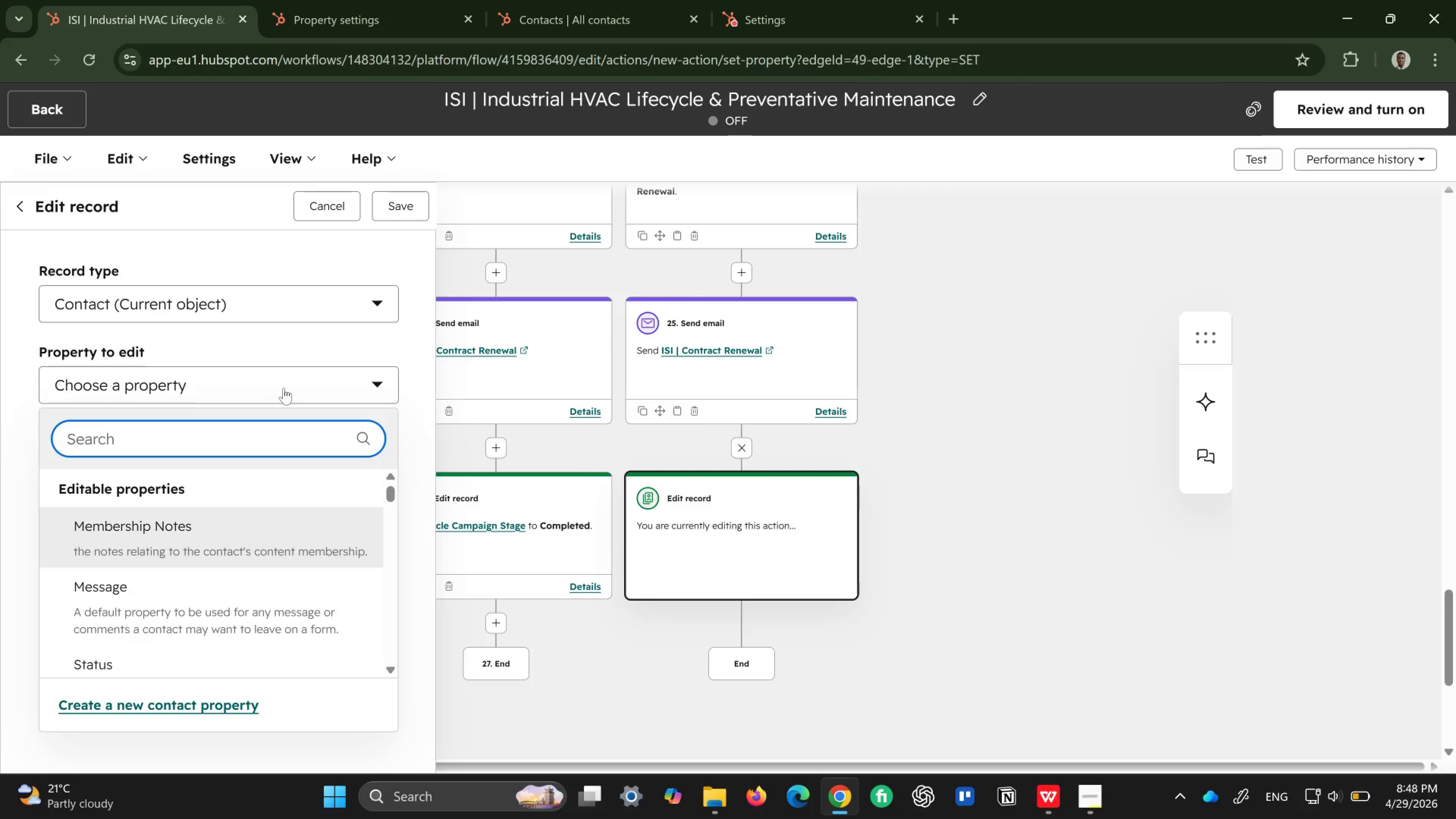 
type(life)
 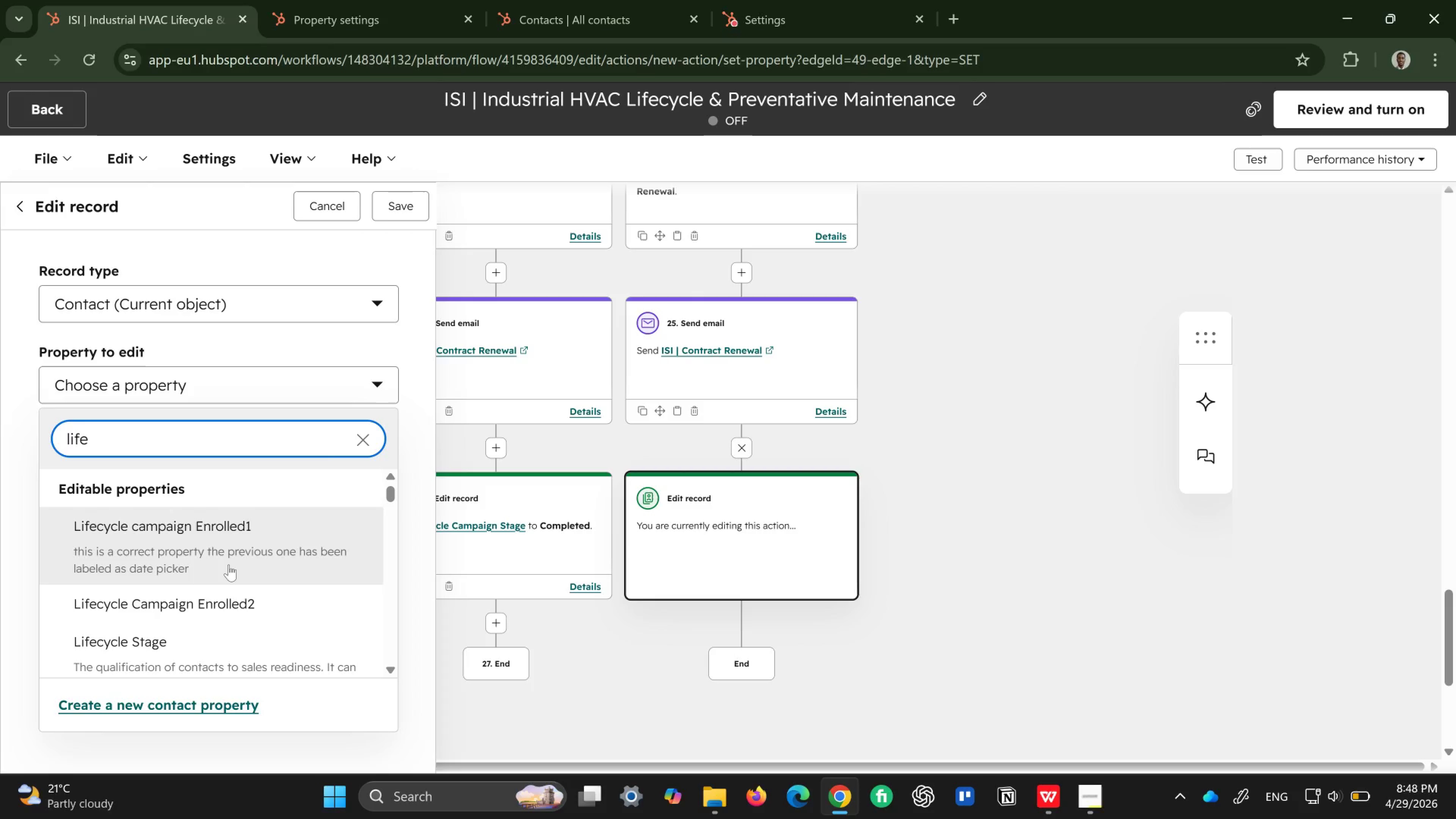 
scroll: coordinate [229, 565], scroll_direction: down, amount: 1.0
 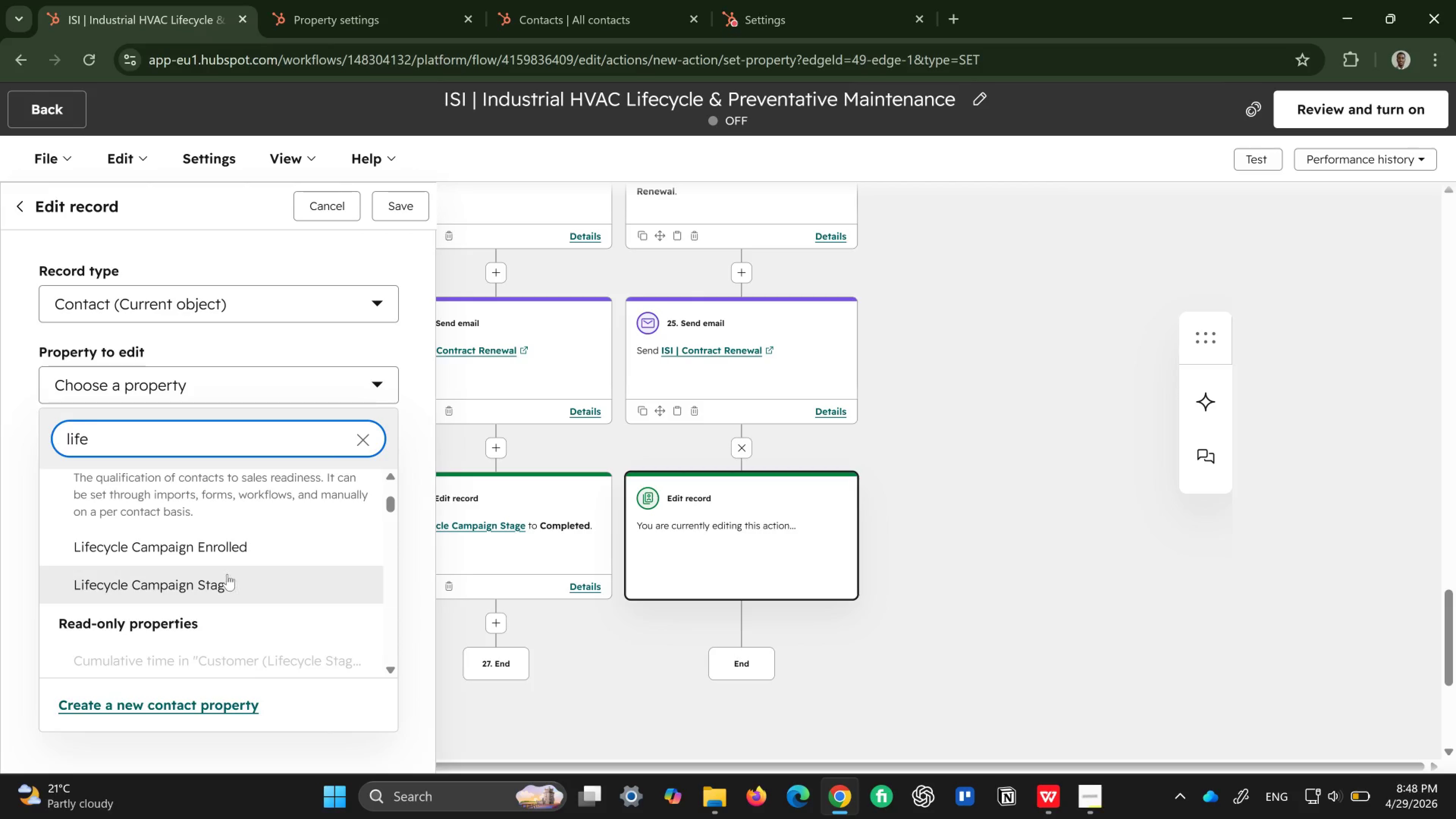 
left_click([223, 576])
 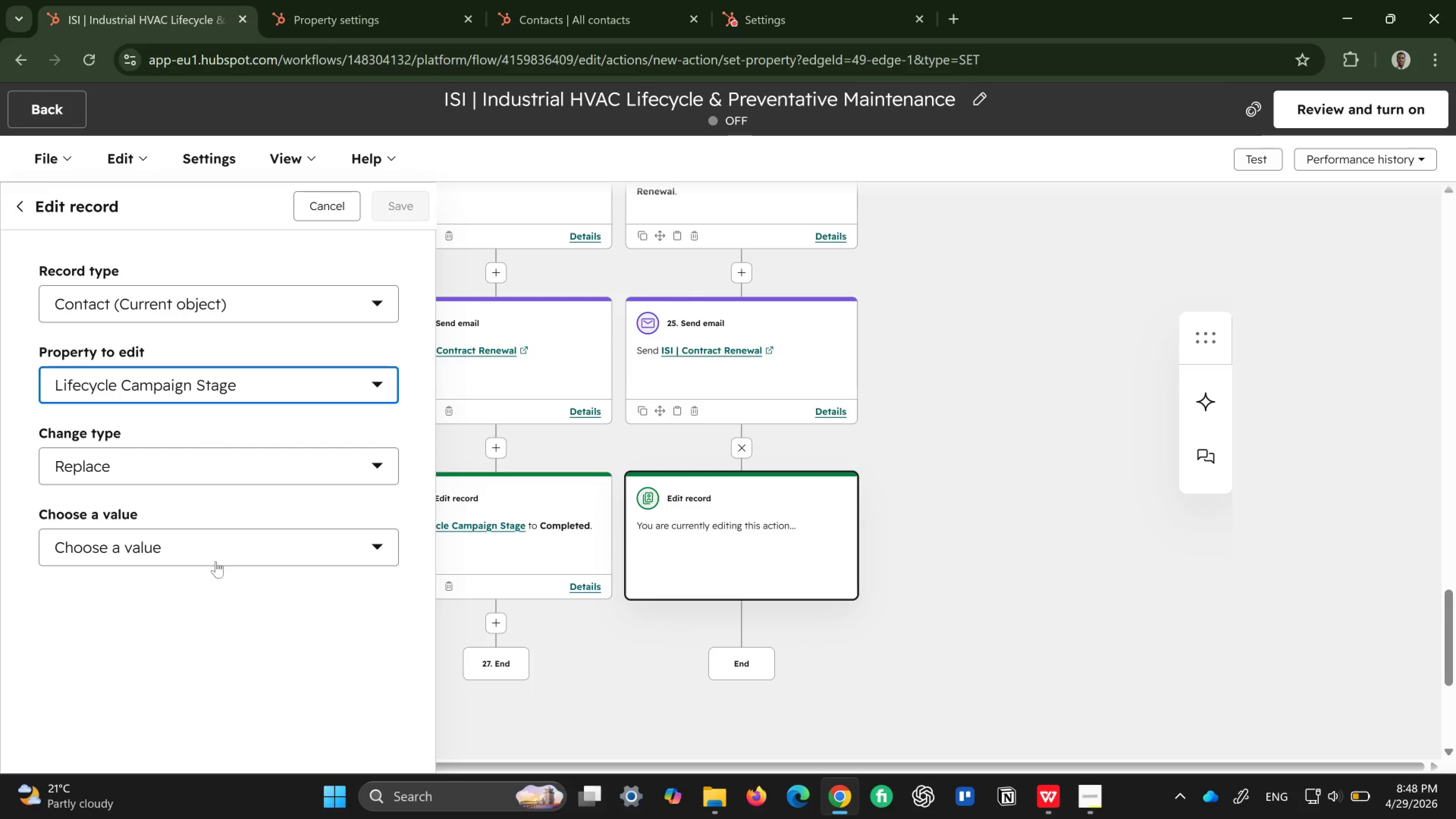 
left_click([241, 553])
 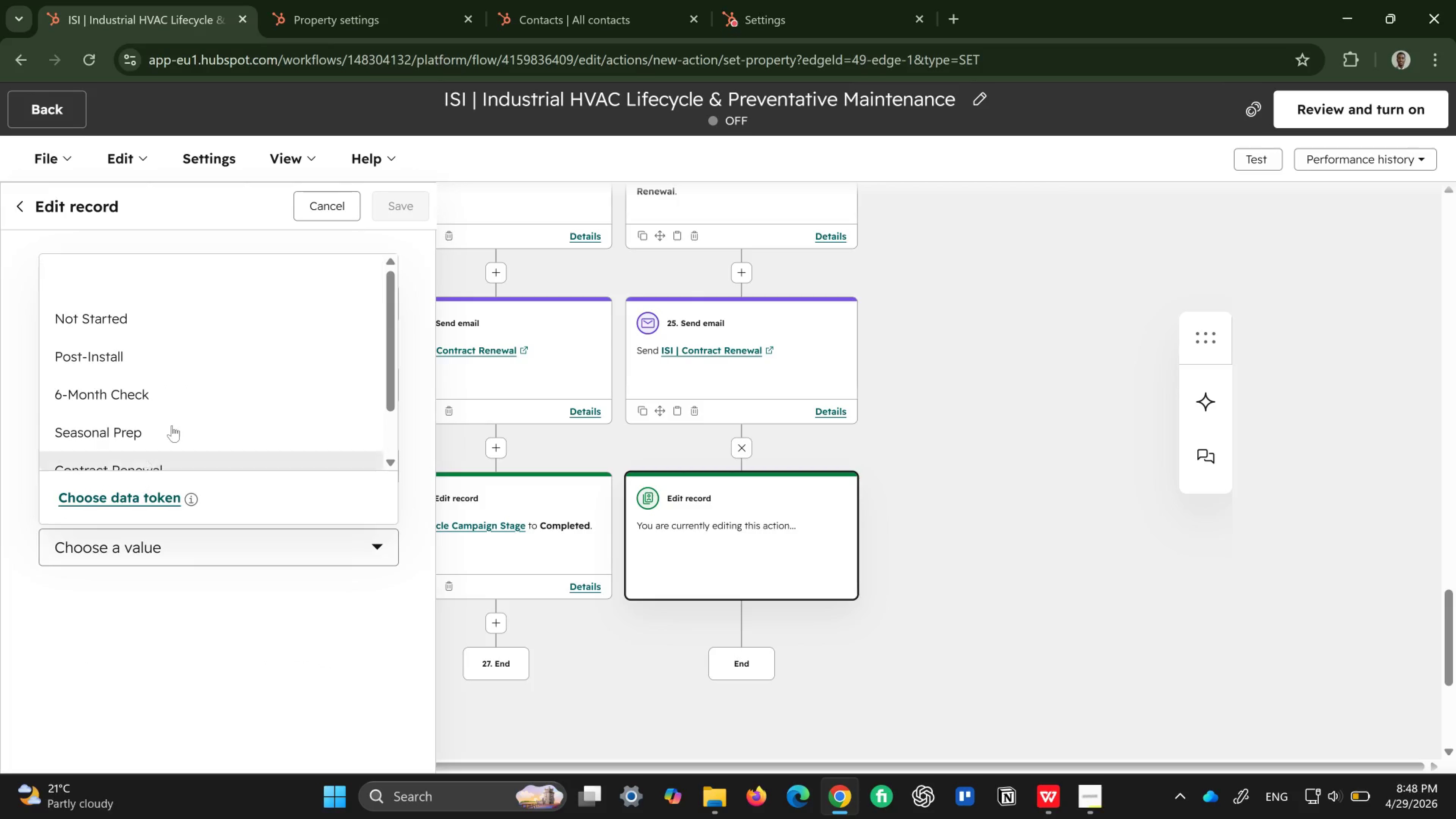 
scroll: coordinate [196, 405], scroll_direction: down, amount: 2.0
 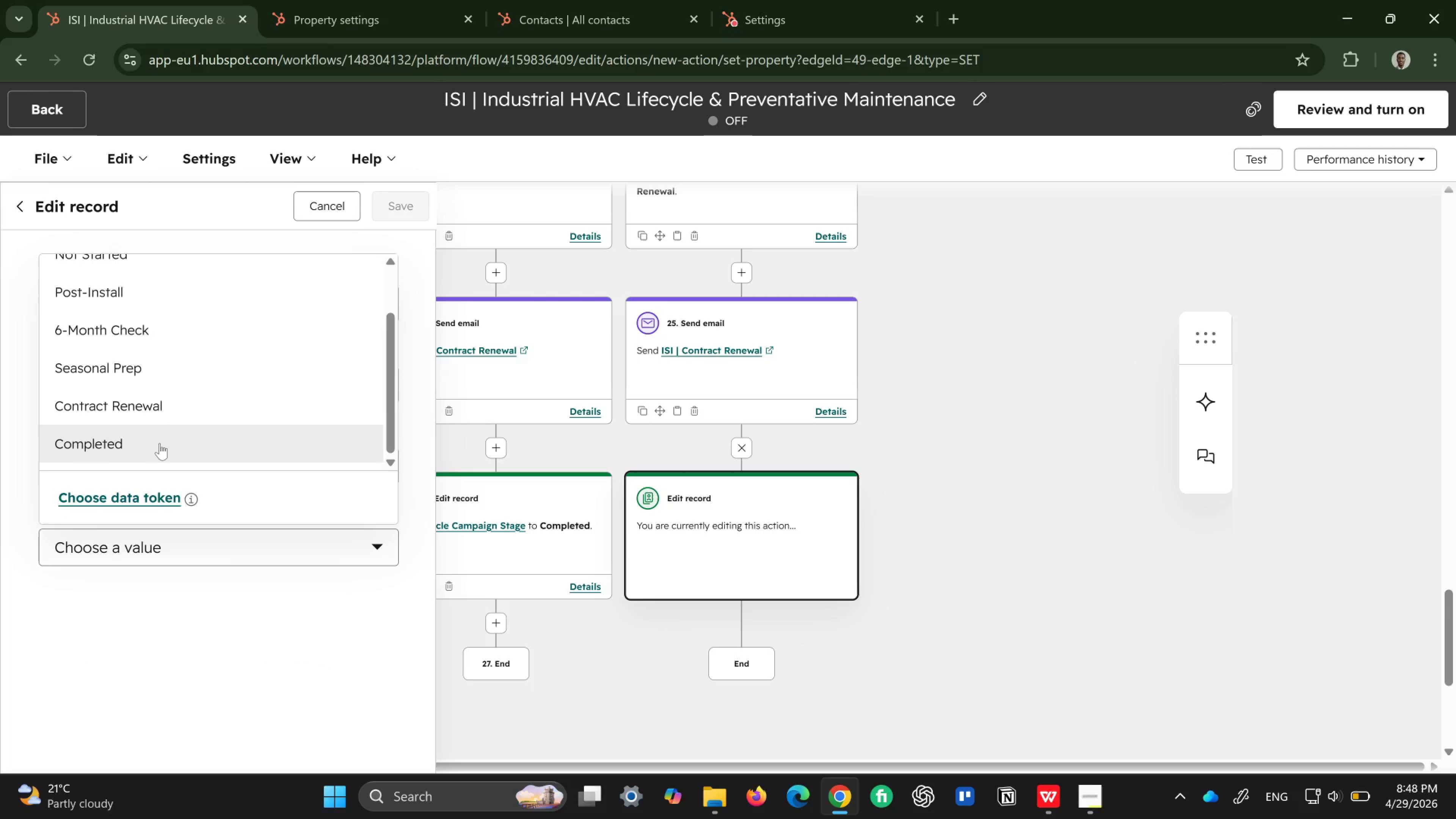 
left_click([160, 443])
 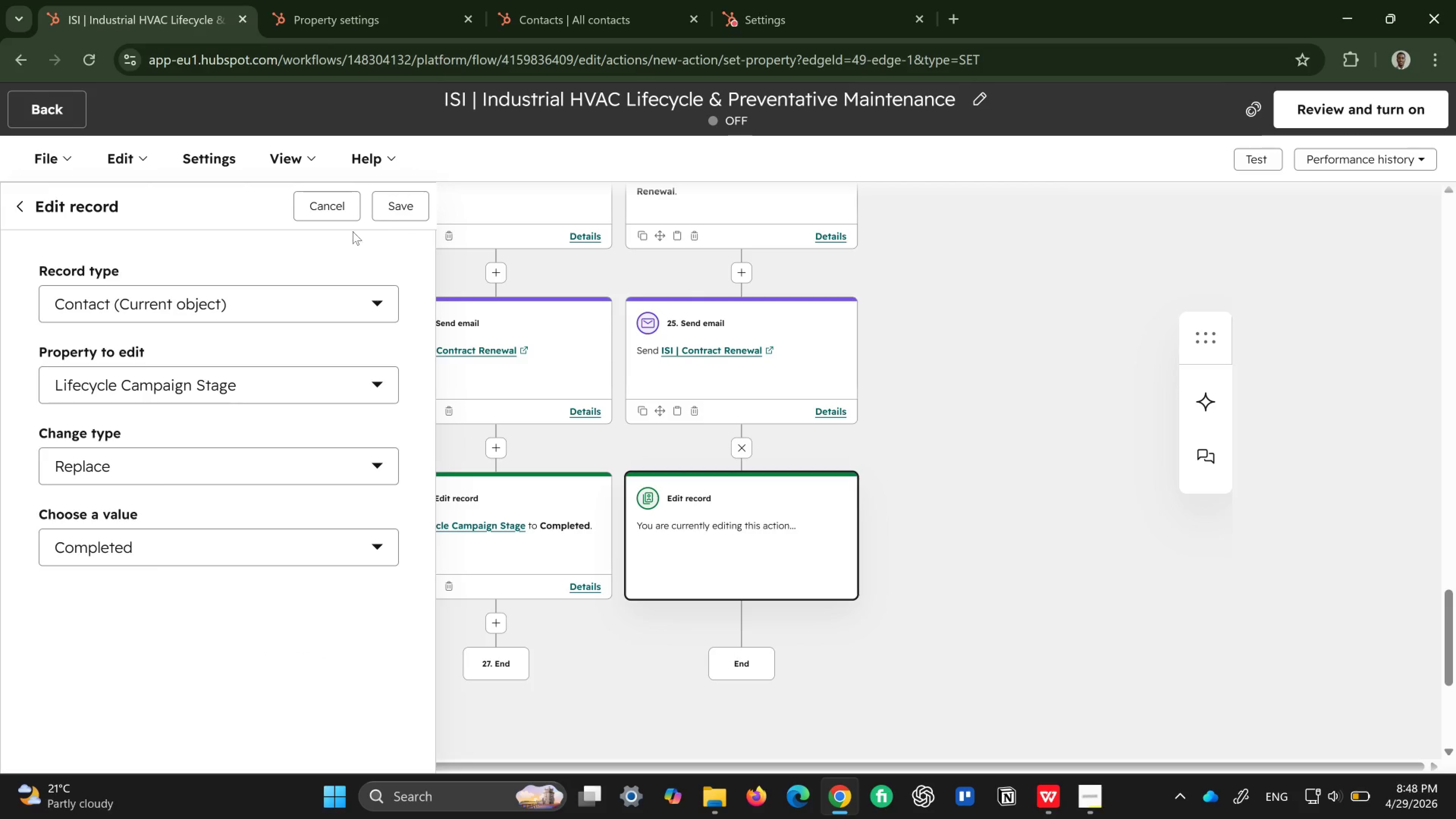 
left_click([409, 209])
 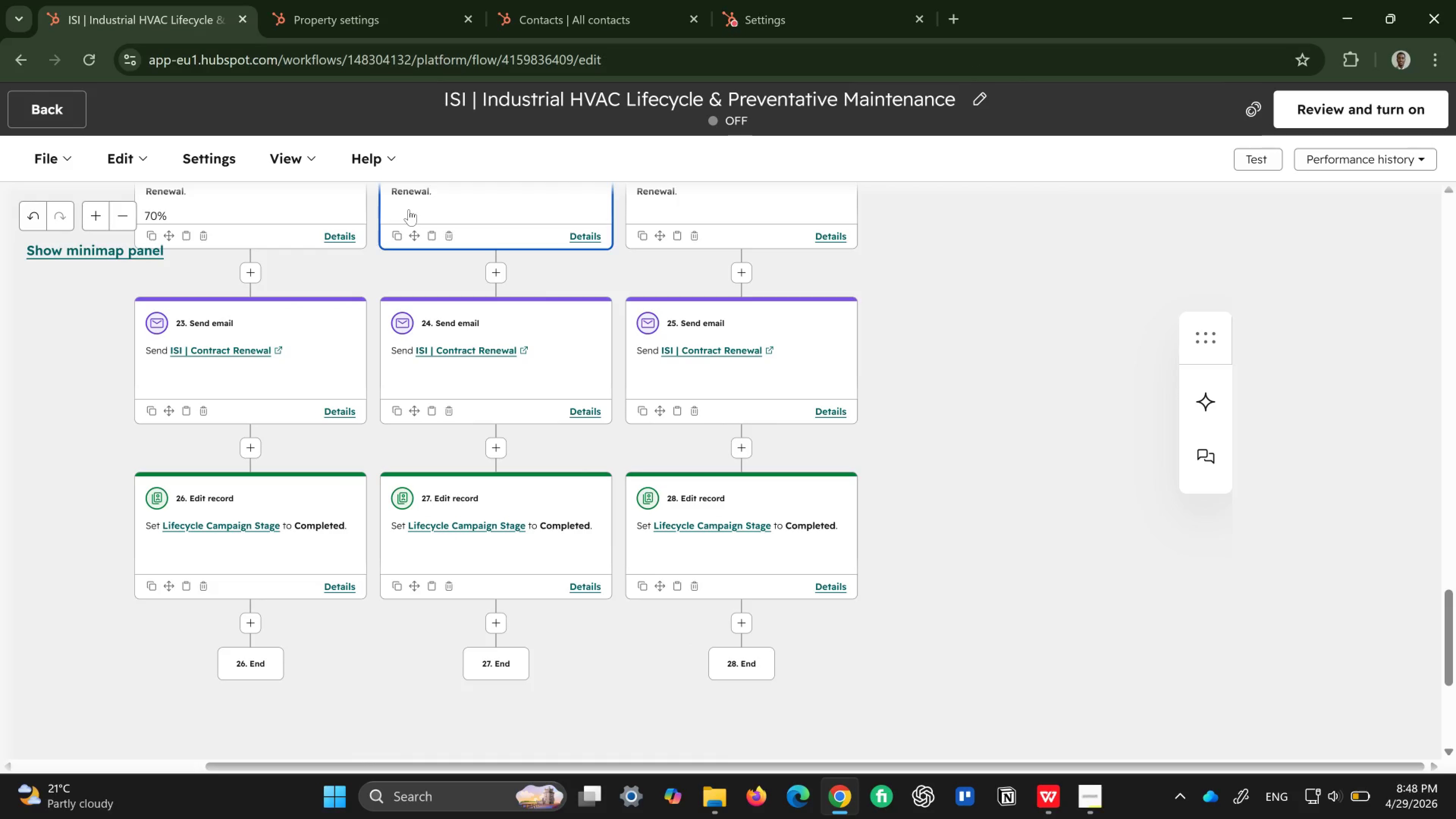 
wait(26.17)
 